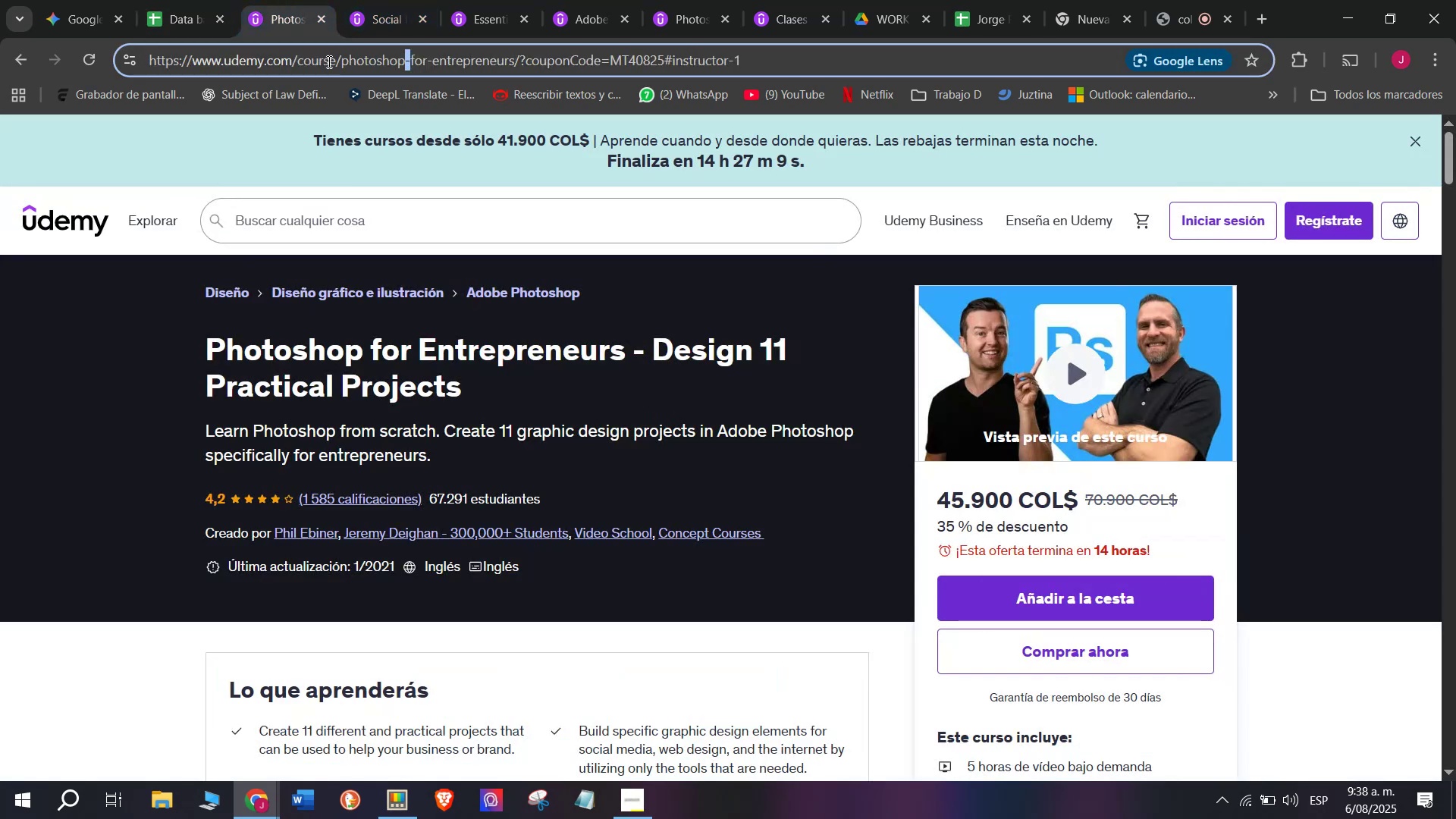 
triple_click([328, 61])
 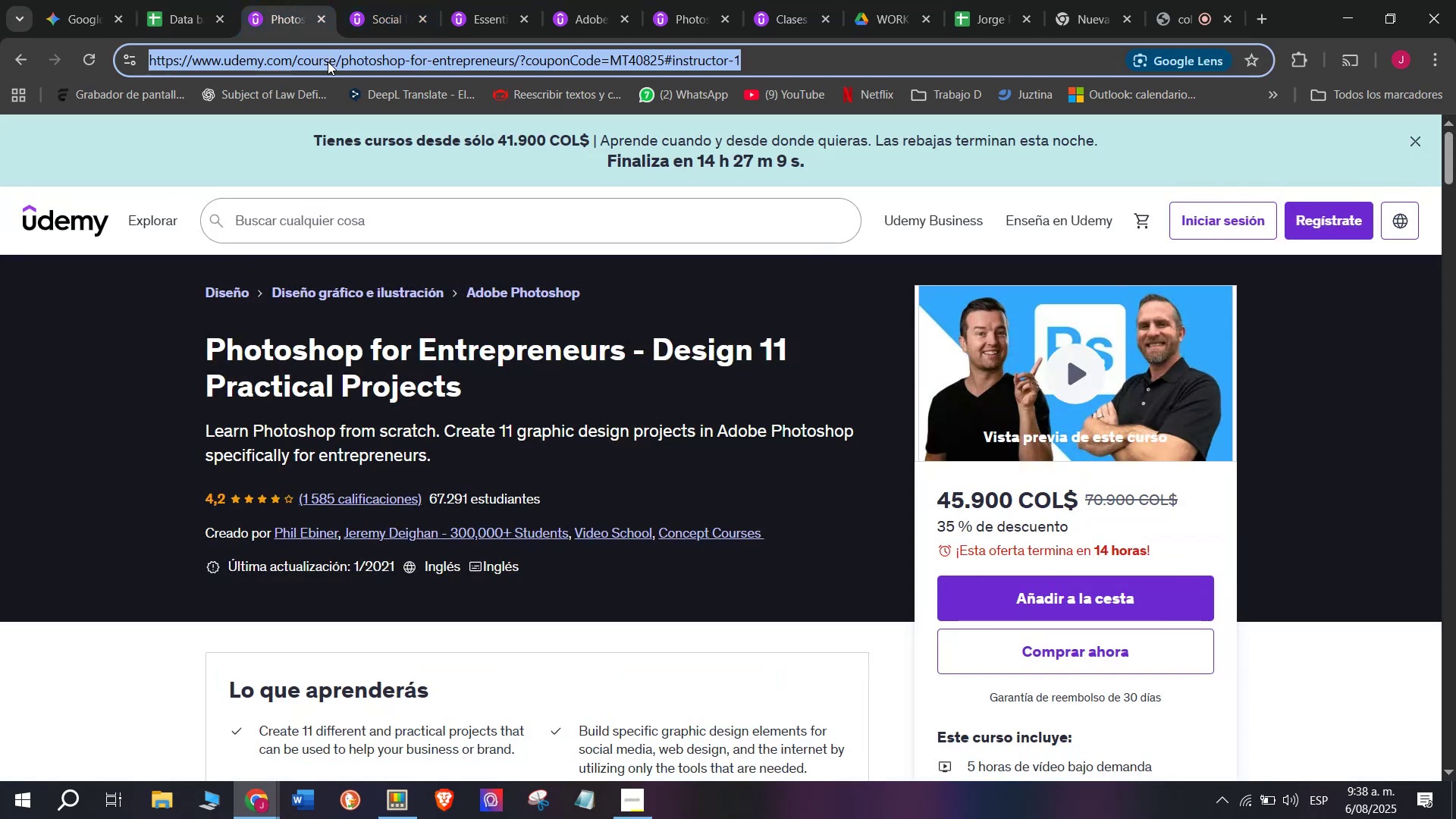 
key(Break)
 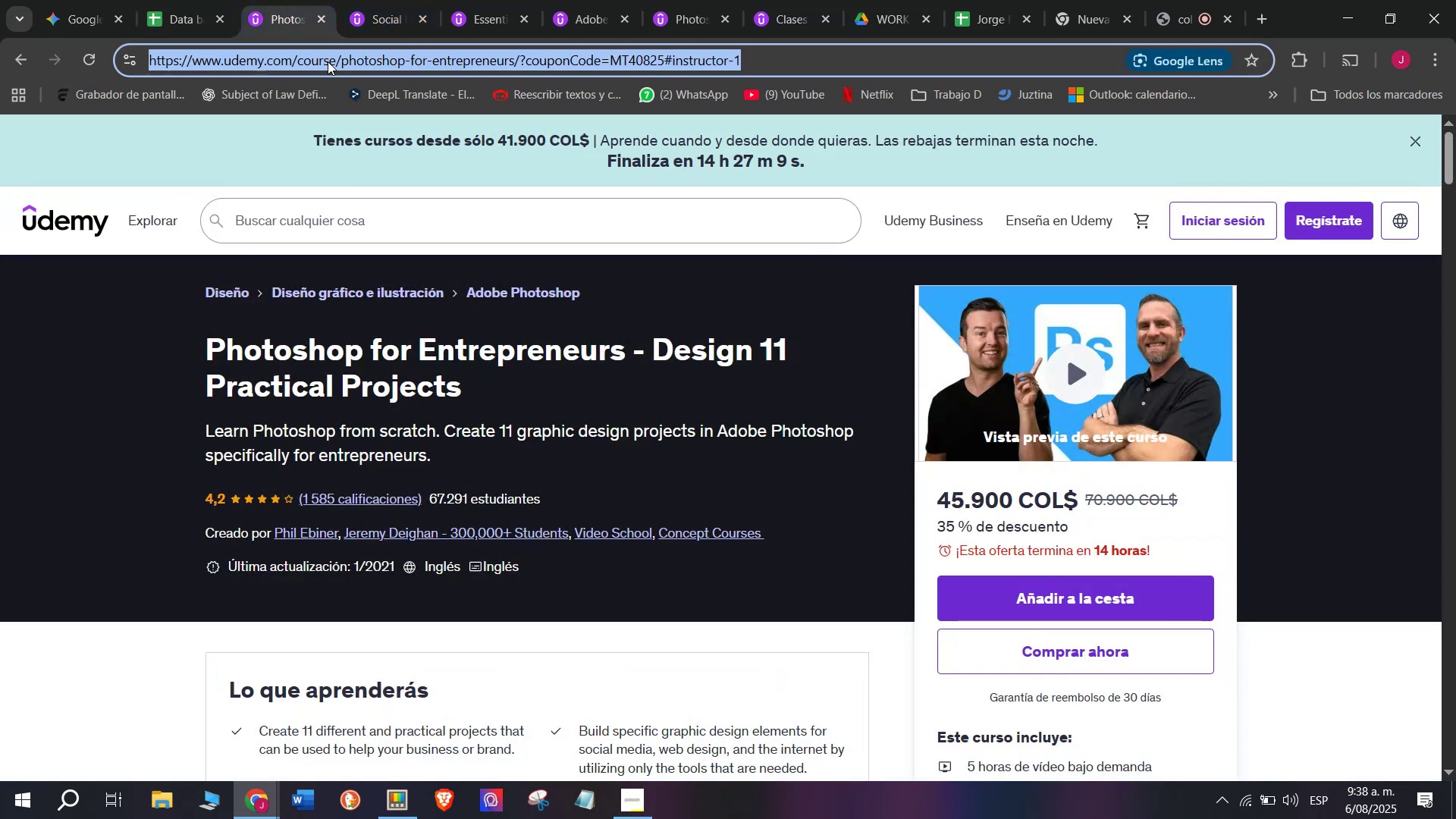 
key(Control+ControlLeft)
 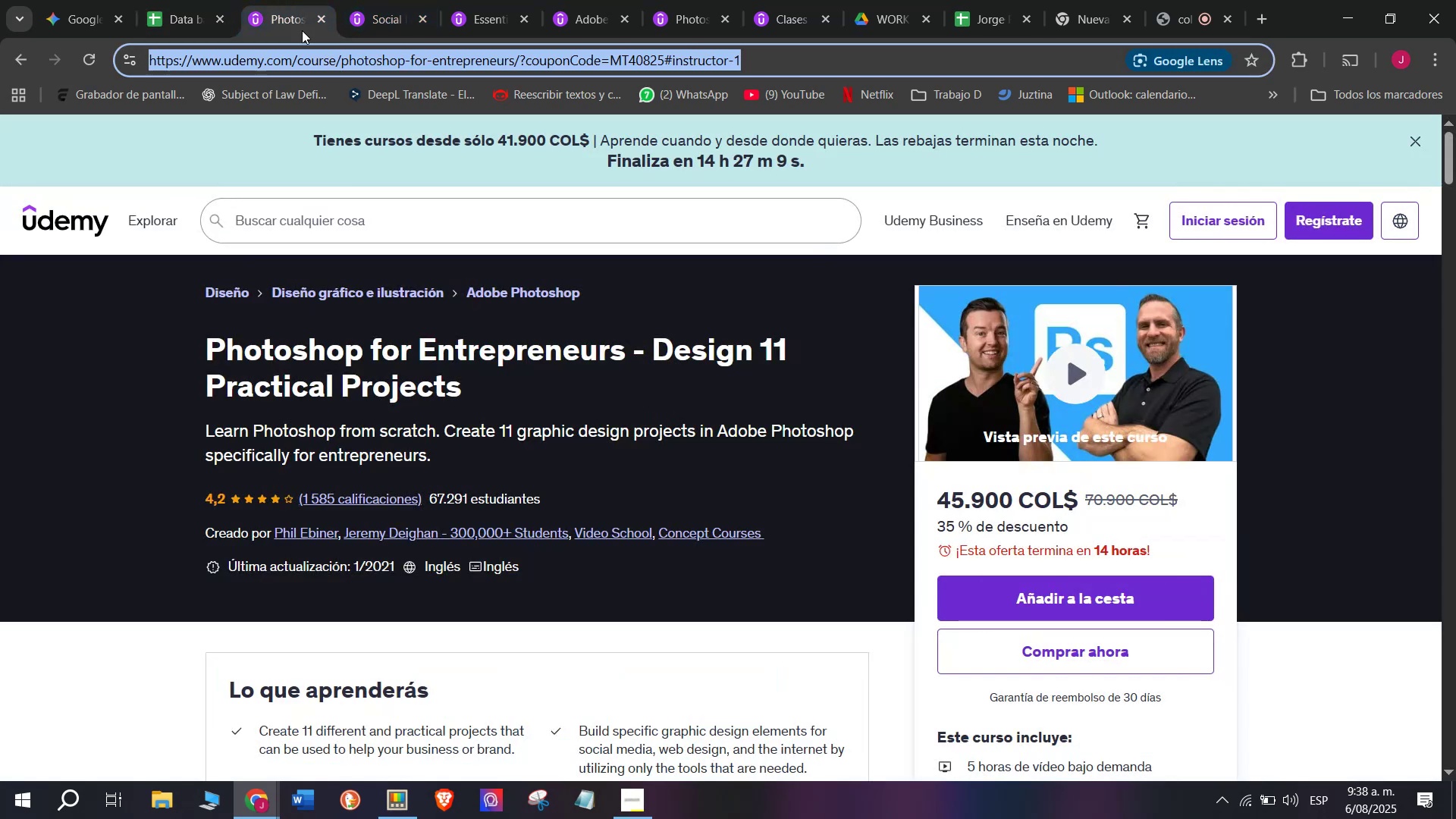 
key(Control+C)
 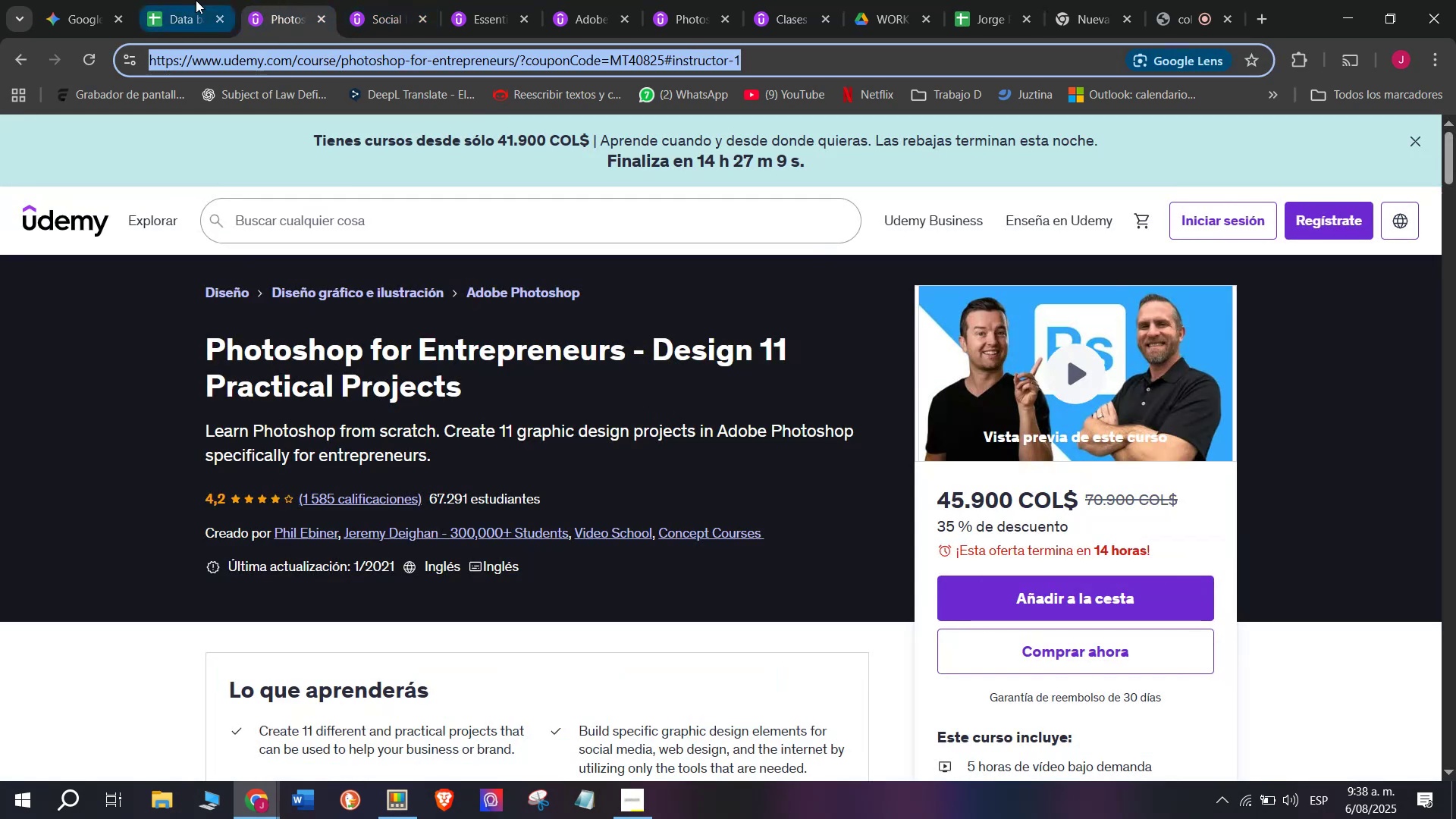 
triple_click([196, 0])
 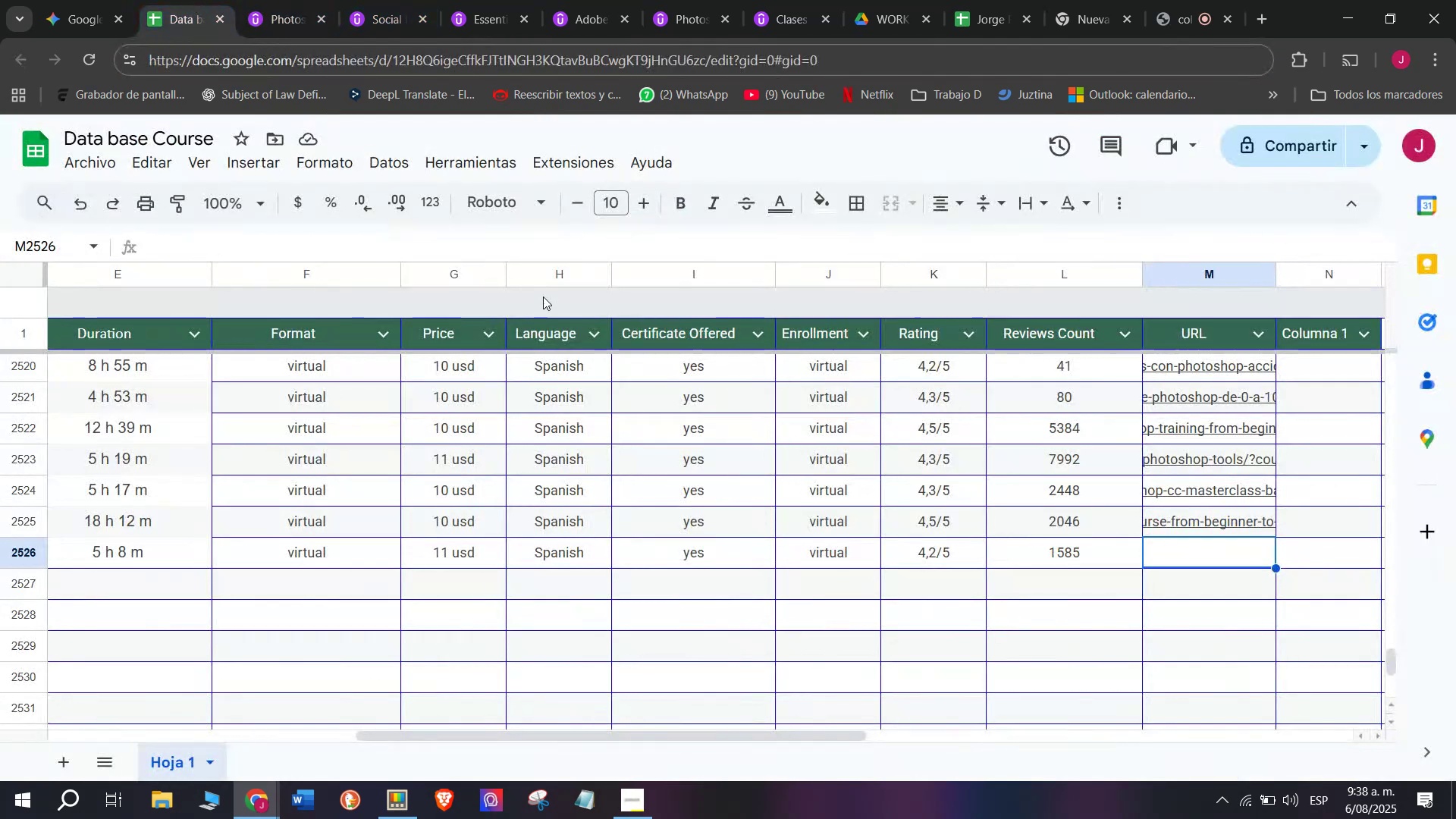 
key(Control+ControlLeft)
 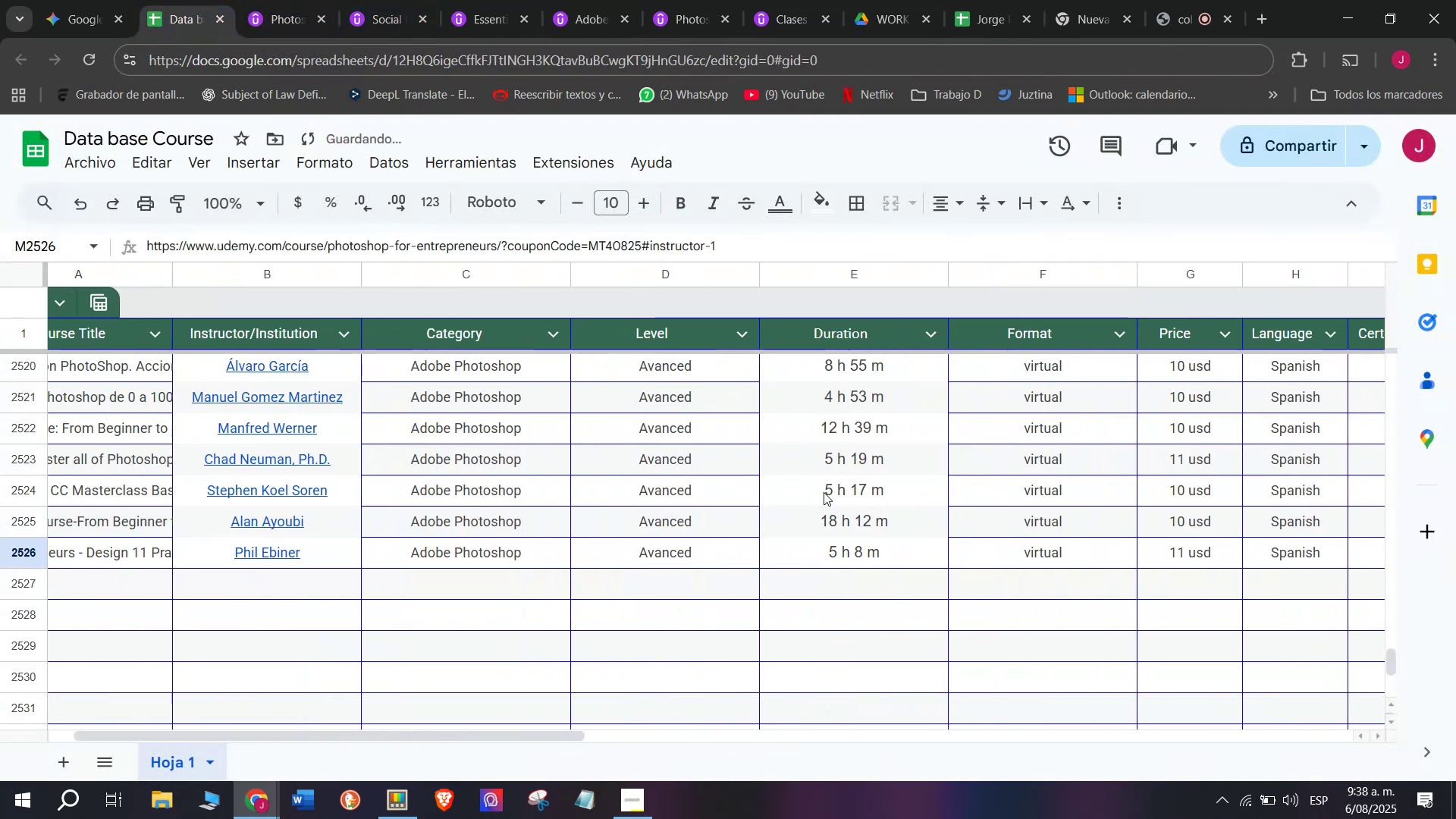 
key(Z)
 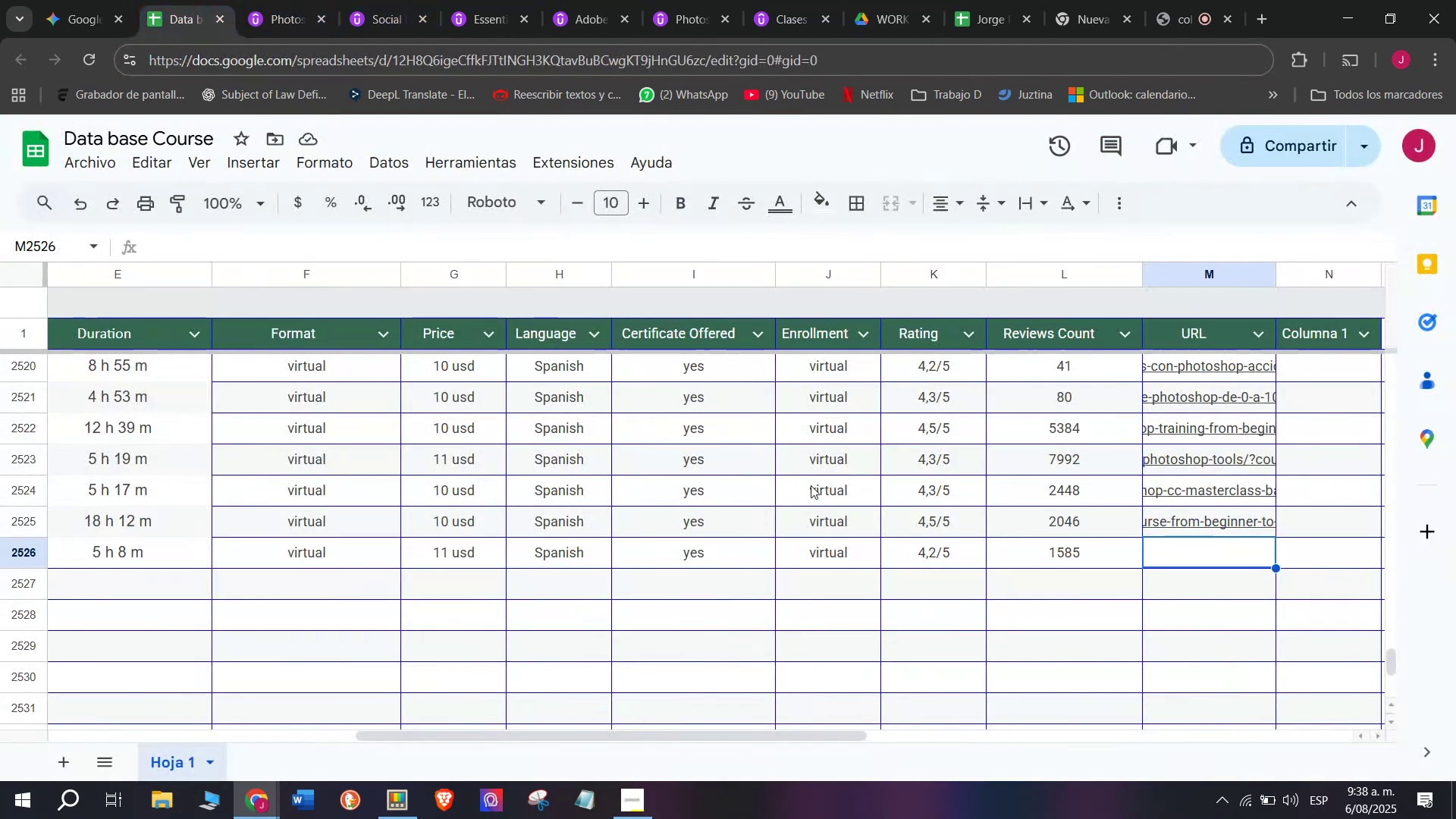 
key(Control+V)
 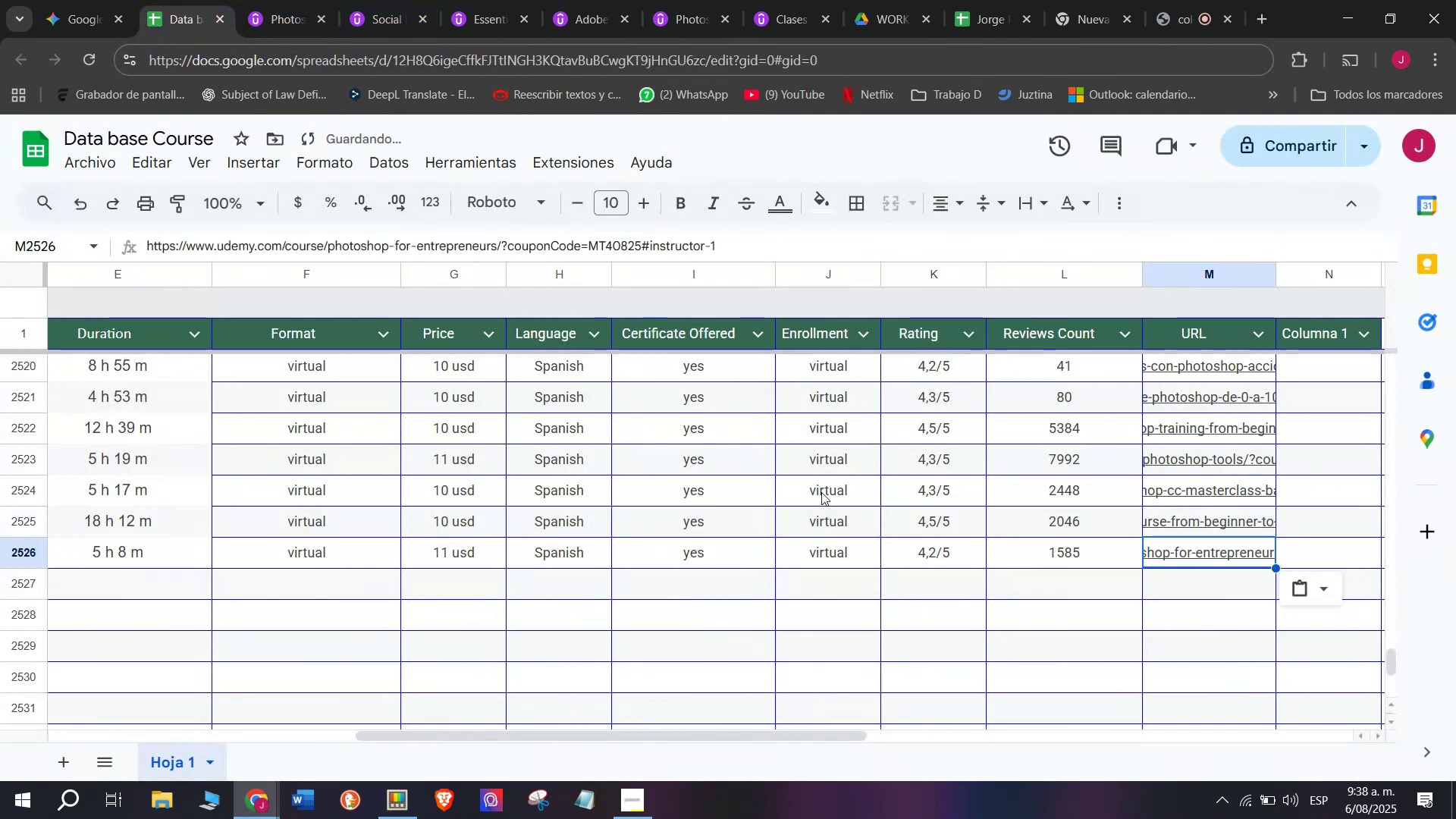 
scroll: coordinate [346, 604], scroll_direction: up, amount: 4.0
 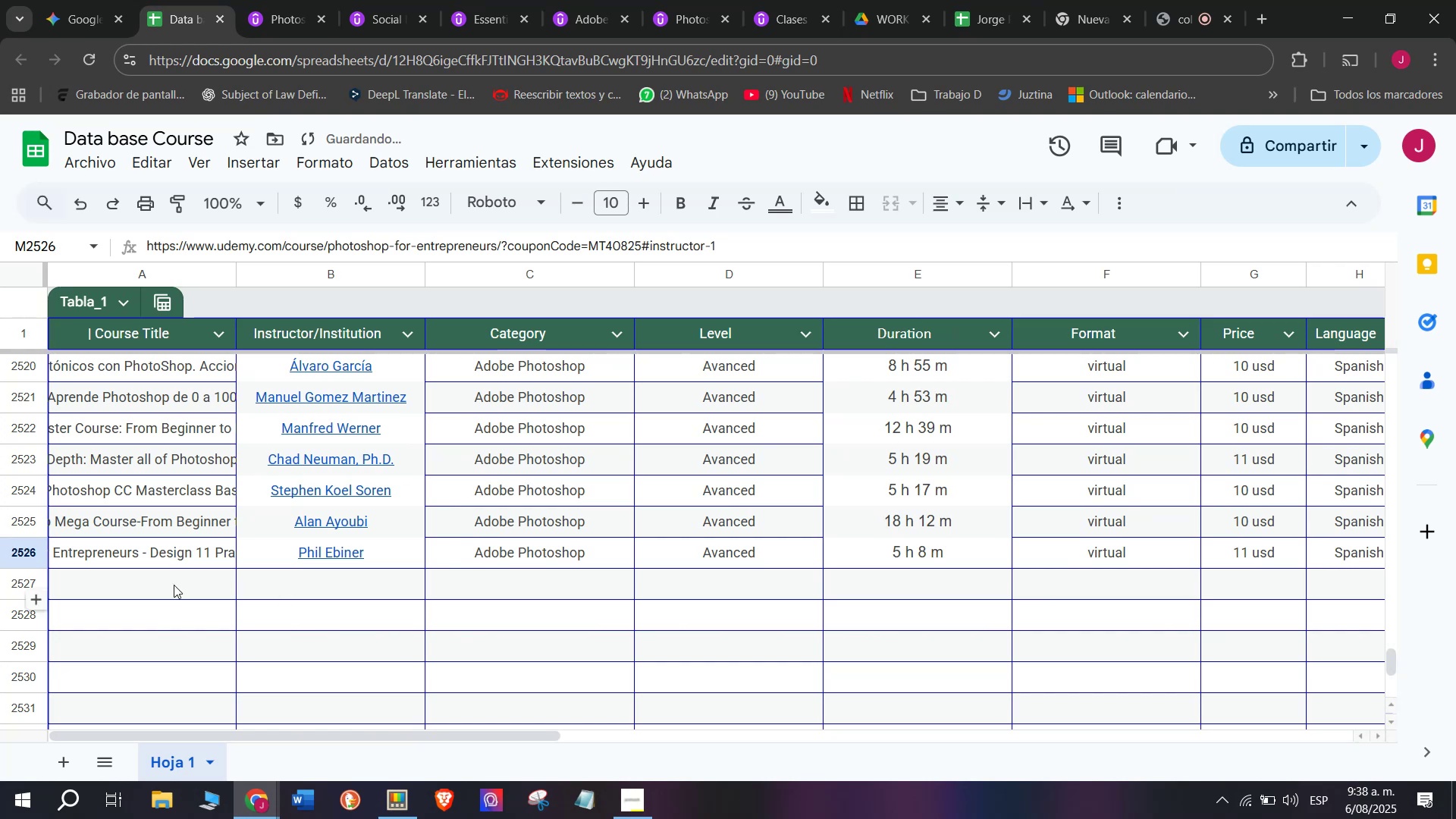 
left_click([174, 583])
 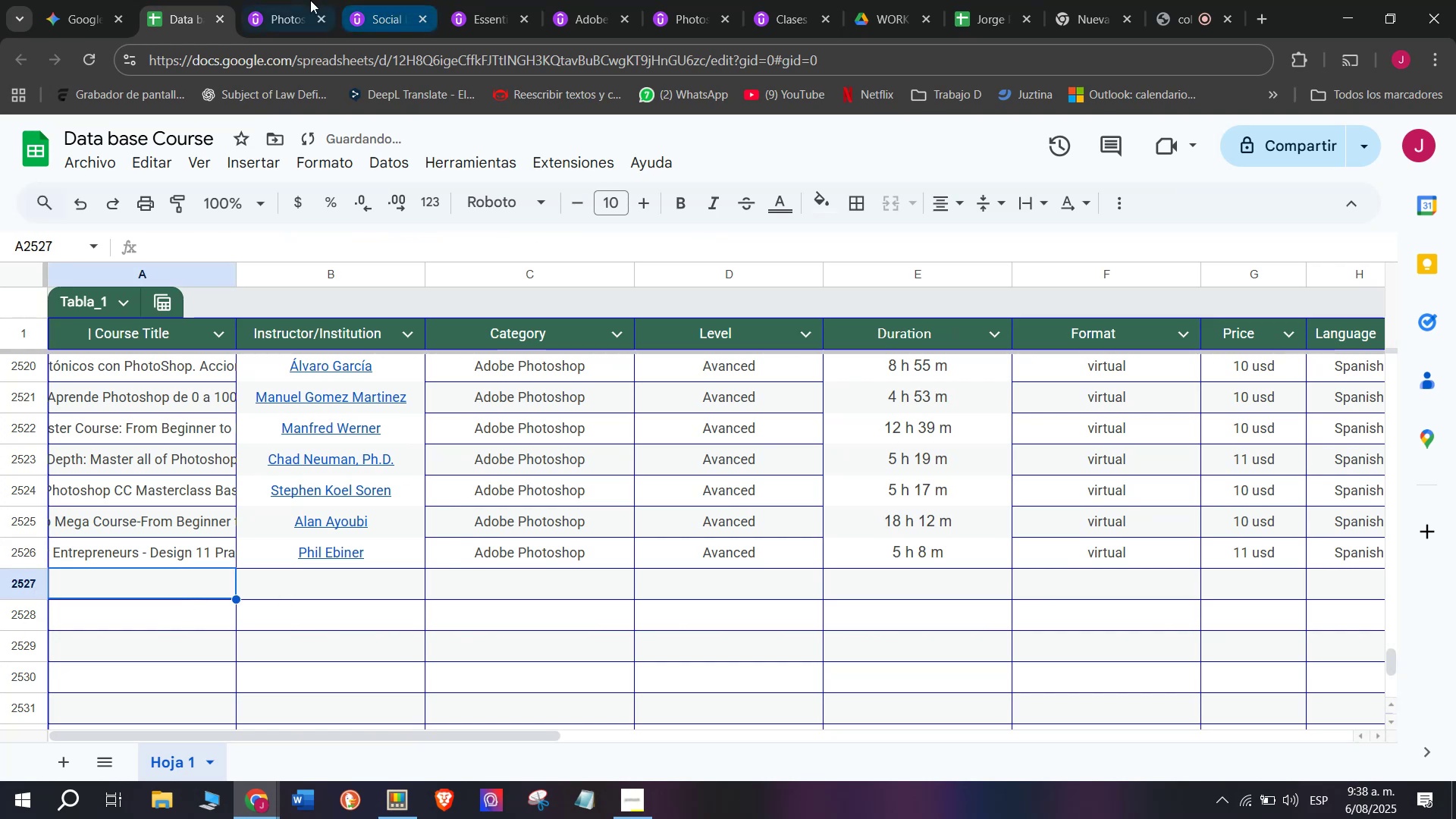 
left_click([304, 0])
 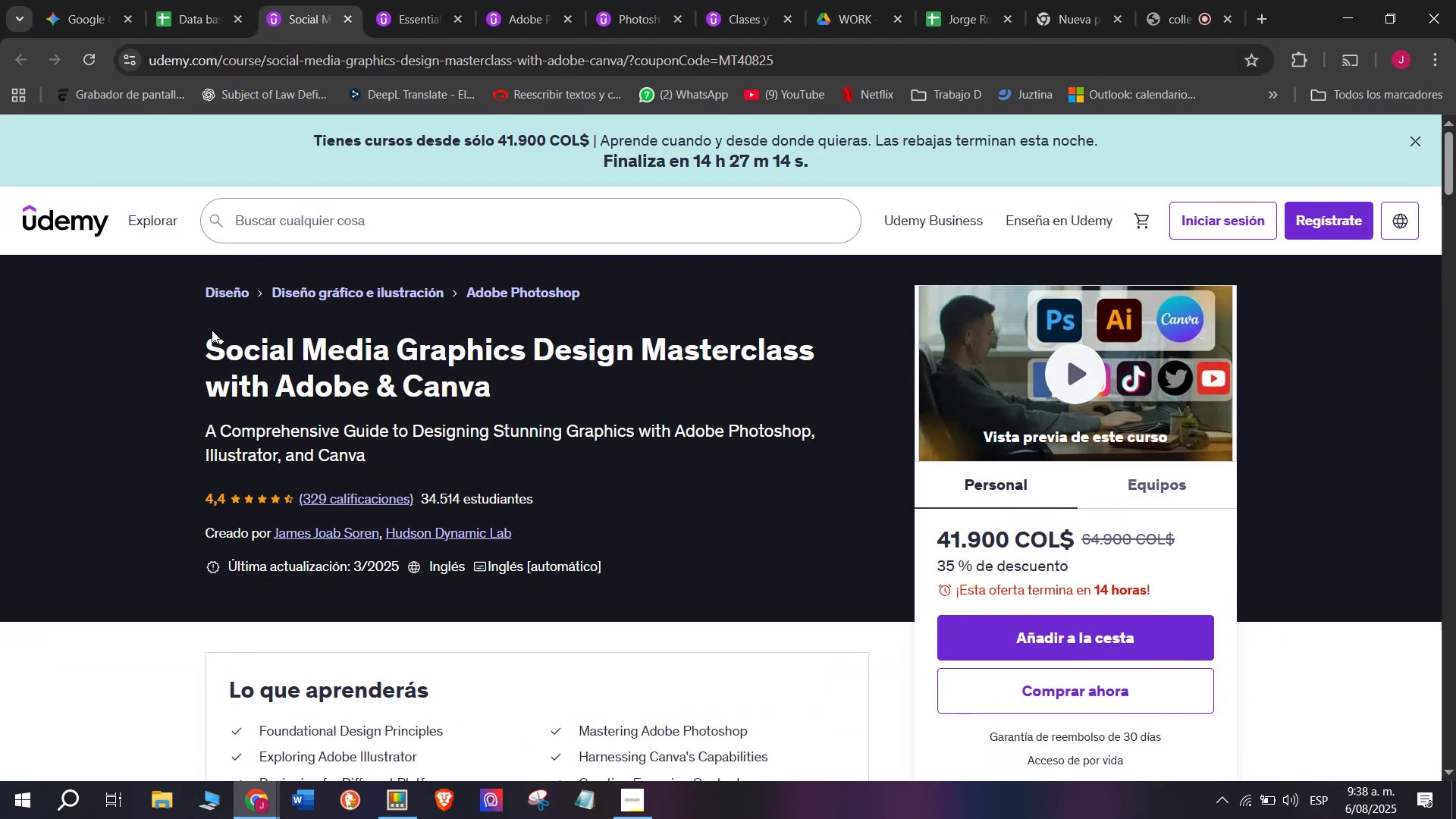 
key(Break)
 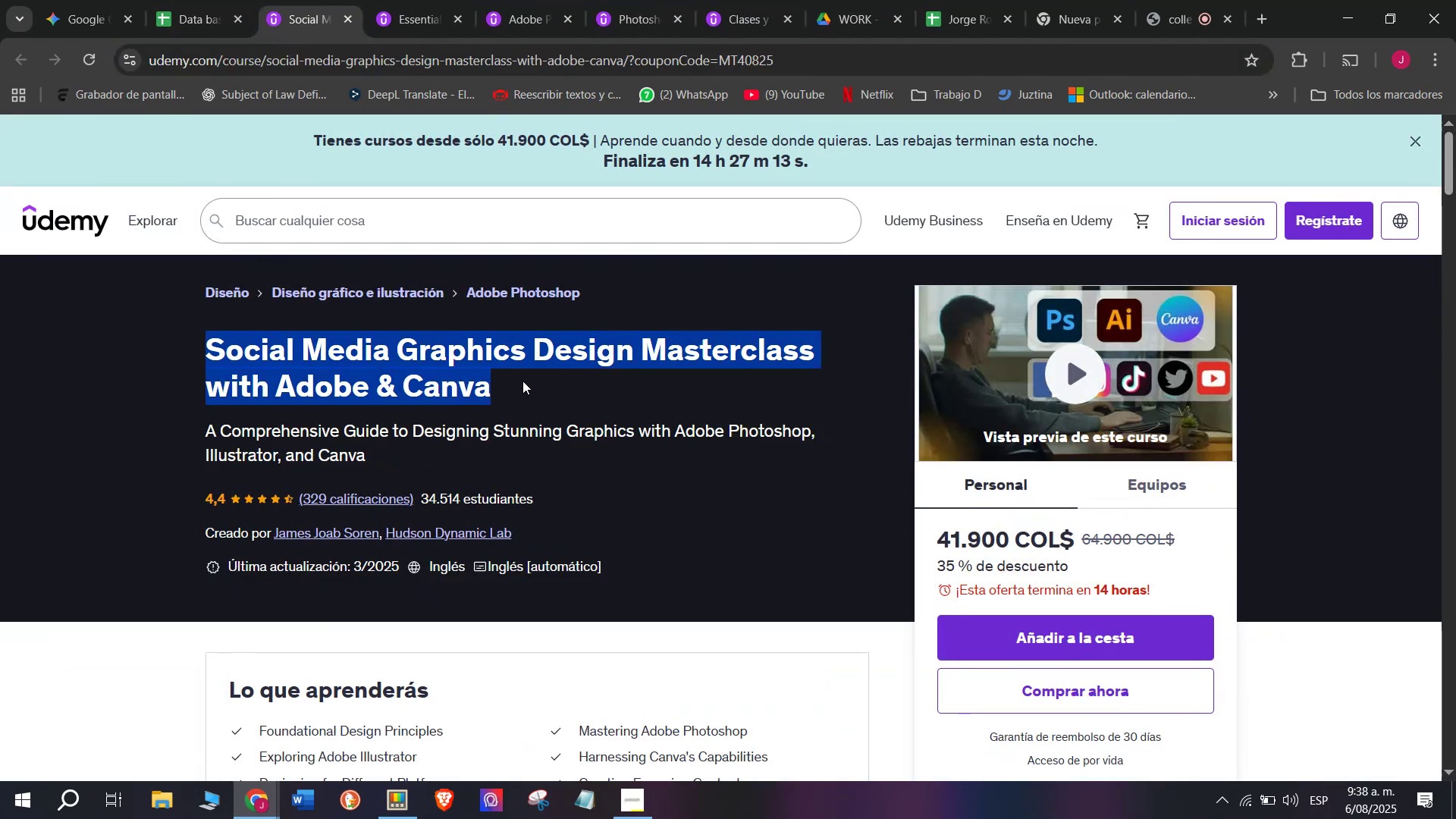 
key(Control+ControlLeft)
 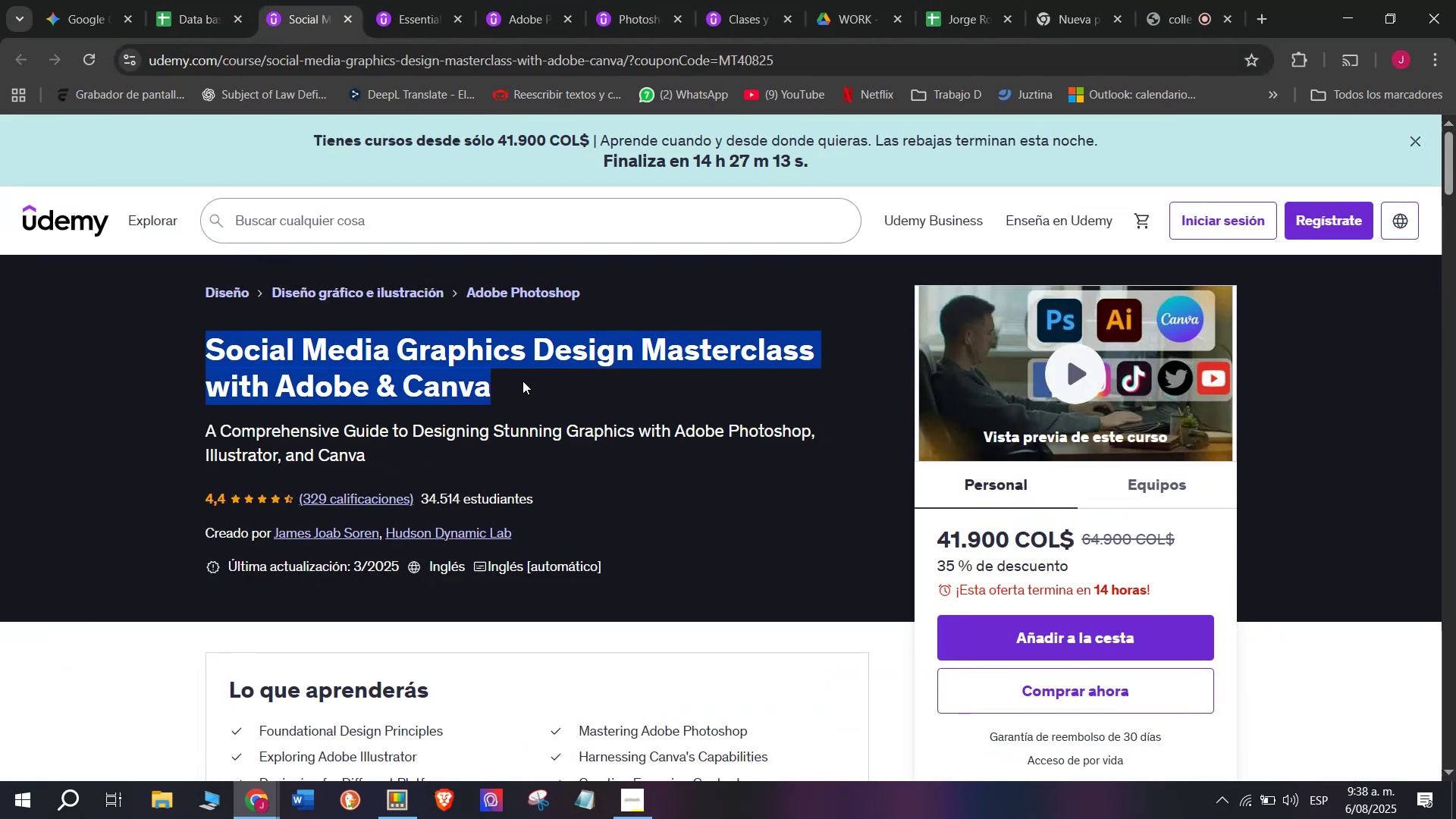 
key(Control+C)
 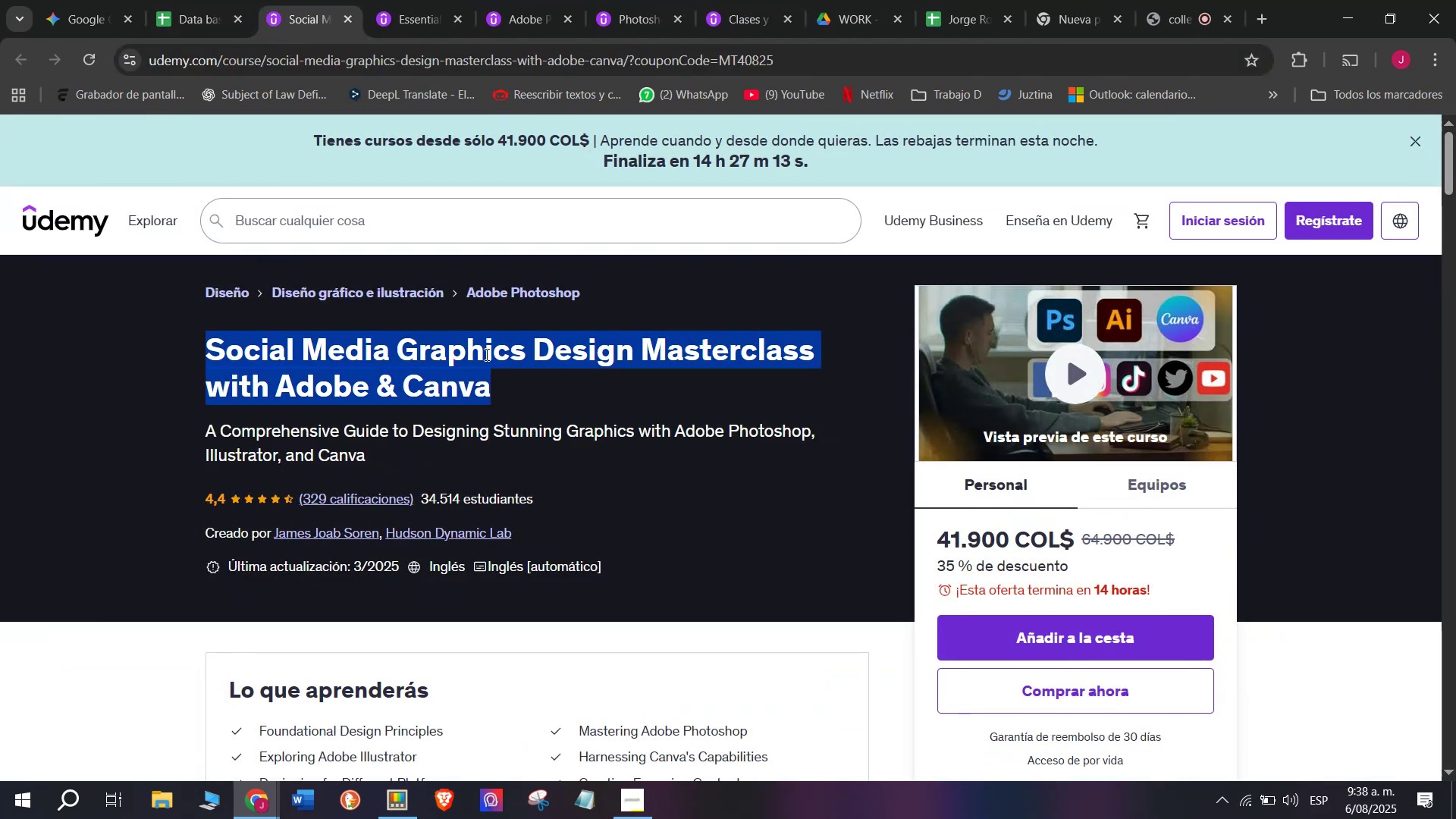 
key(Control+ControlLeft)
 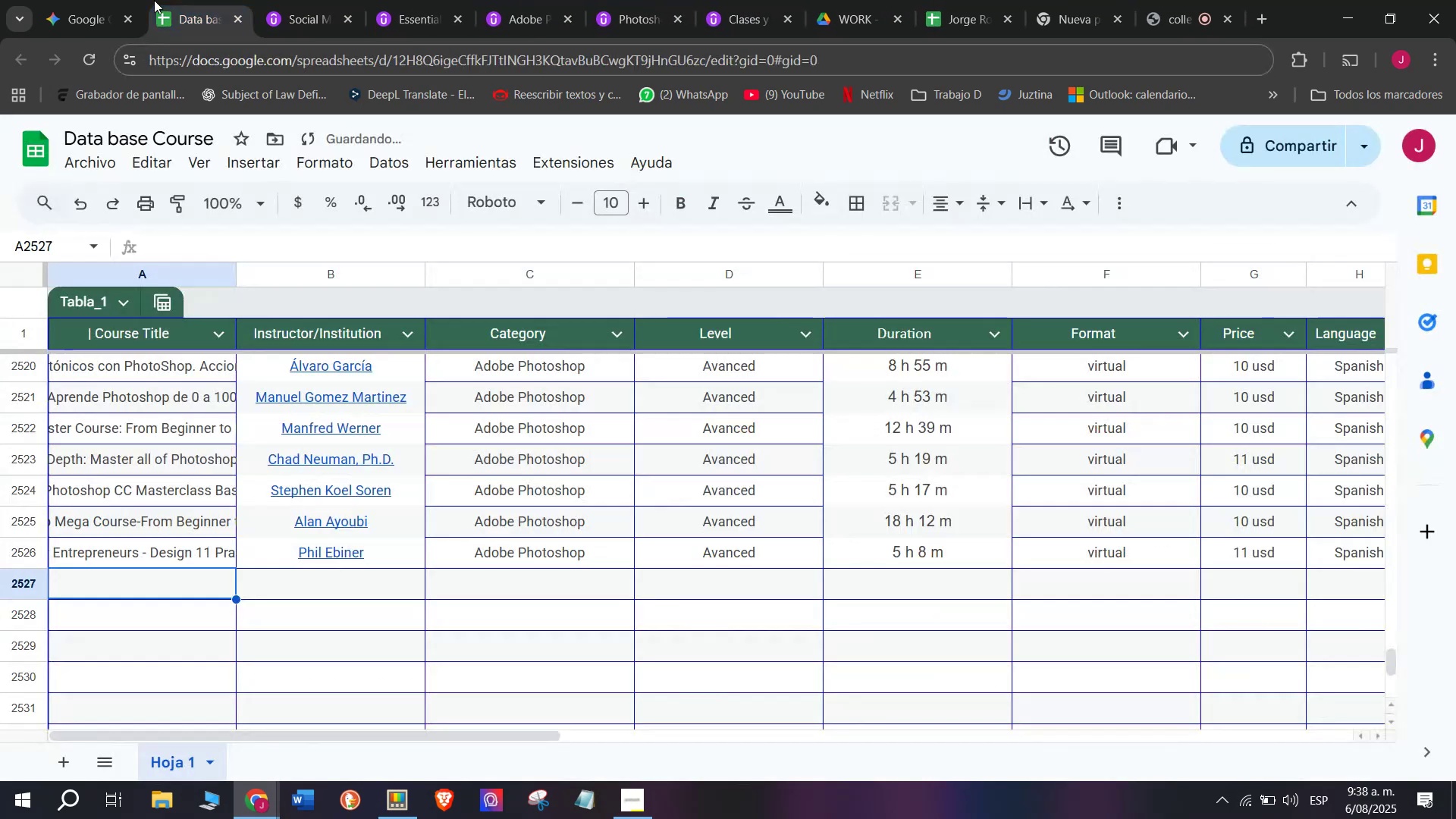 
key(Break)
 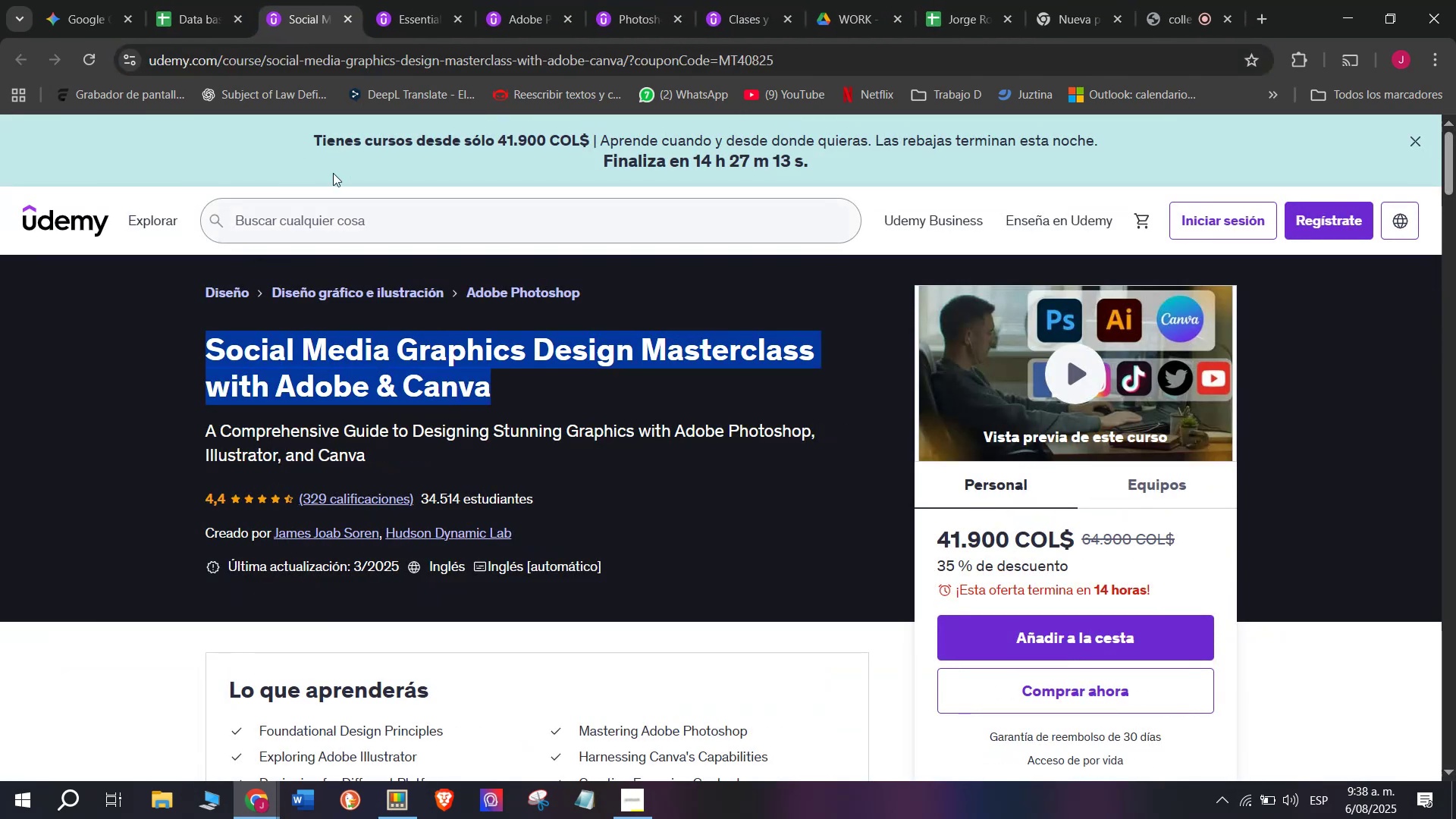 
key(Control+C)
 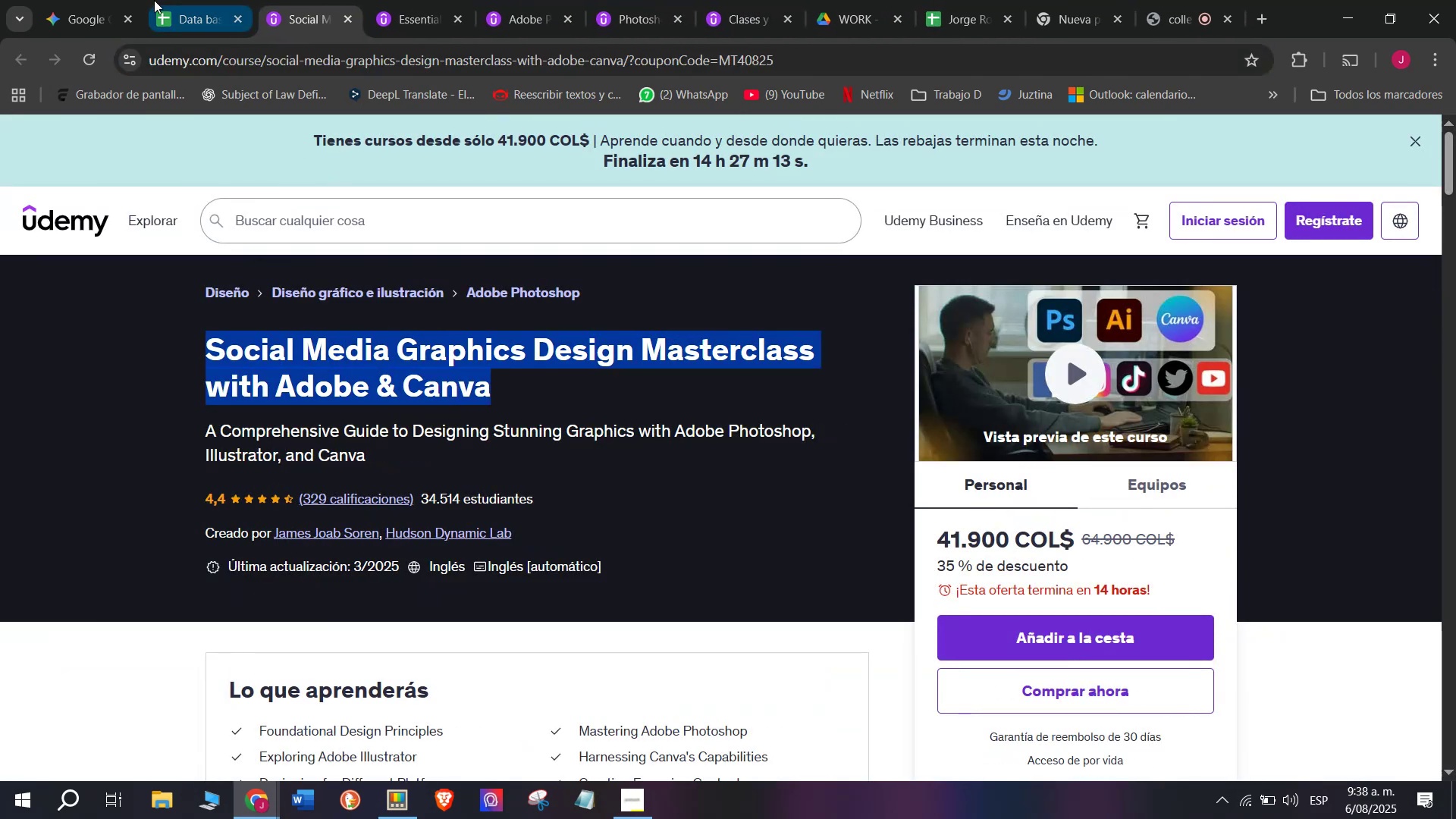 
left_click([154, 0])
 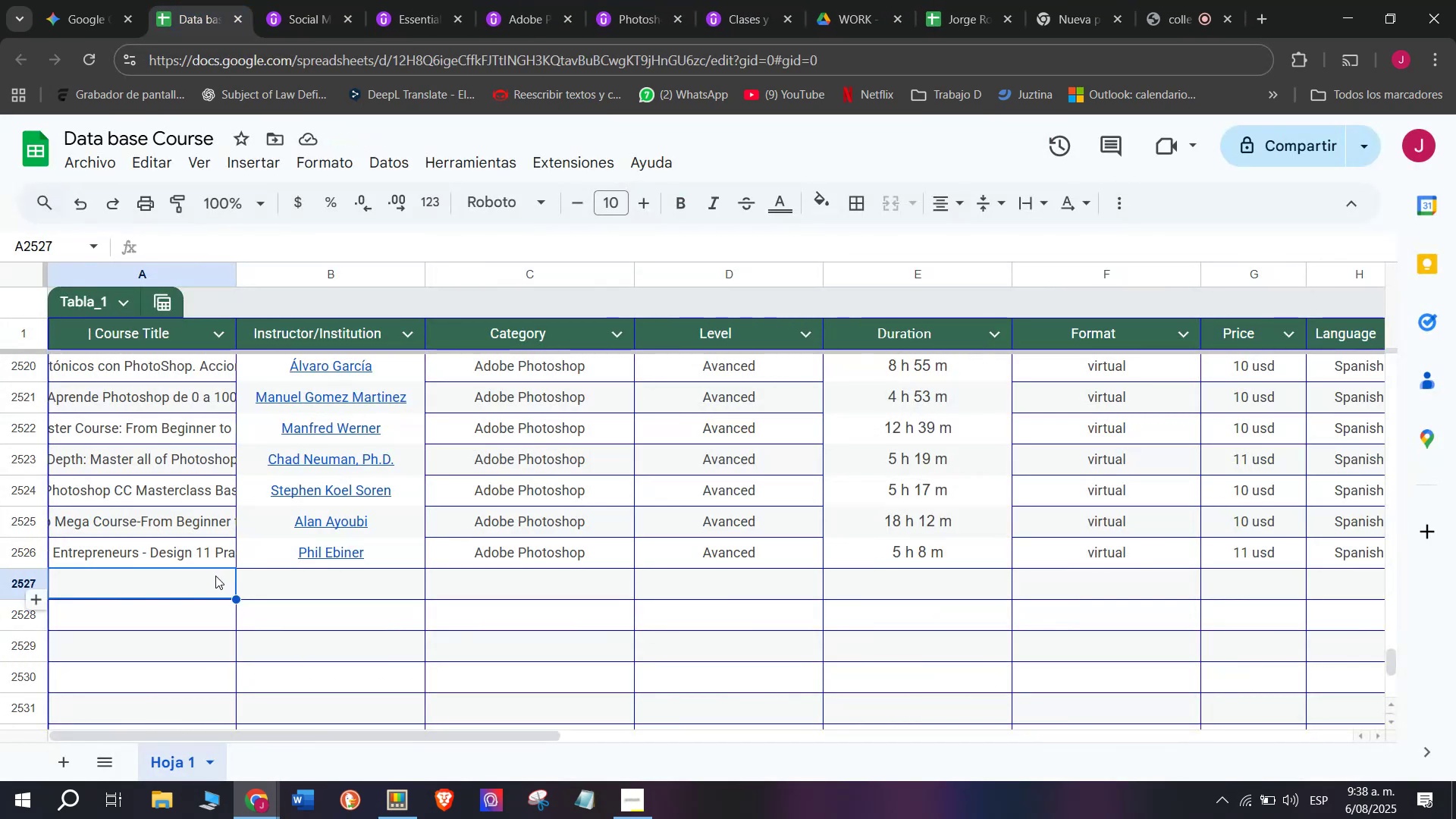 
double_click([215, 574])
 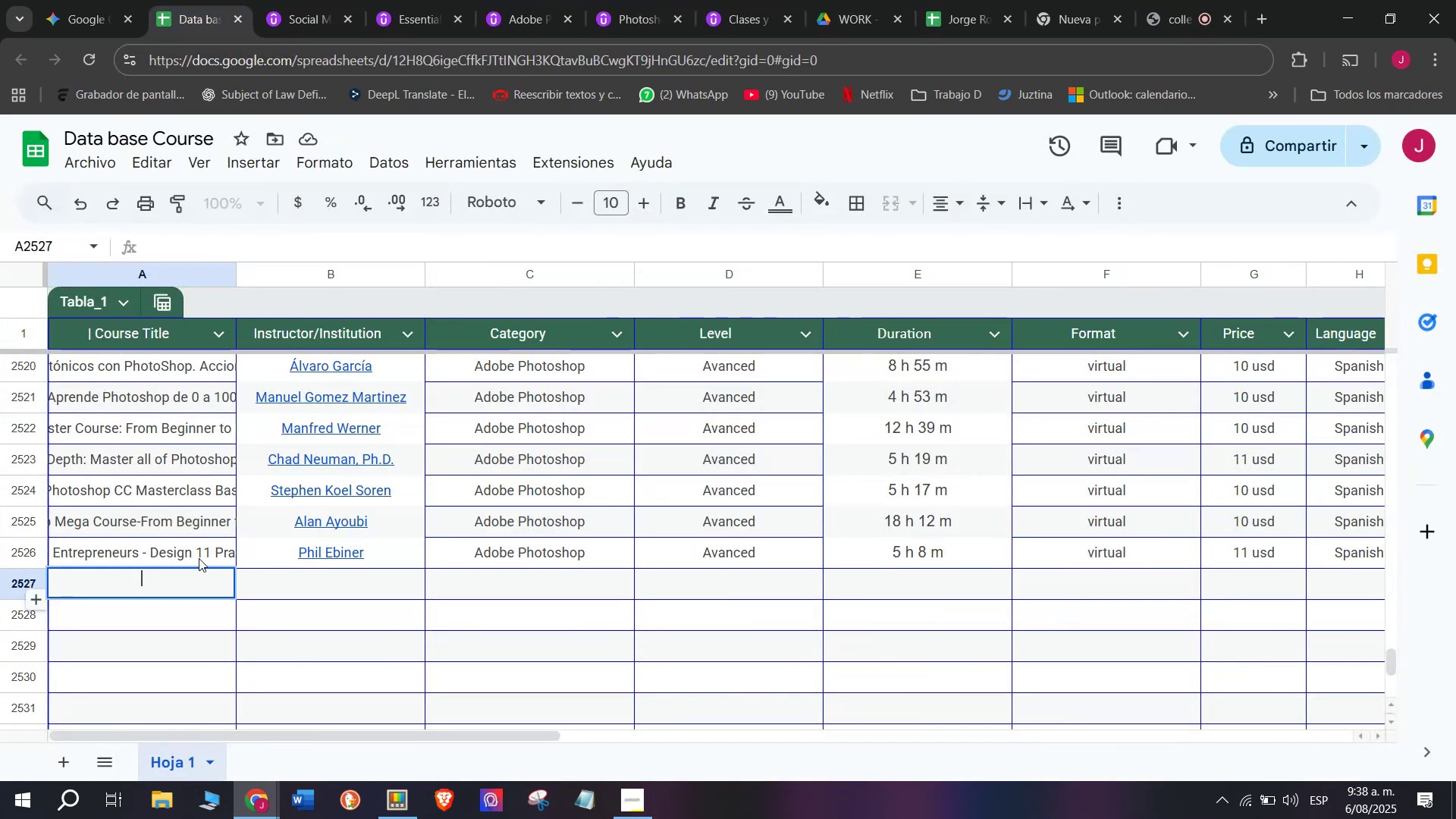 
key(Z)
 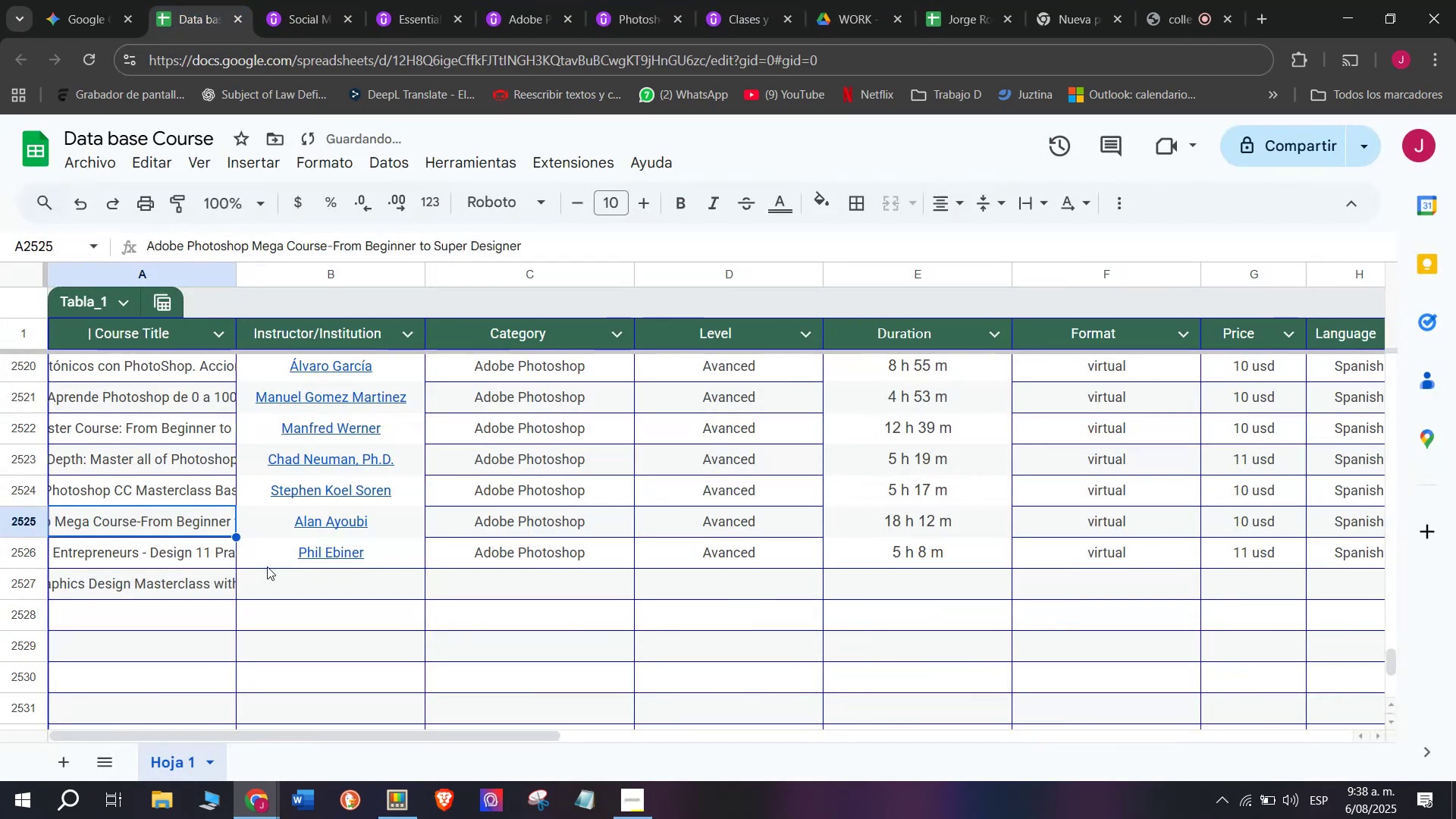 
key(Control+ControlLeft)
 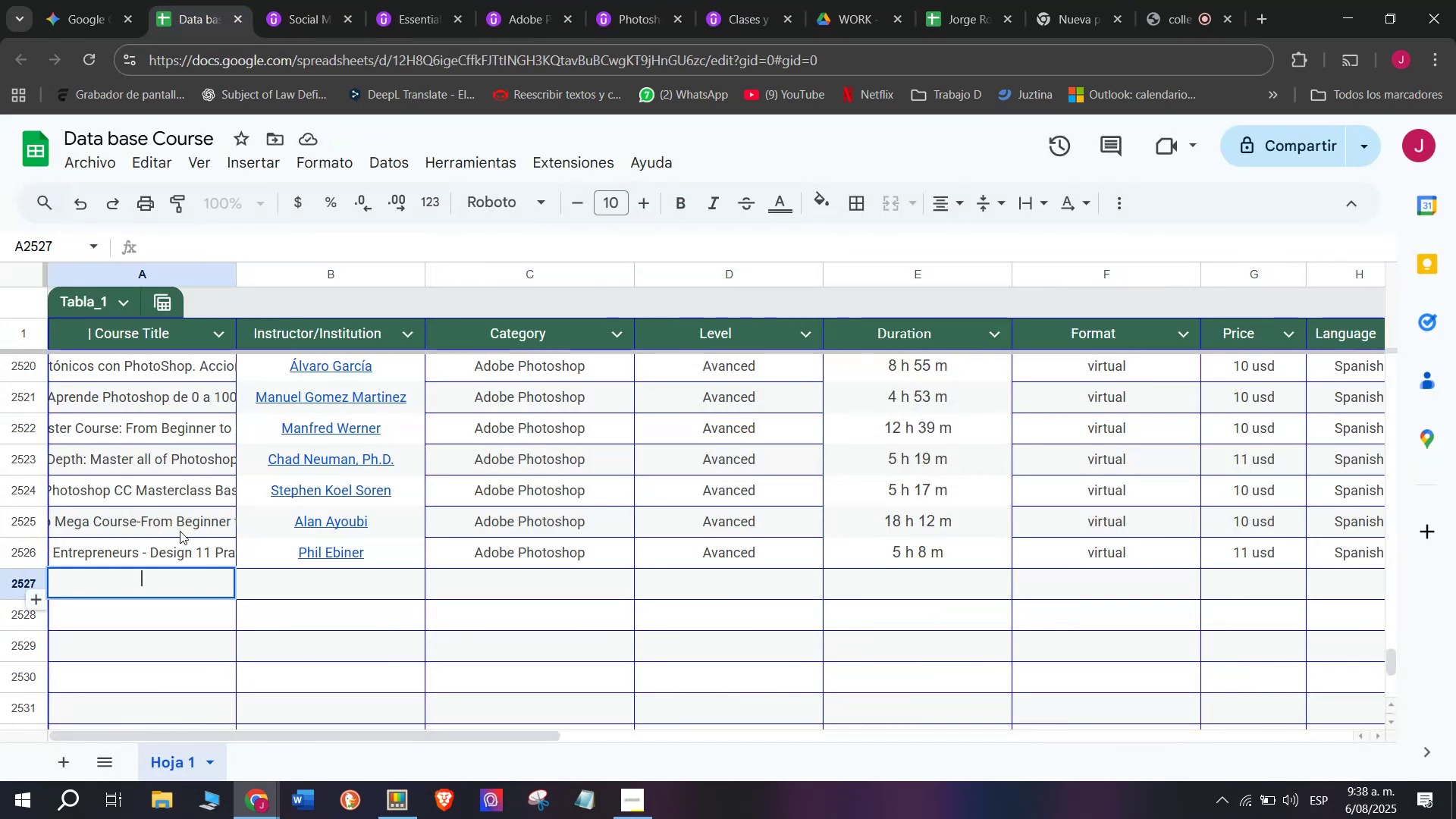 
key(Control+V)
 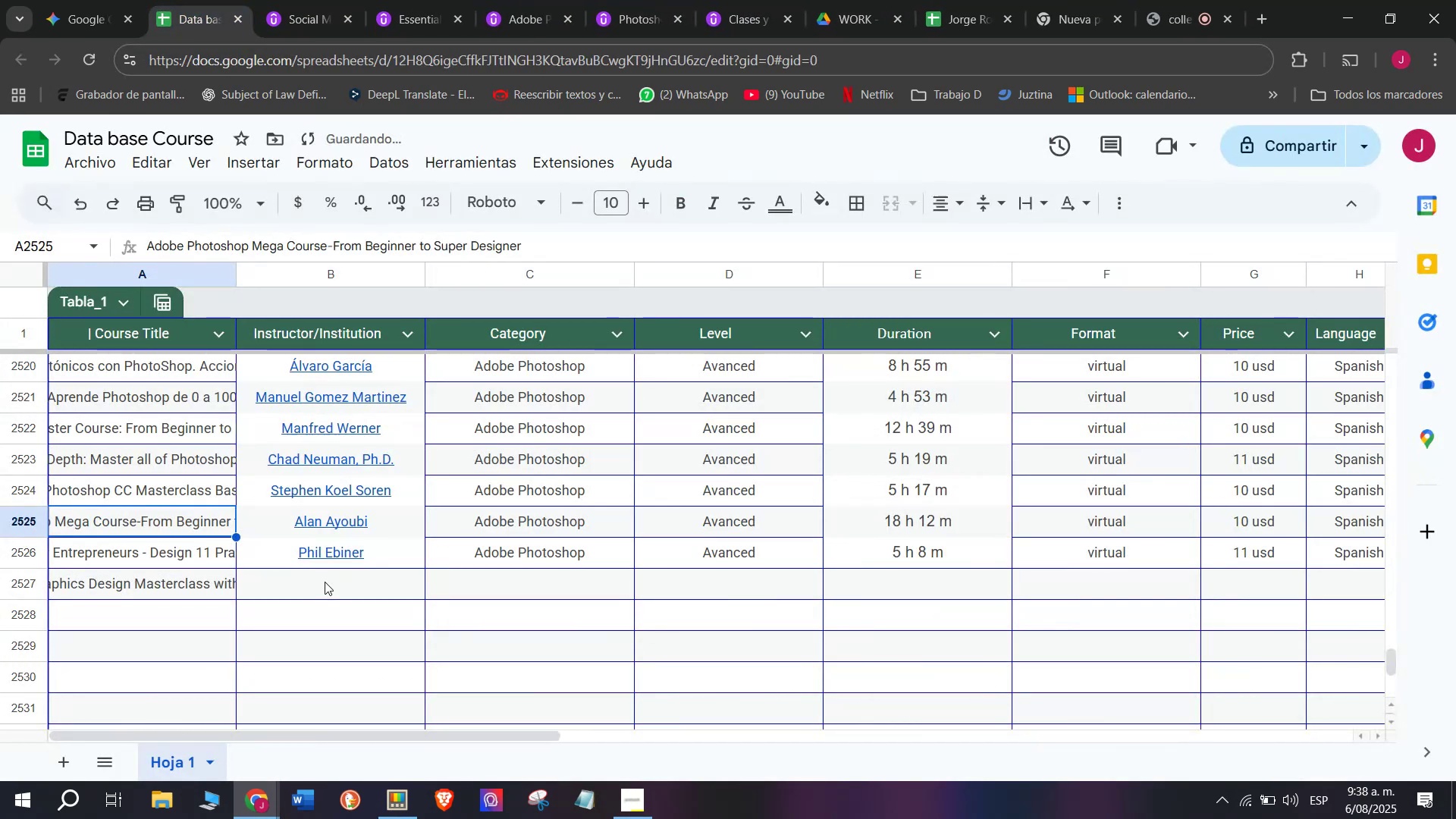 
triple_click([326, 582])
 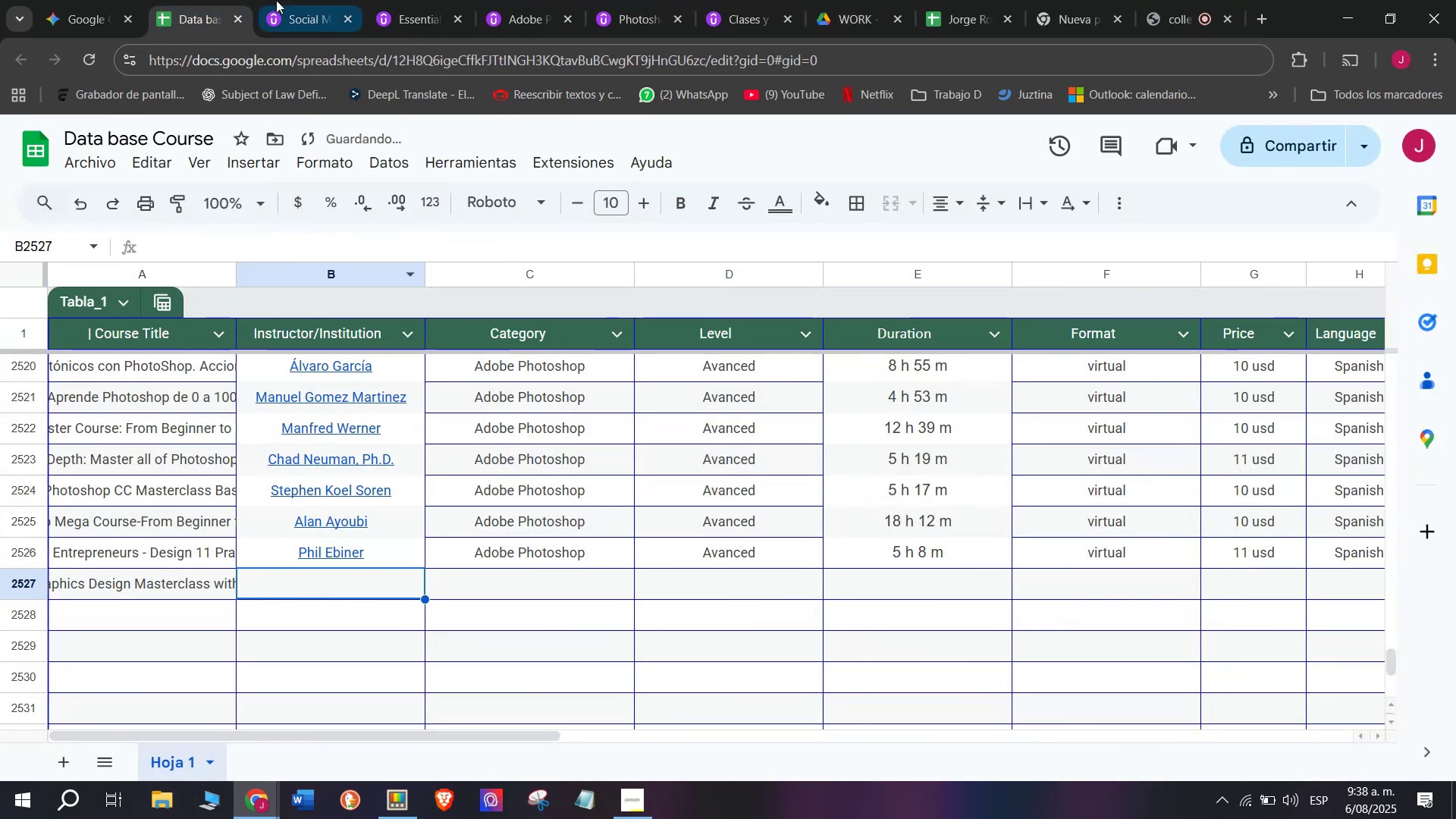 
left_click([288, 0])
 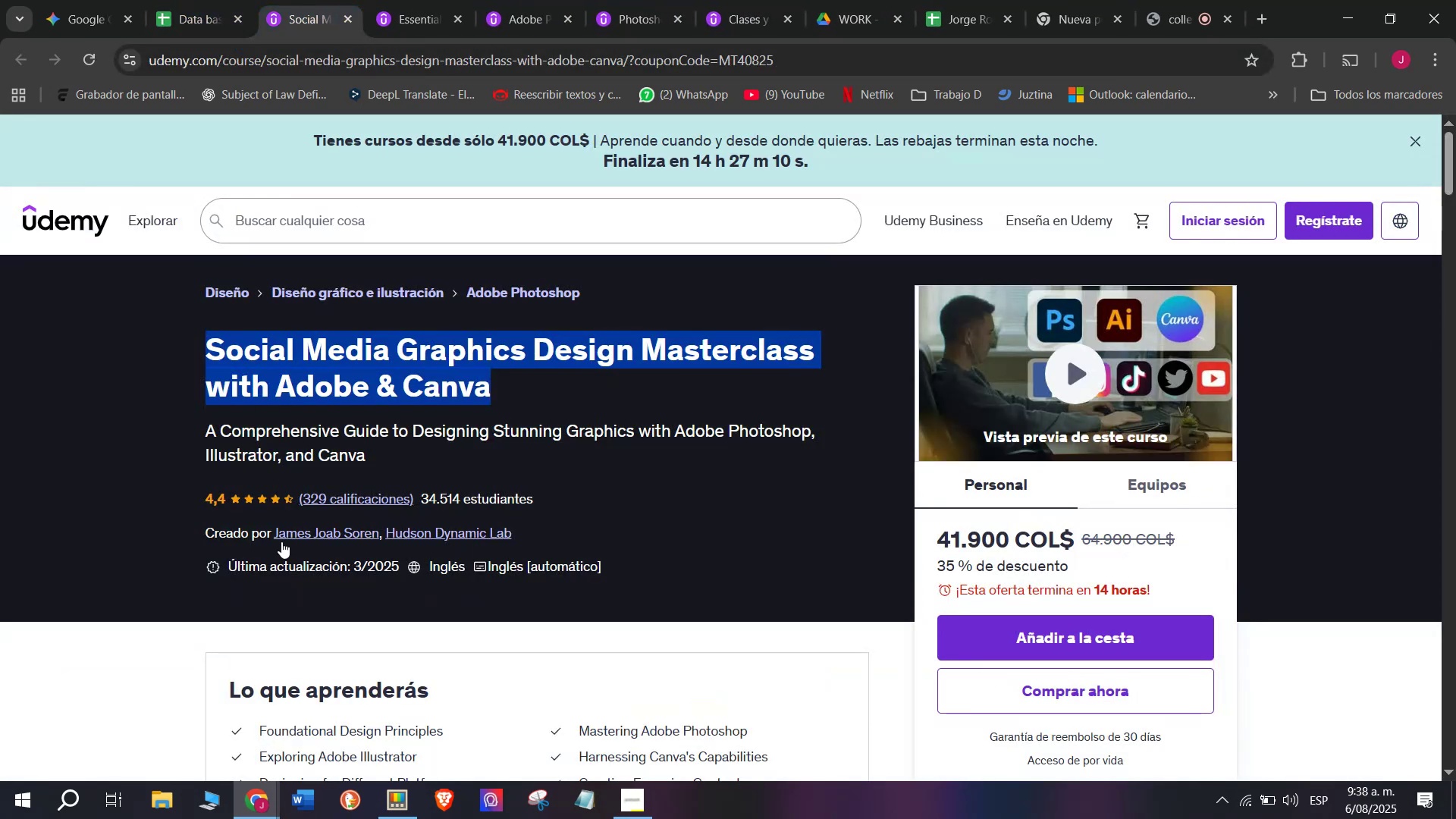 
left_click([282, 538])
 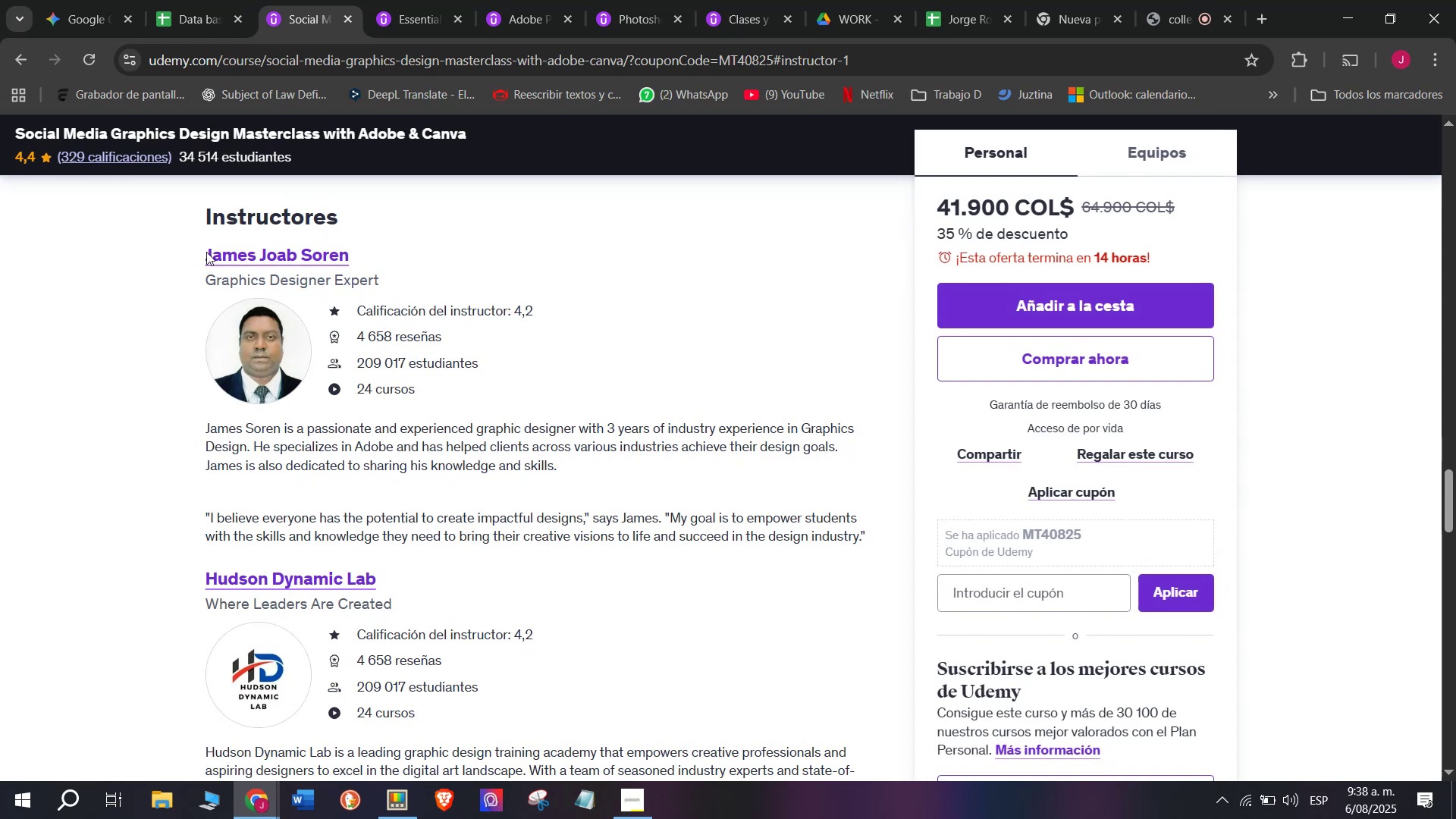 
key(Break)
 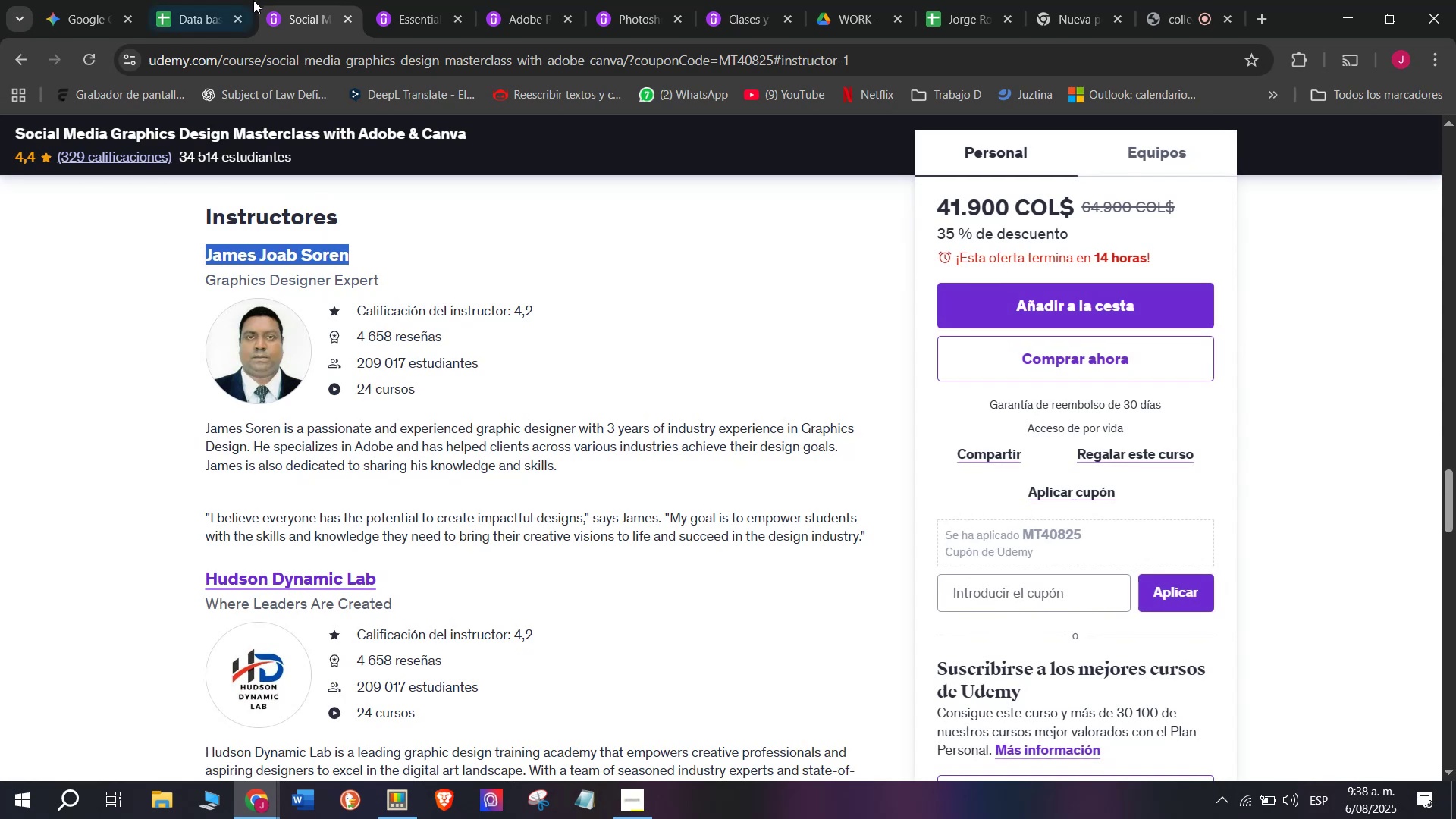 
key(Control+ControlLeft)
 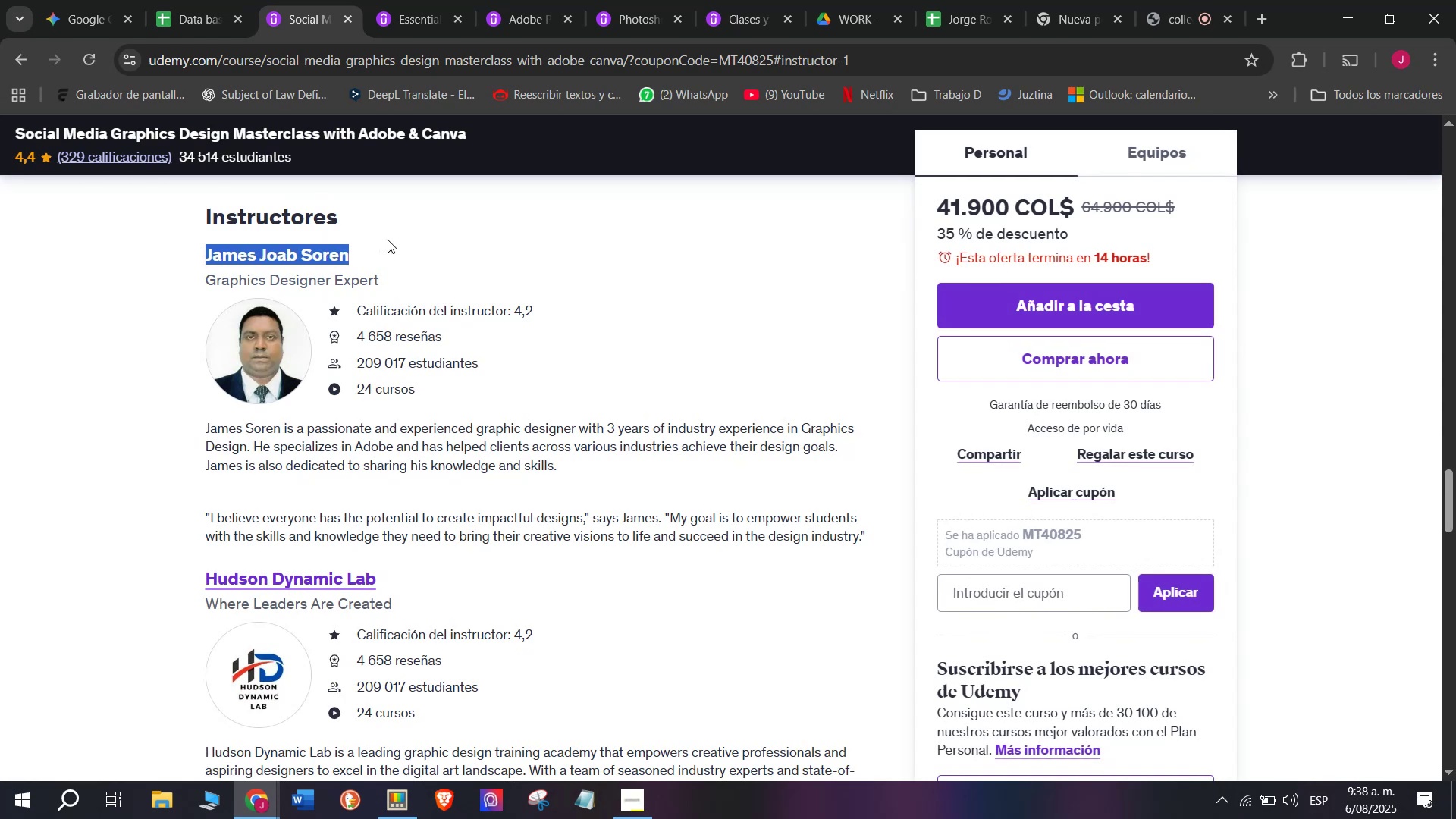 
key(Control+C)
 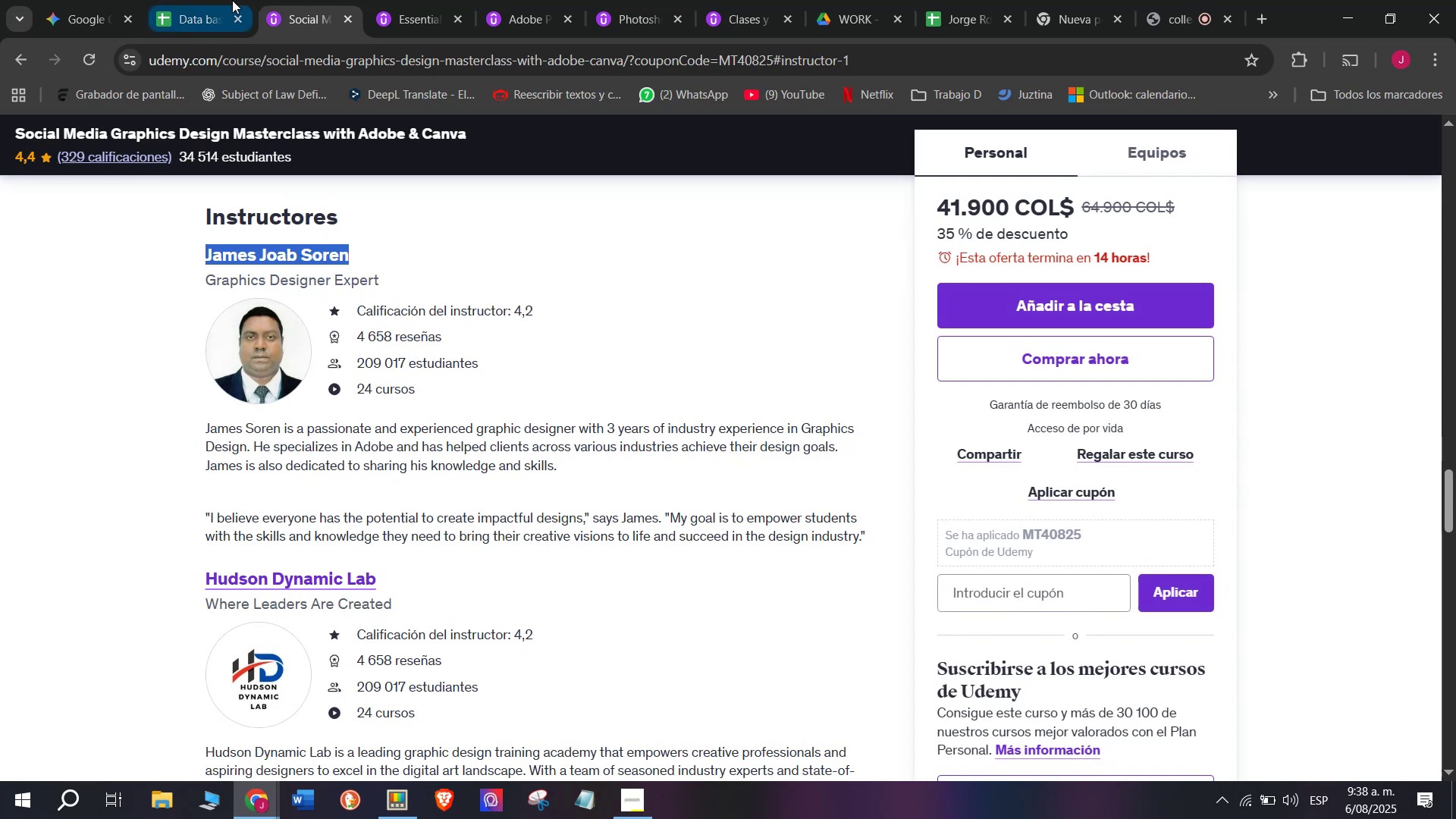 
left_click([198, 0])
 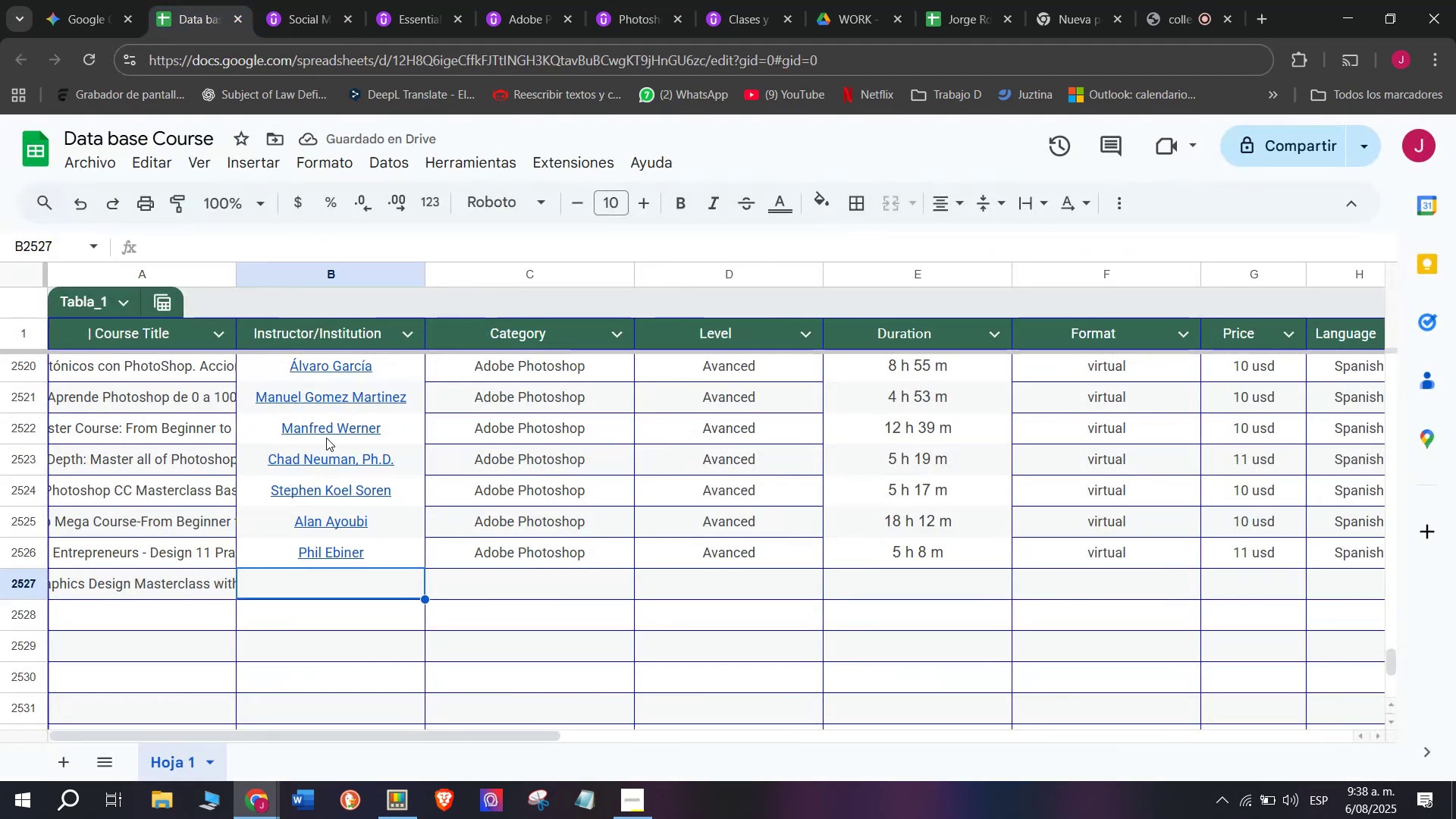 
key(Z)
 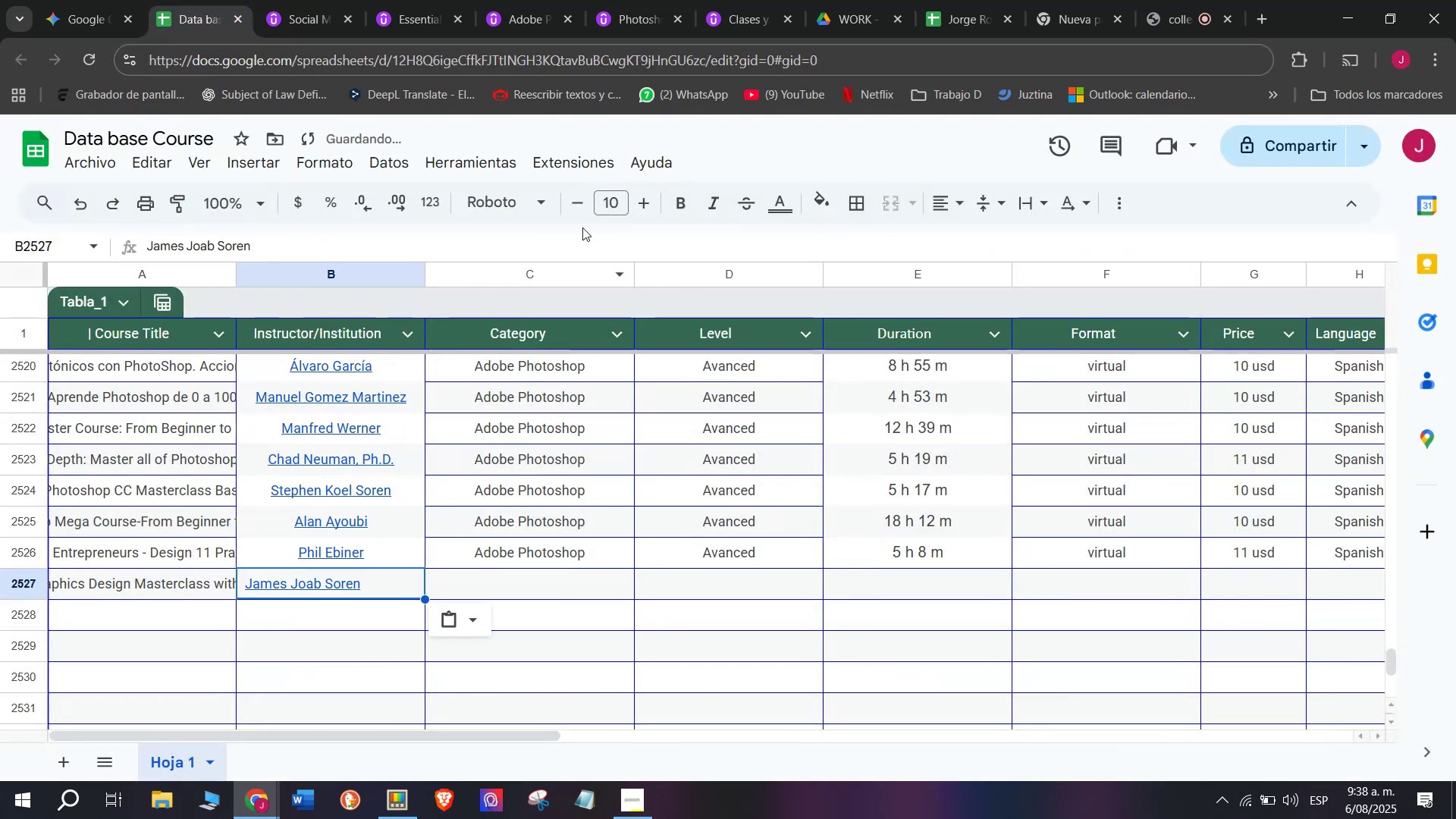 
key(Control+ControlLeft)
 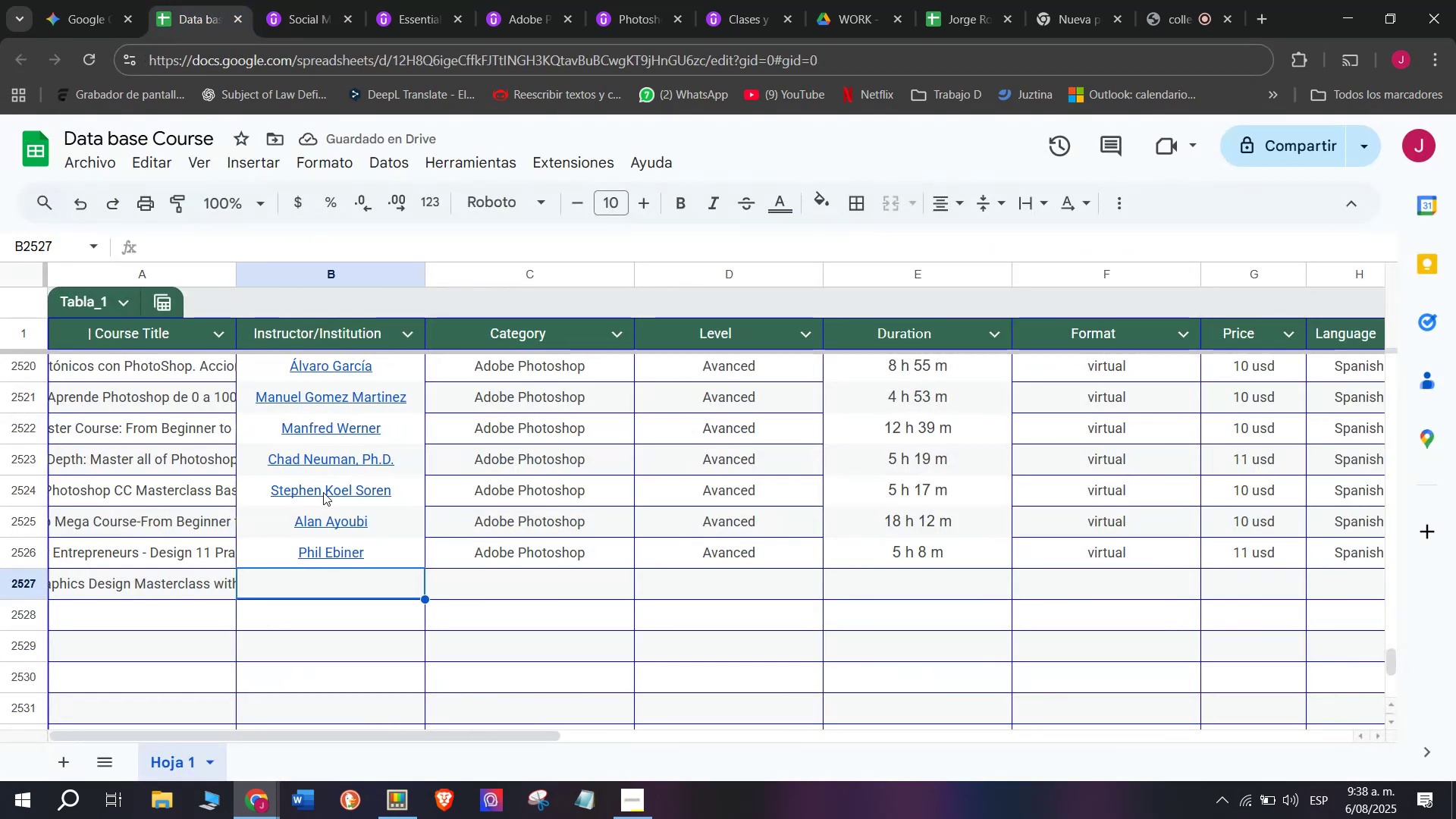 
key(Control+V)
 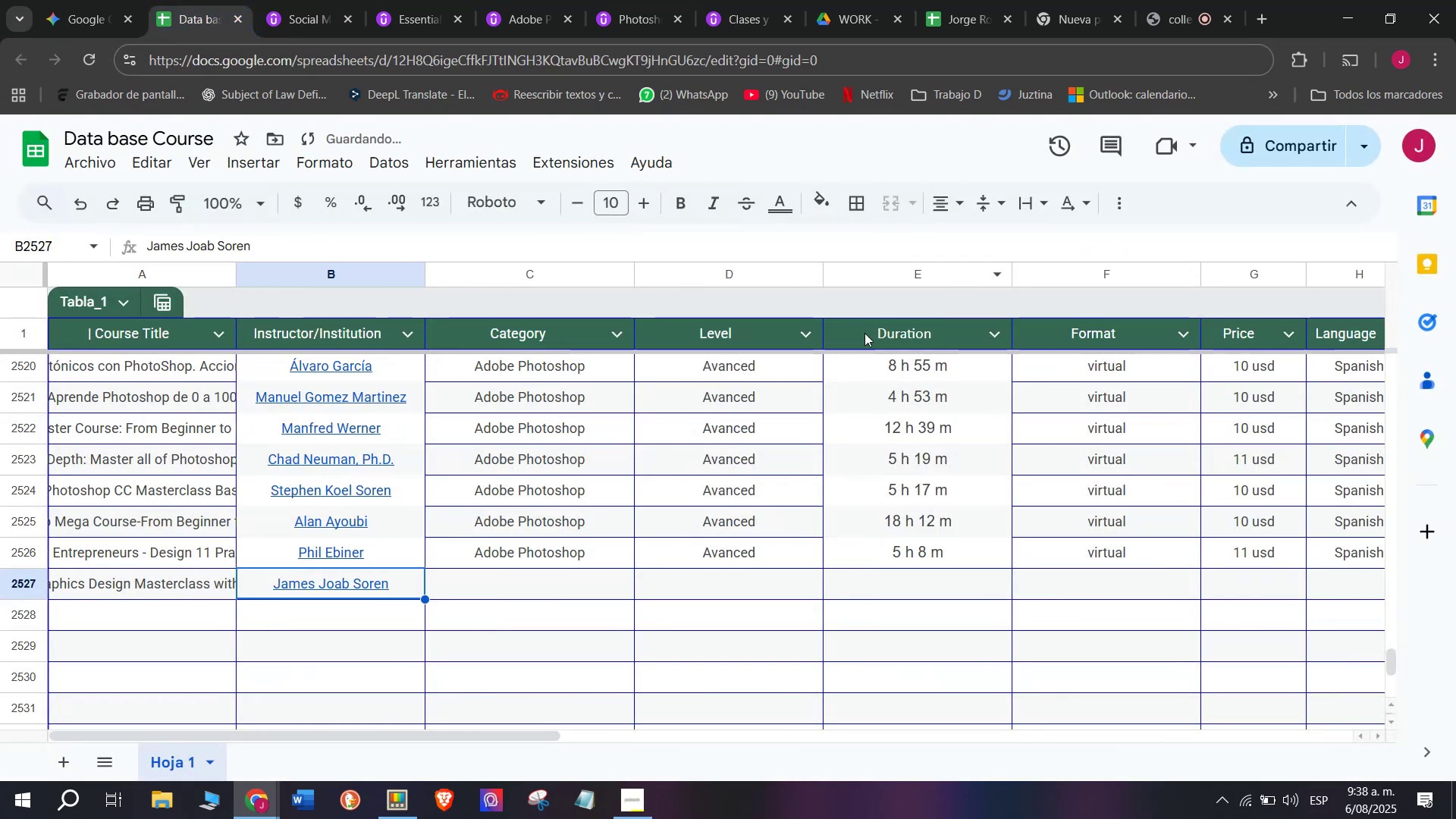 
key(Control+ControlLeft)
 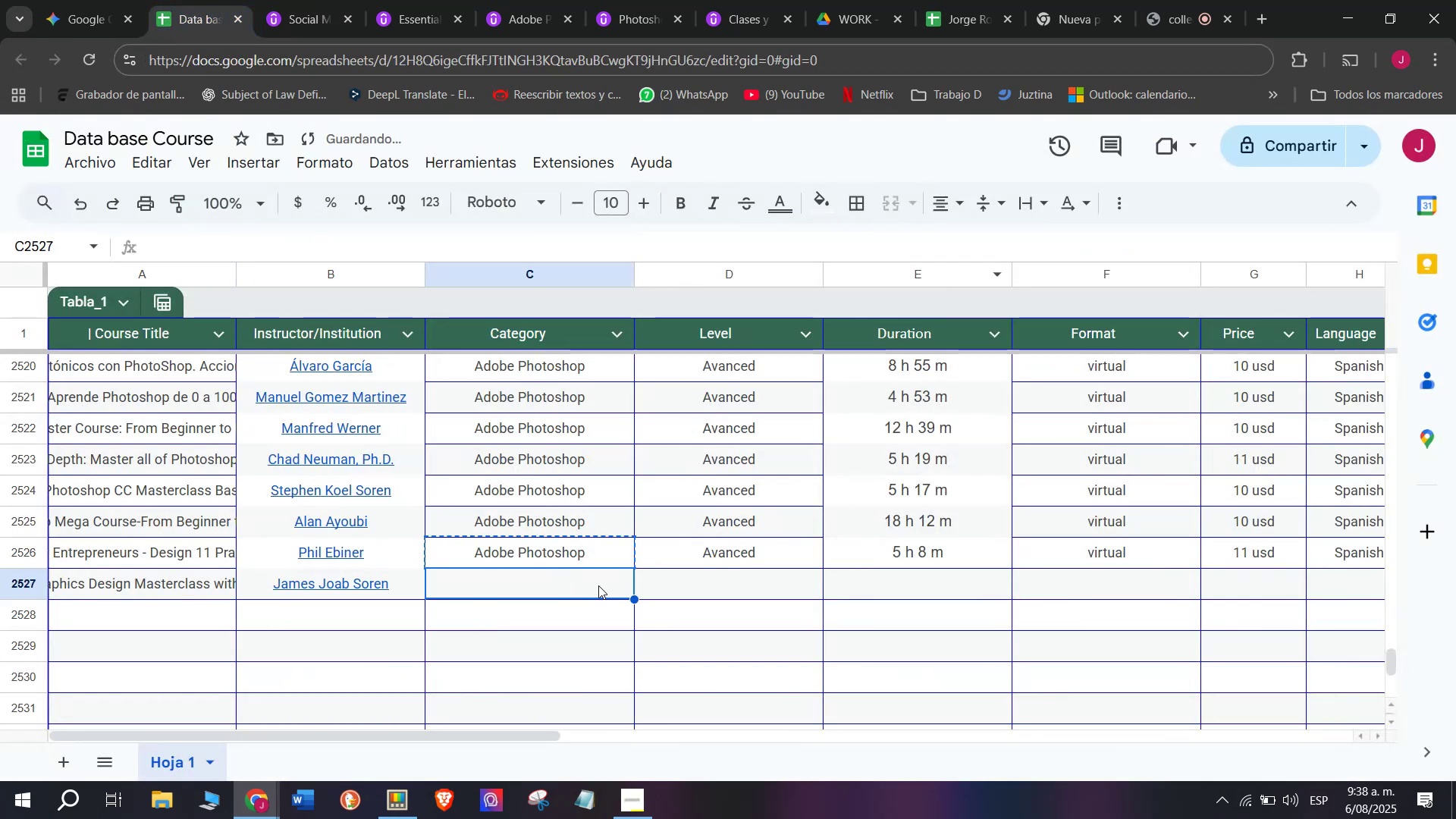 
key(Break)
 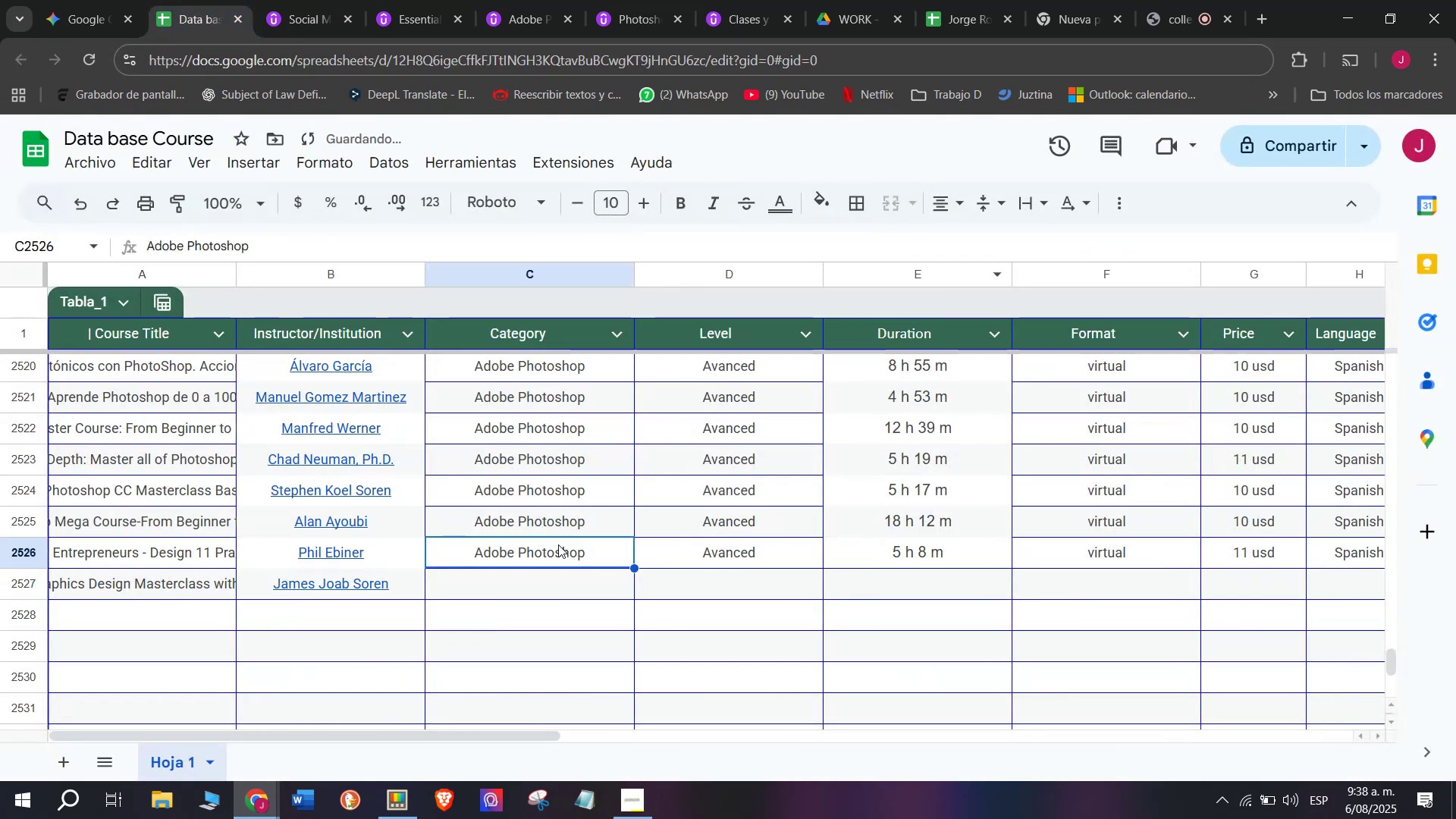 
key(Control+C)
 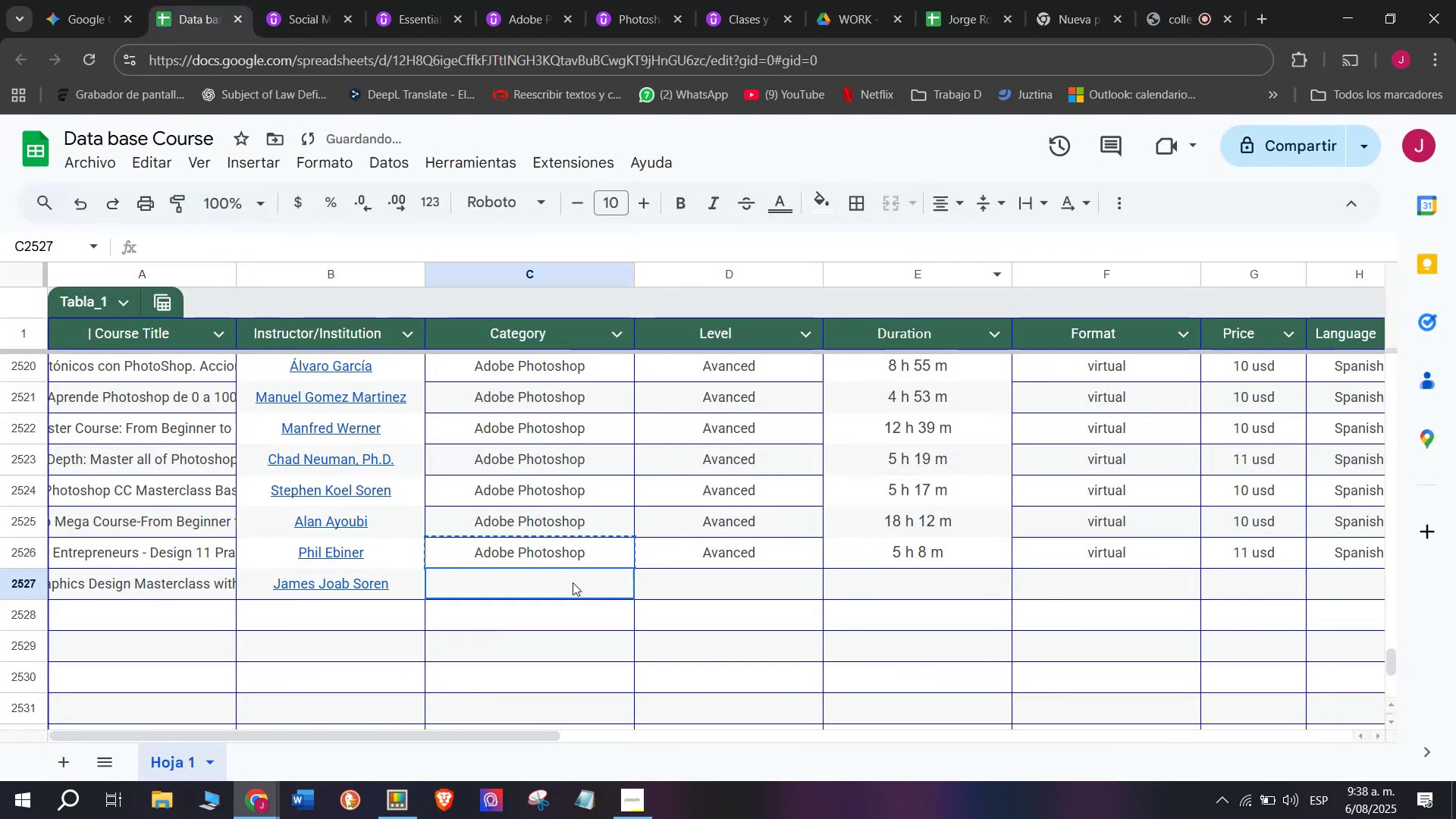 
key(Z)
 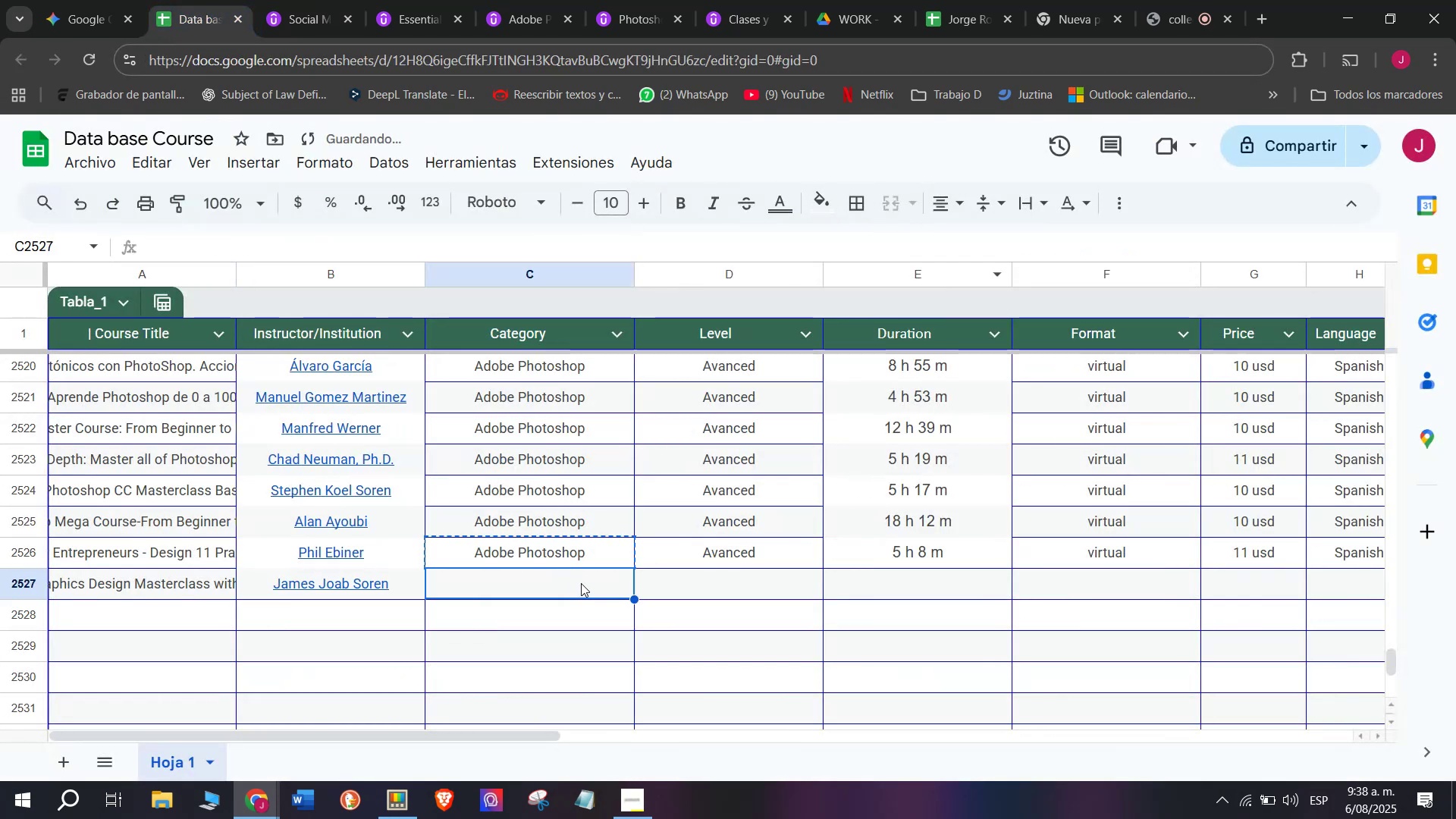 
key(Control+ControlLeft)
 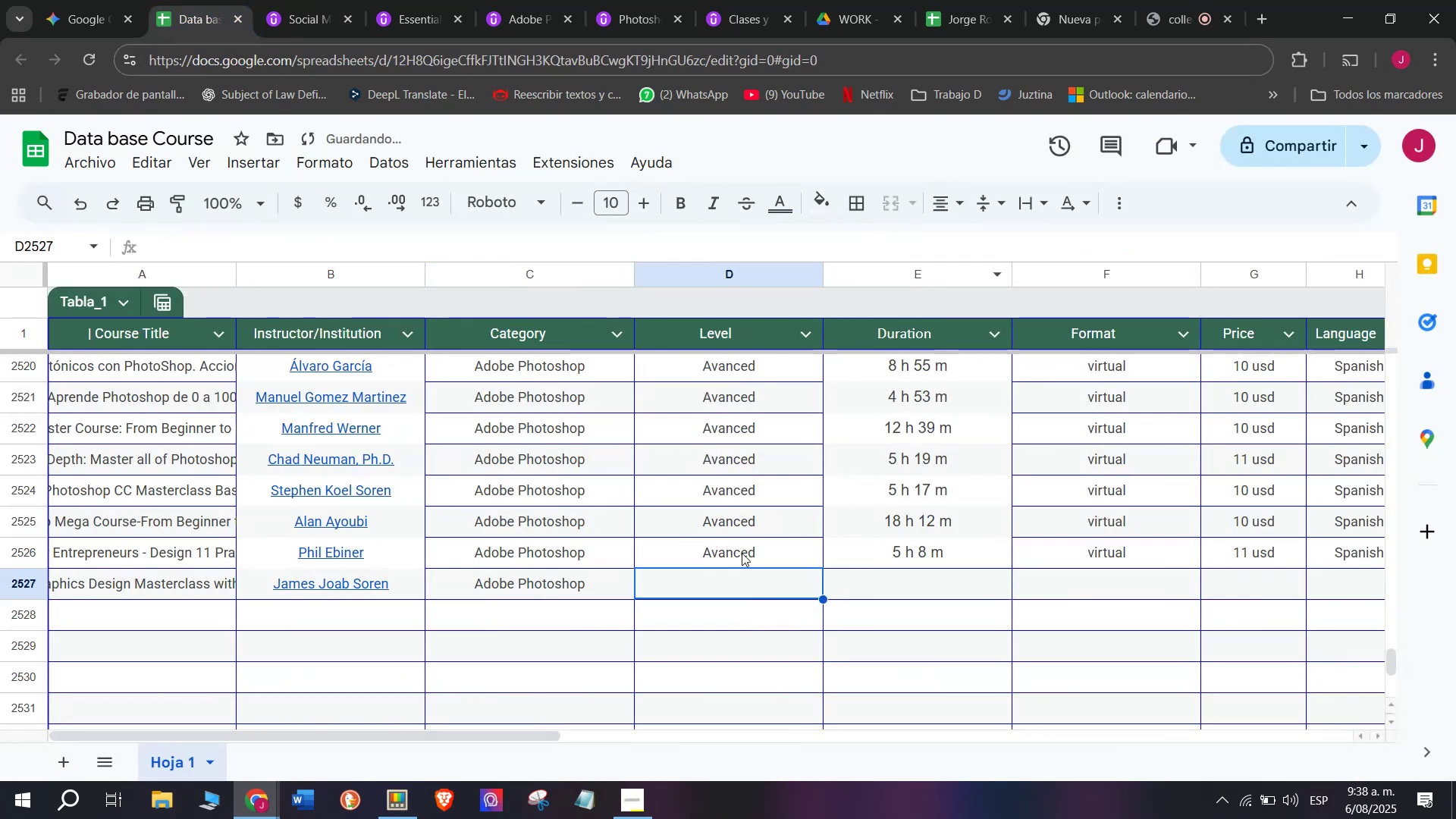 
key(Control+V)
 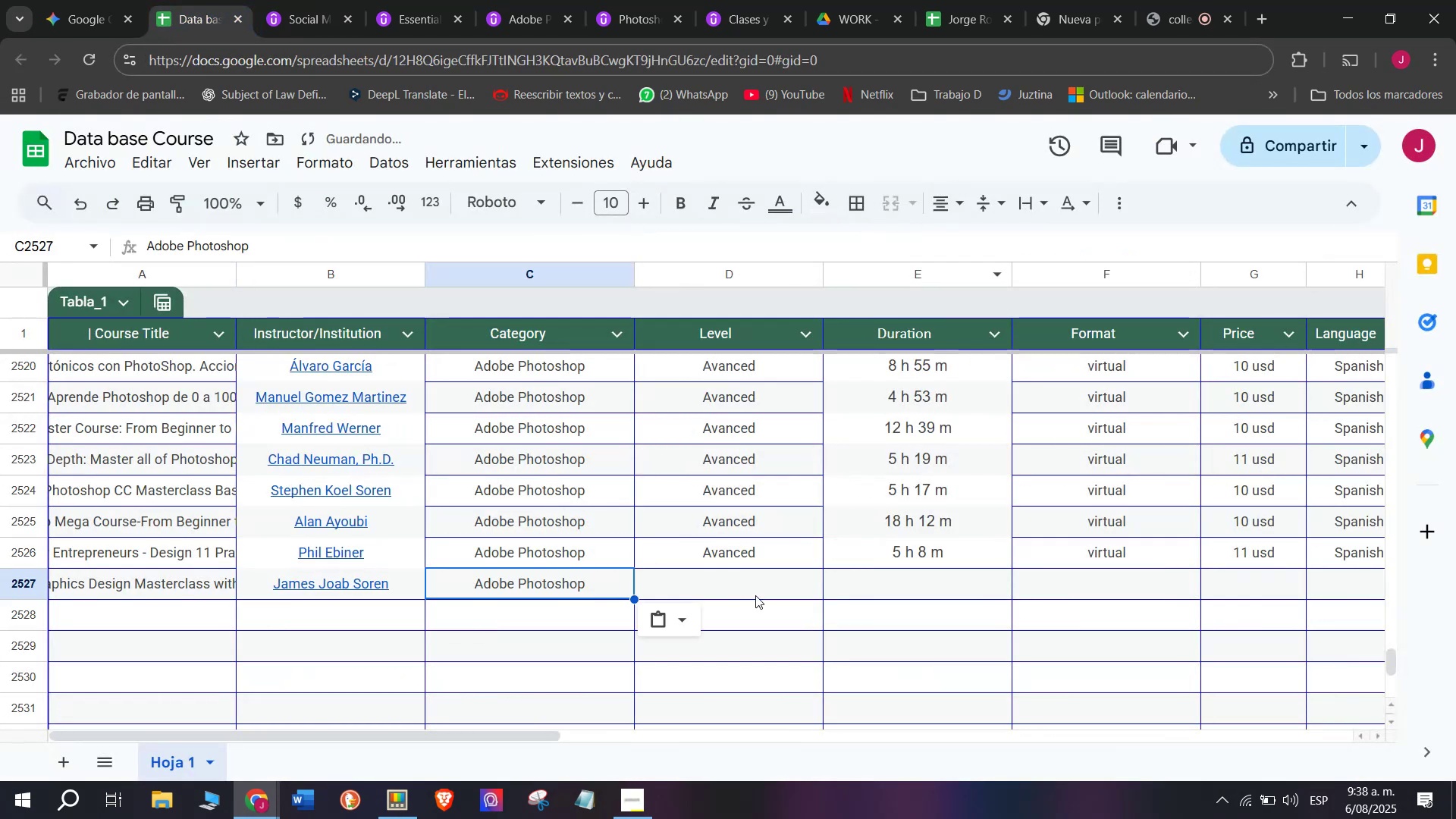 
triple_click([755, 595])
 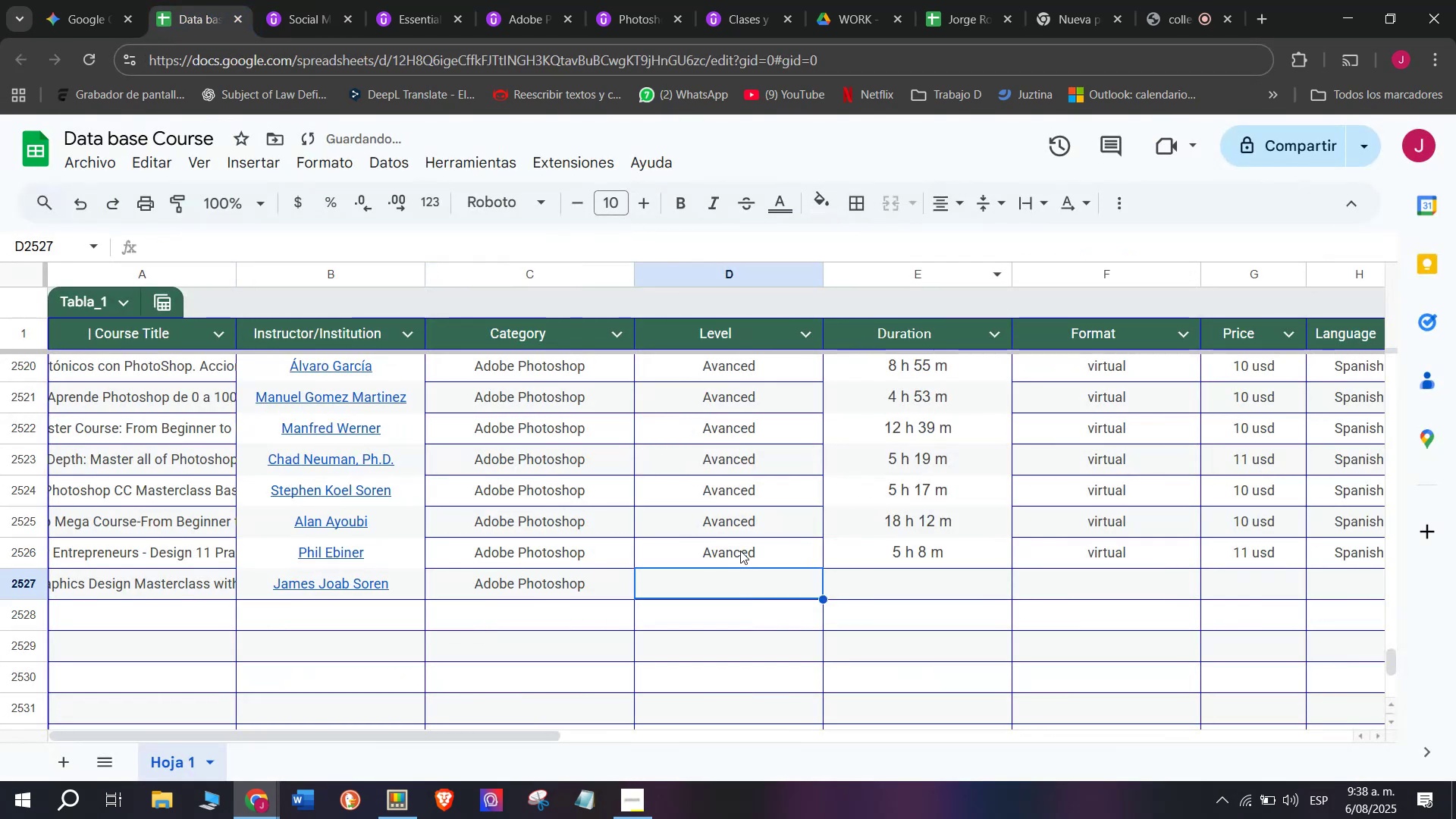 
triple_click([740, 551])
 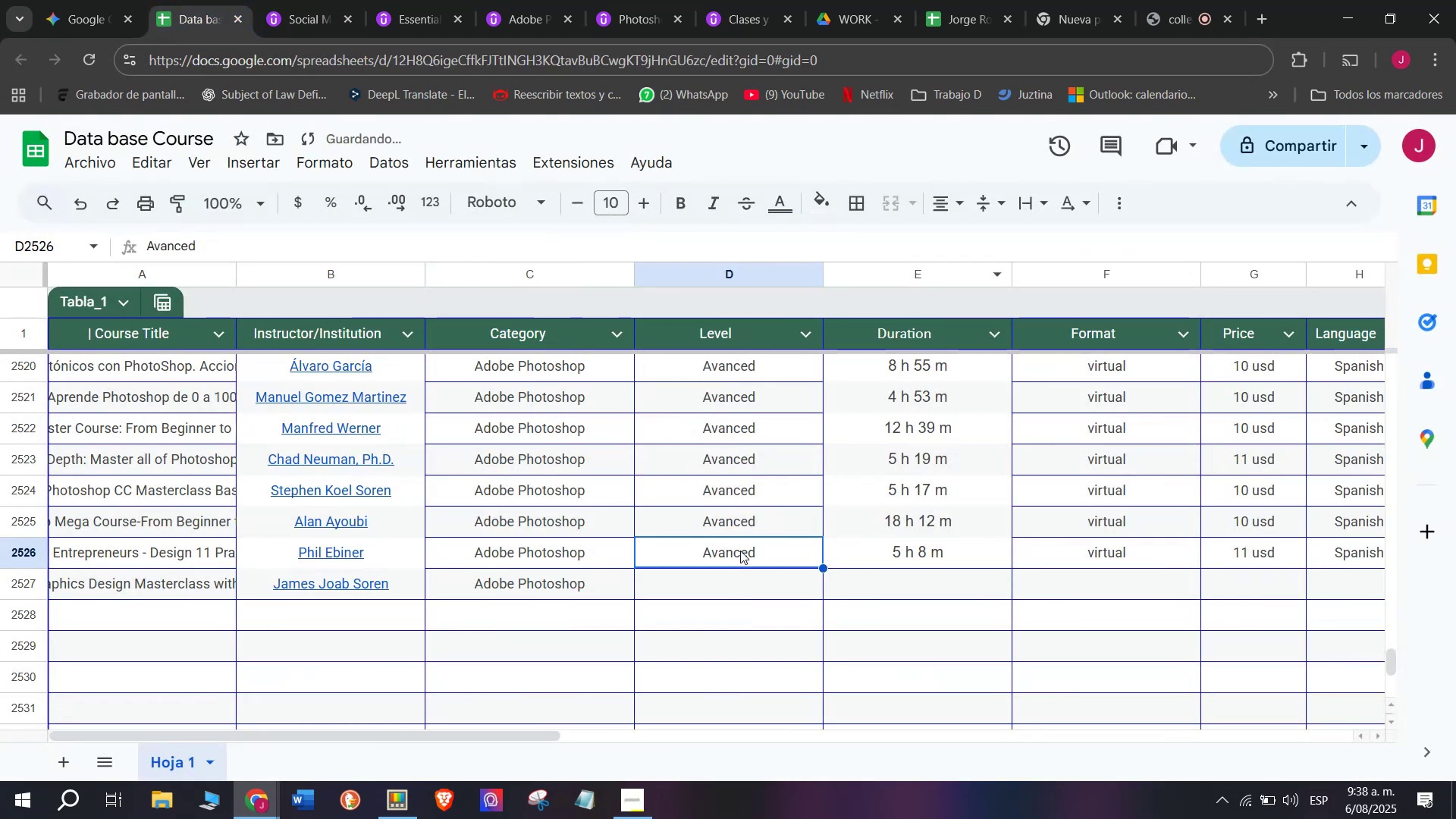 
key(Control+ControlLeft)
 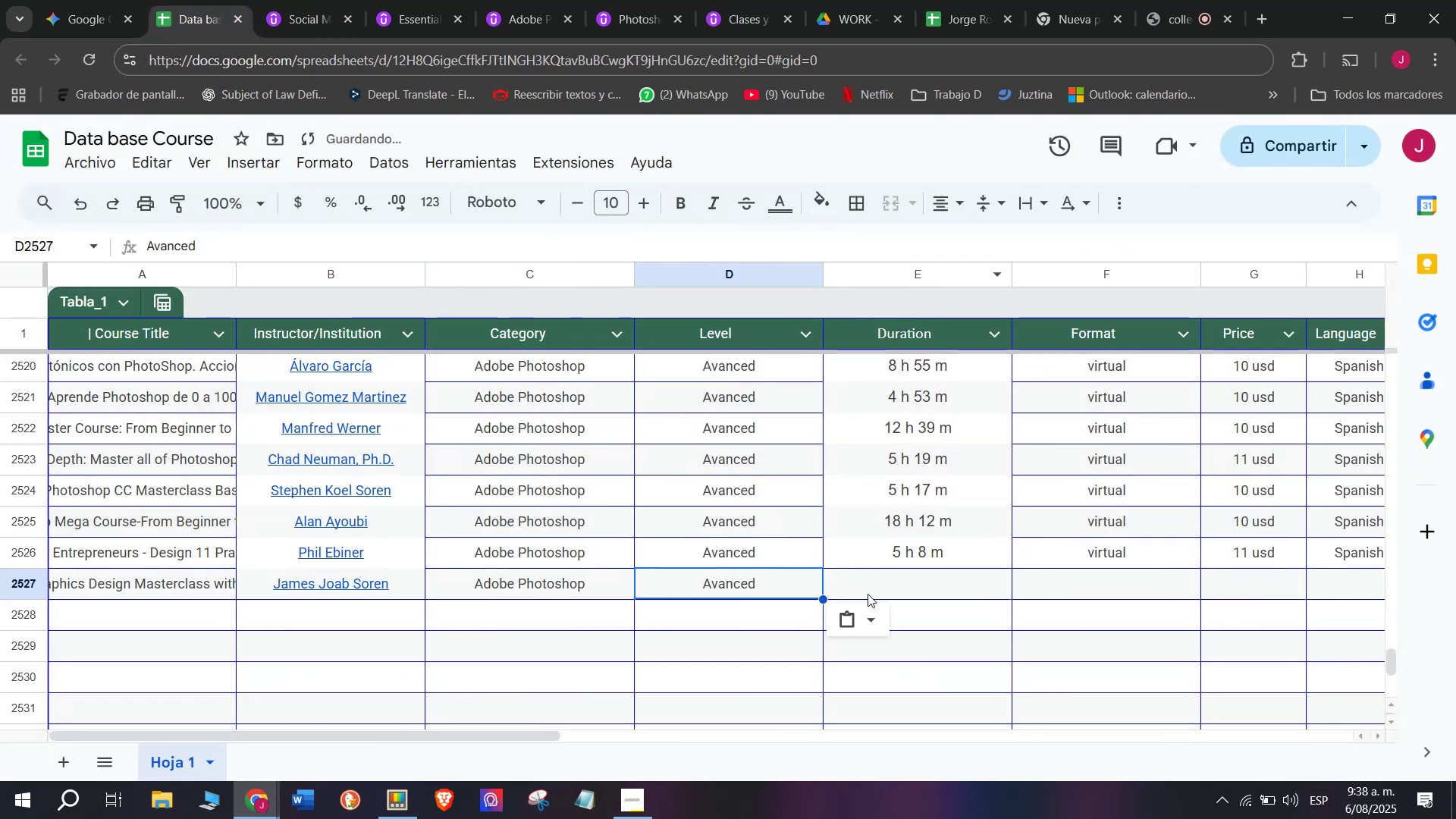 
key(Break)
 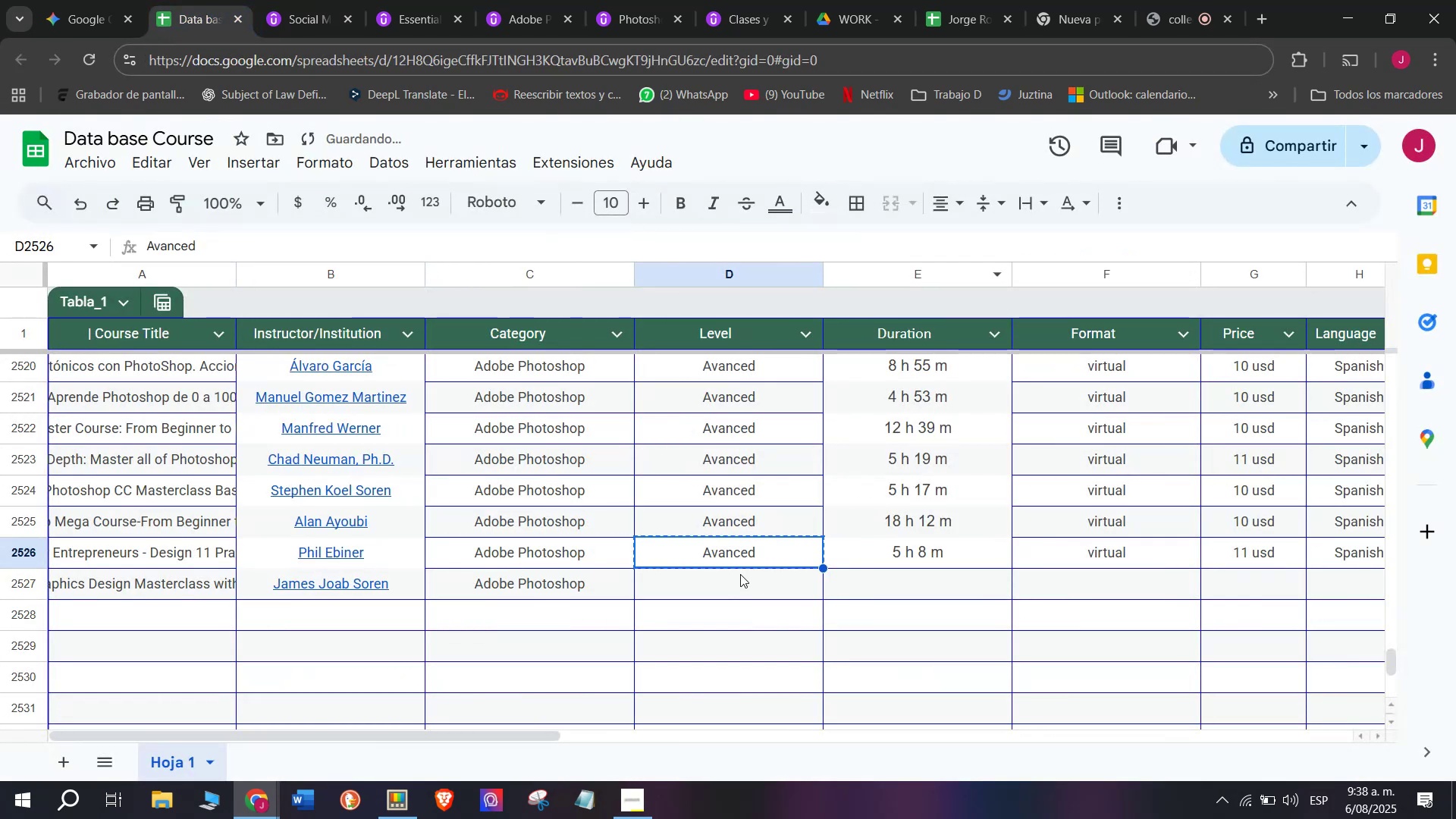 
key(Control+C)
 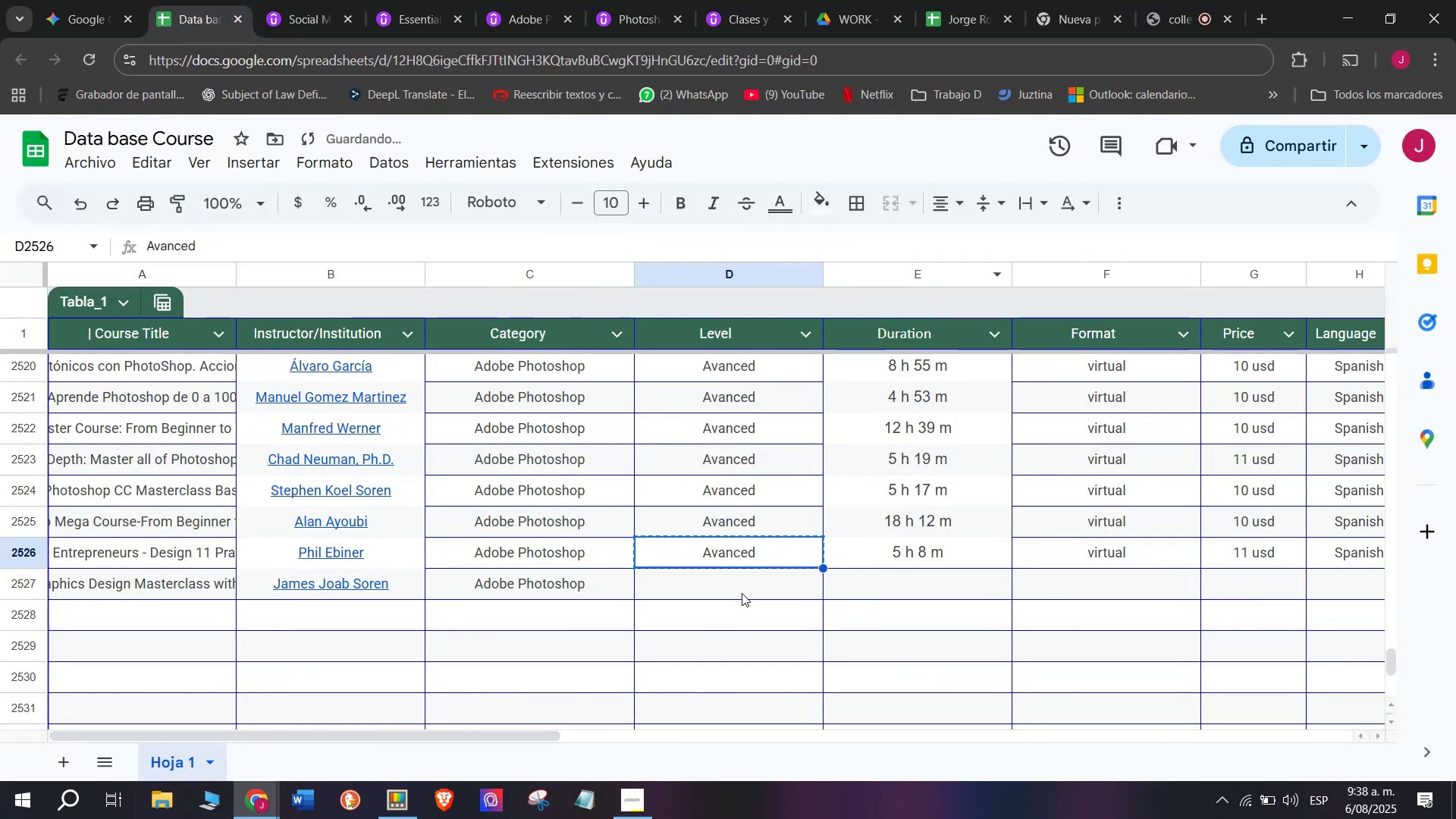 
triple_click([742, 593])
 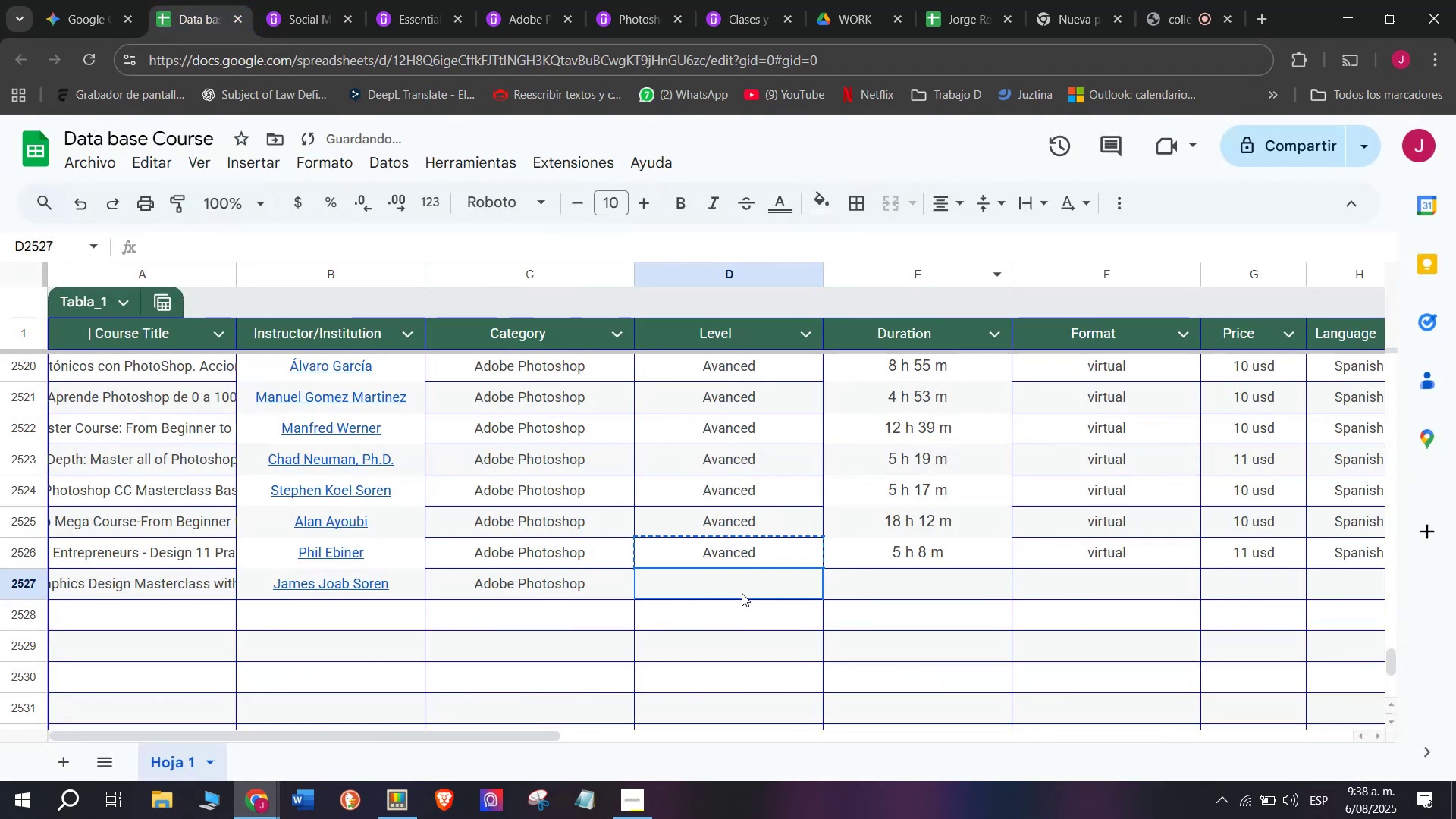 
key(Control+ControlLeft)
 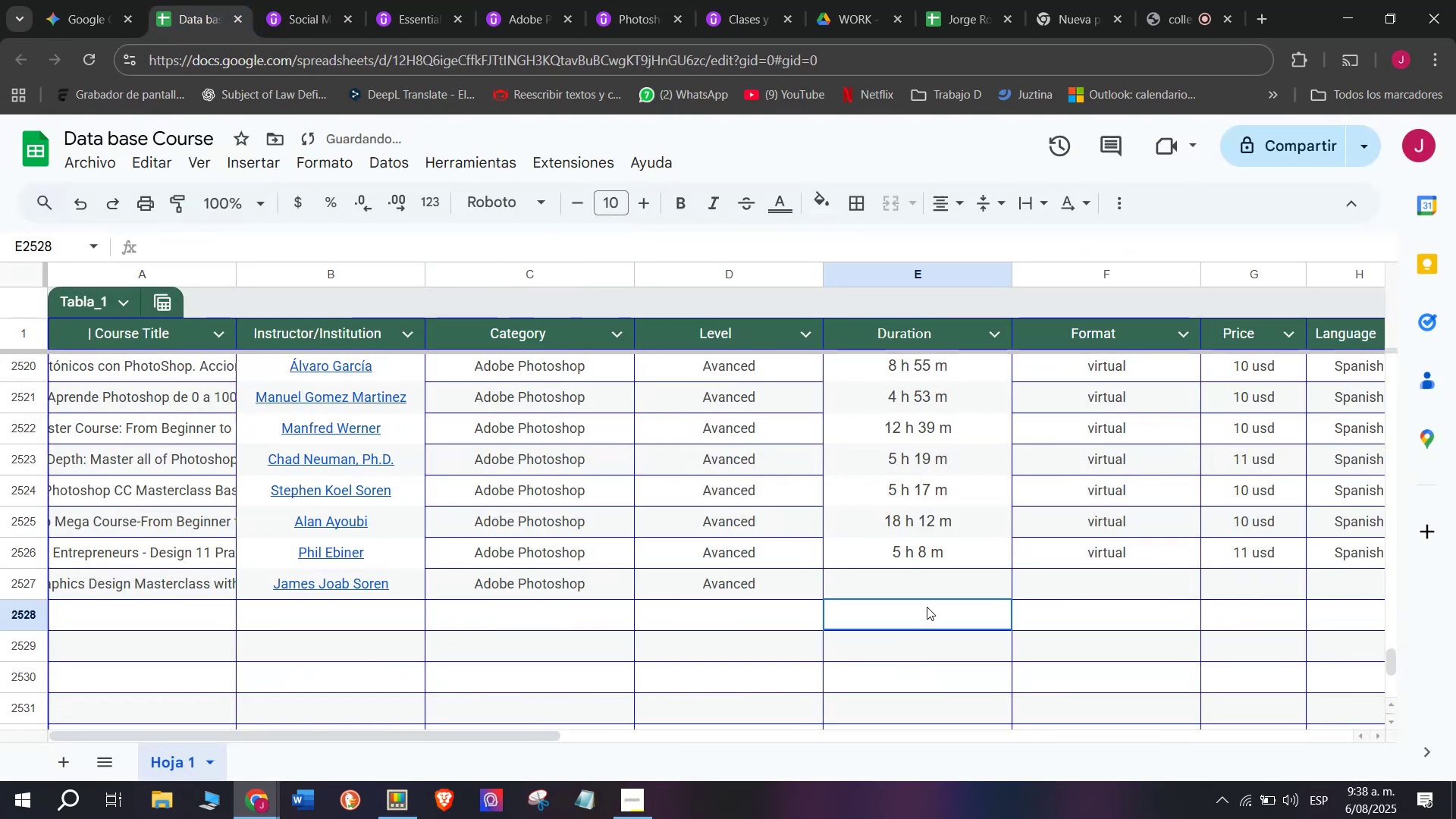 
key(Z)
 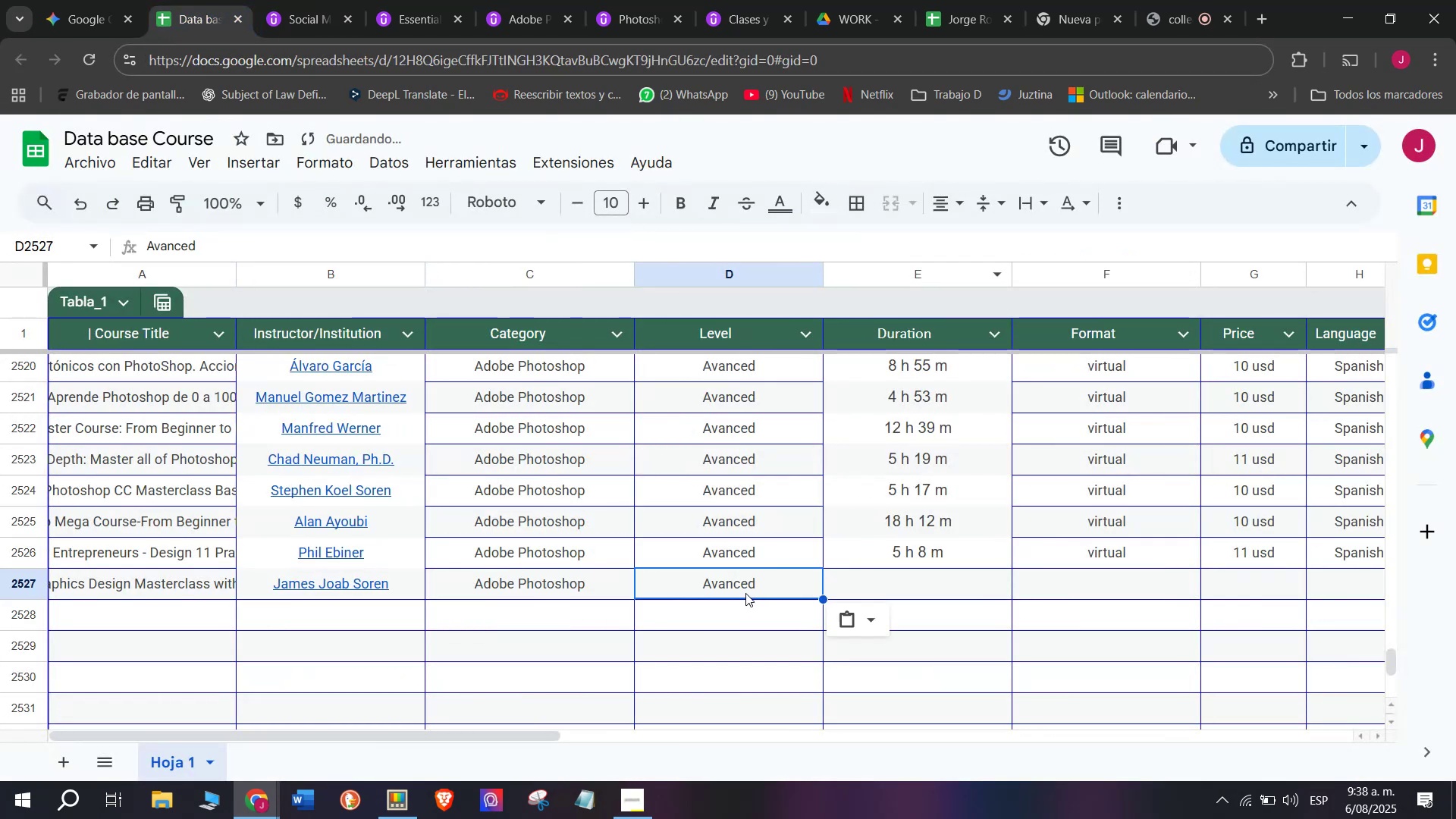 
key(Control+V)
 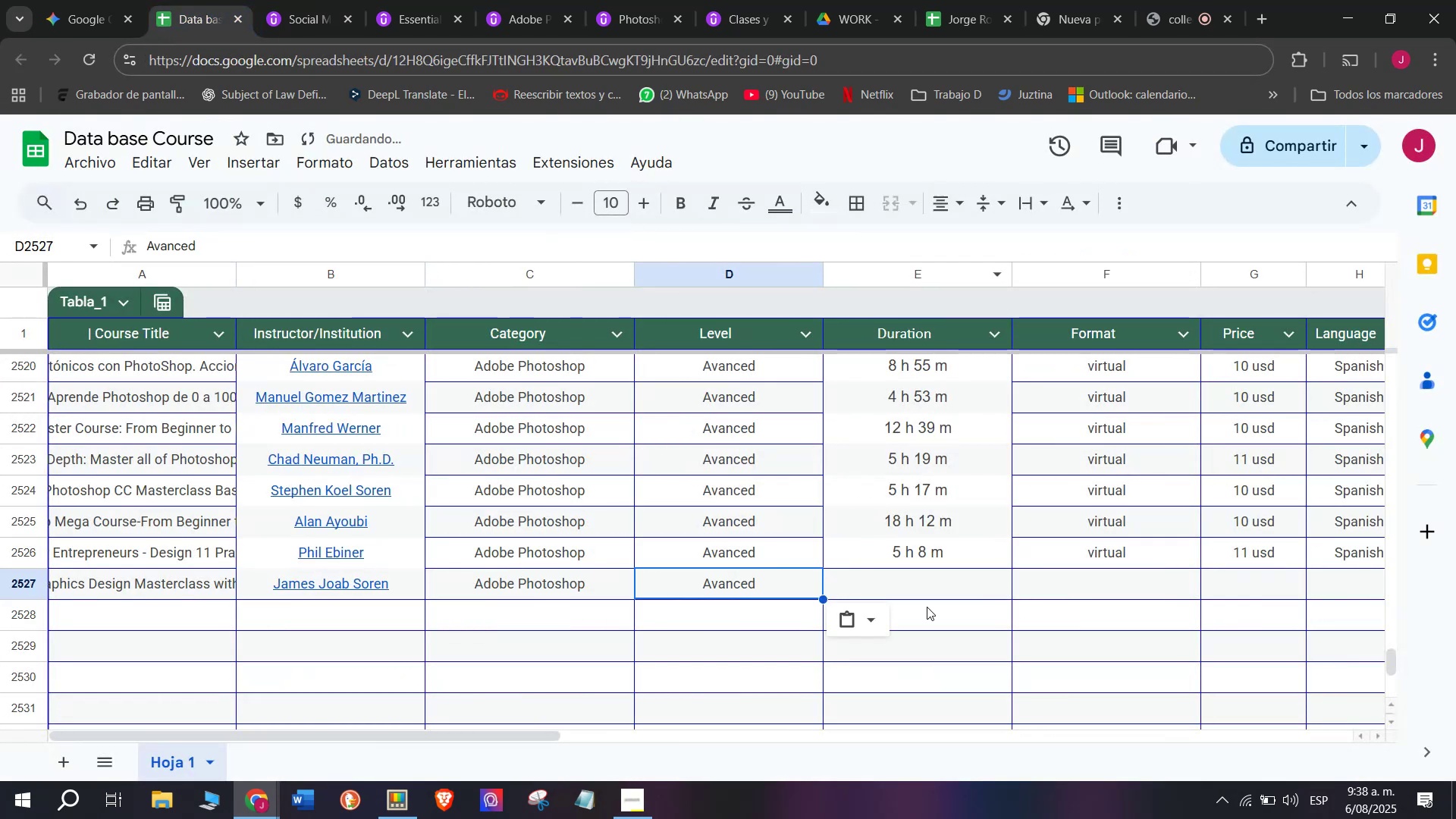 
left_click([927, 607])
 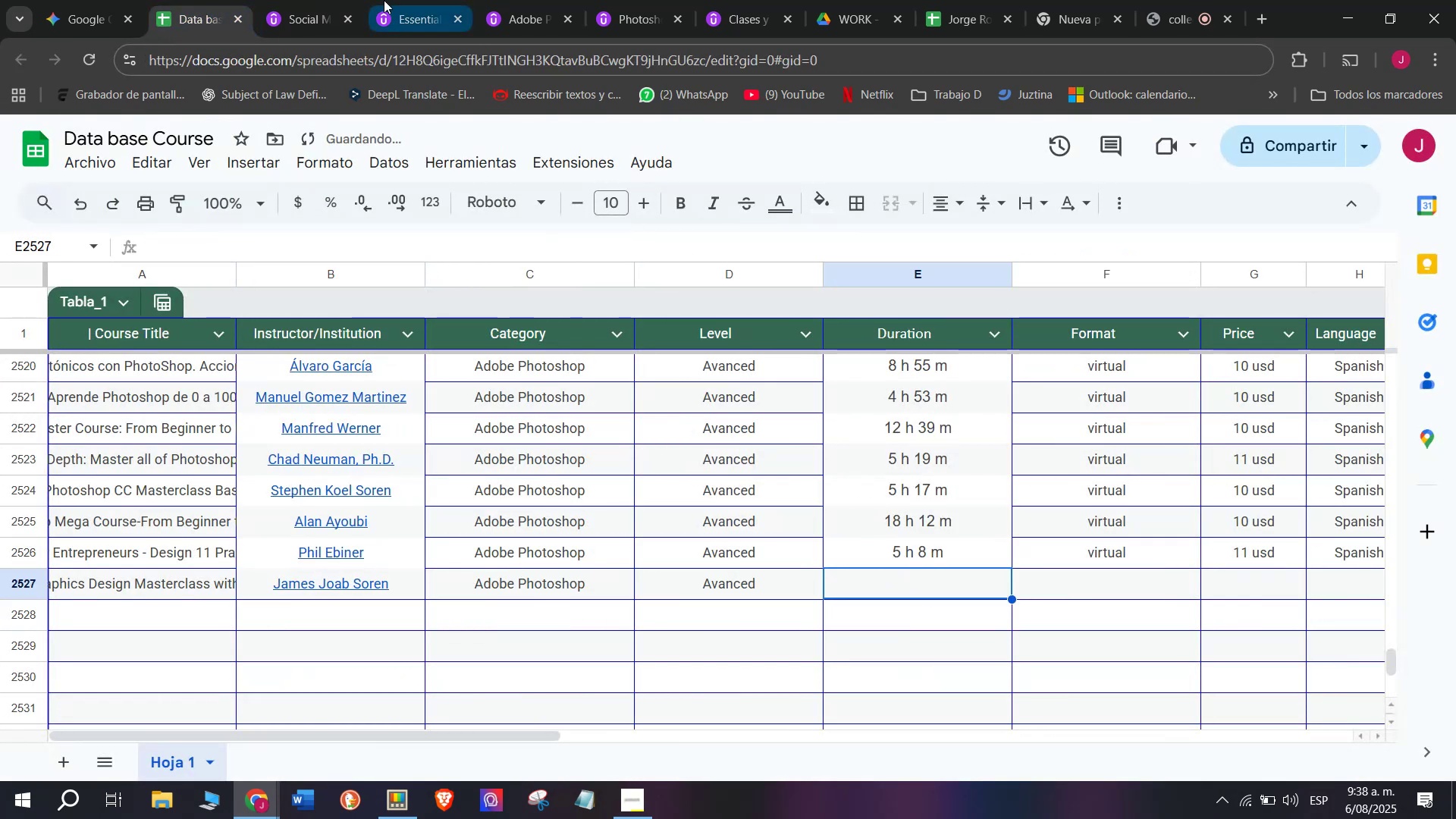 
left_click([309, 0])
 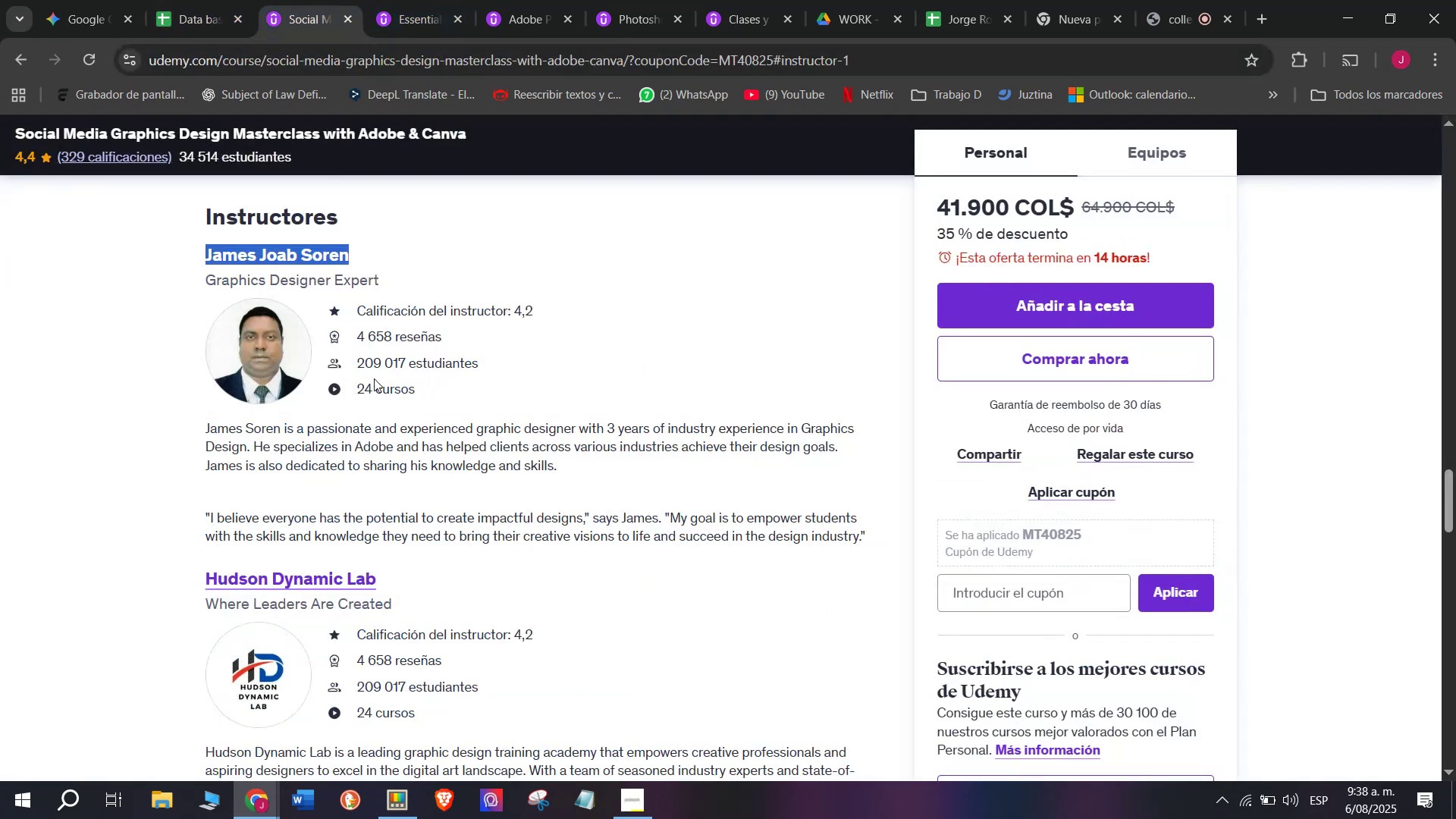 
scroll: coordinate [380, 558], scroll_direction: up, amount: 11.0
 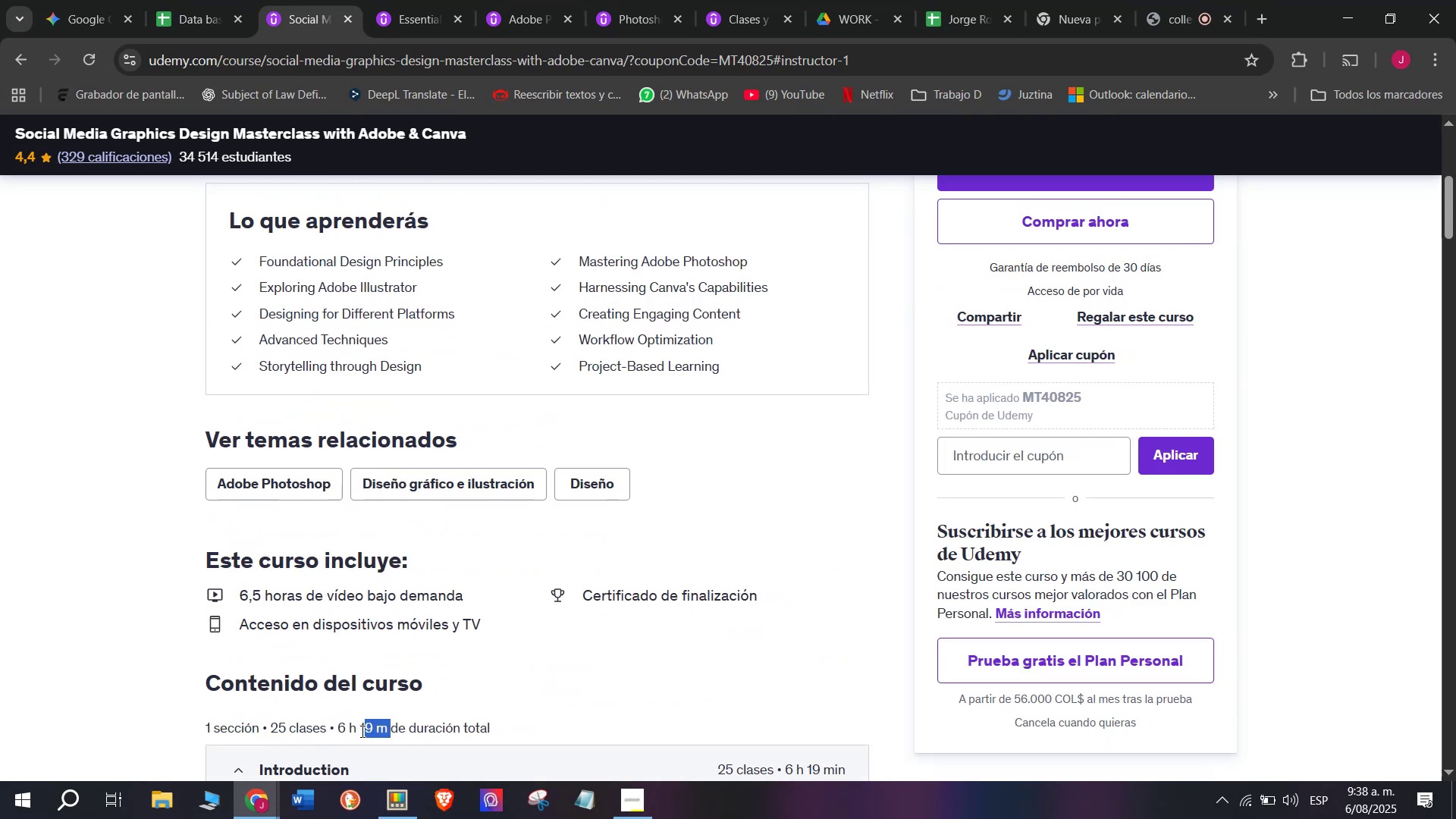 
key(Control+ControlLeft)
 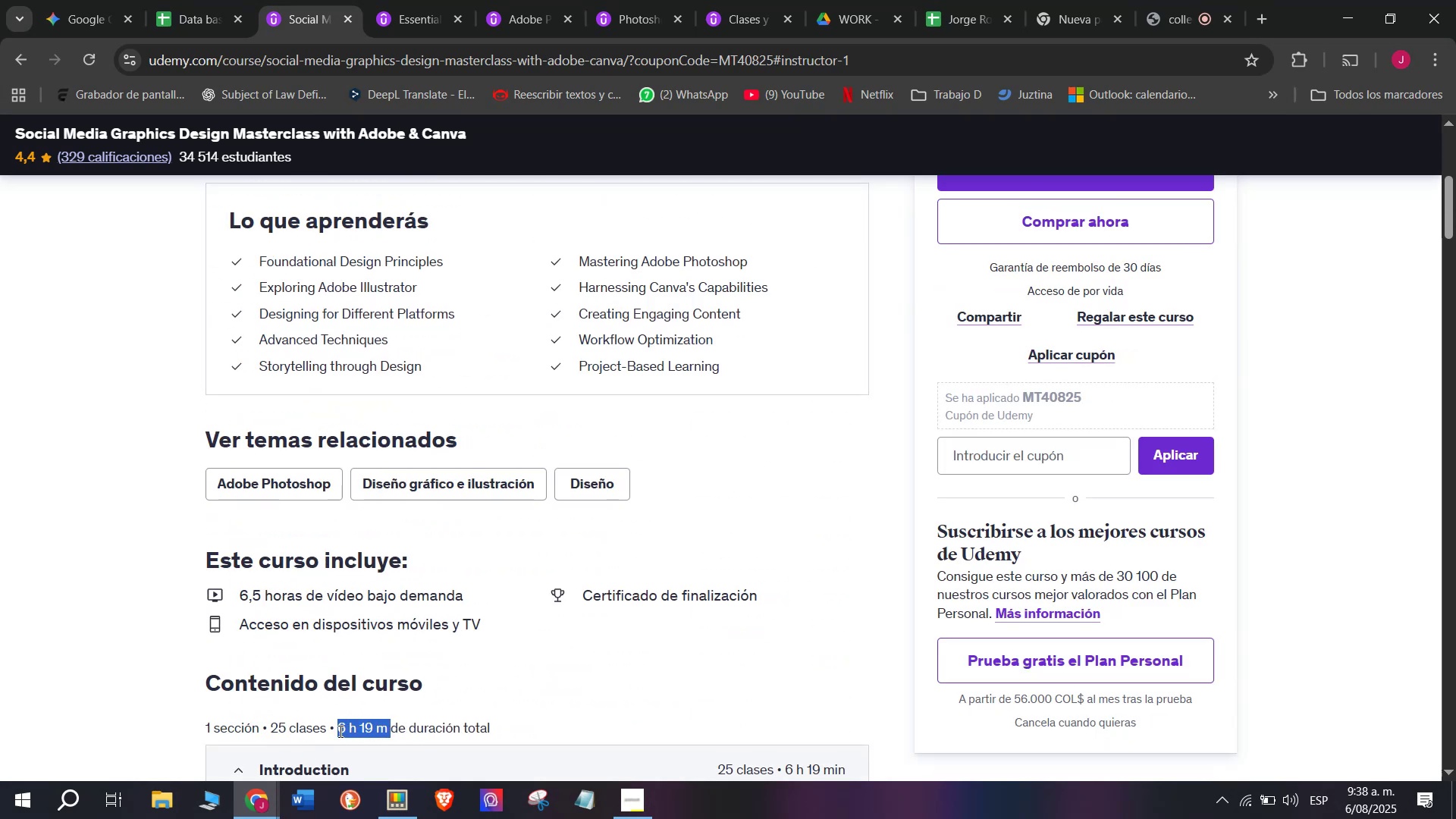 
key(Break)
 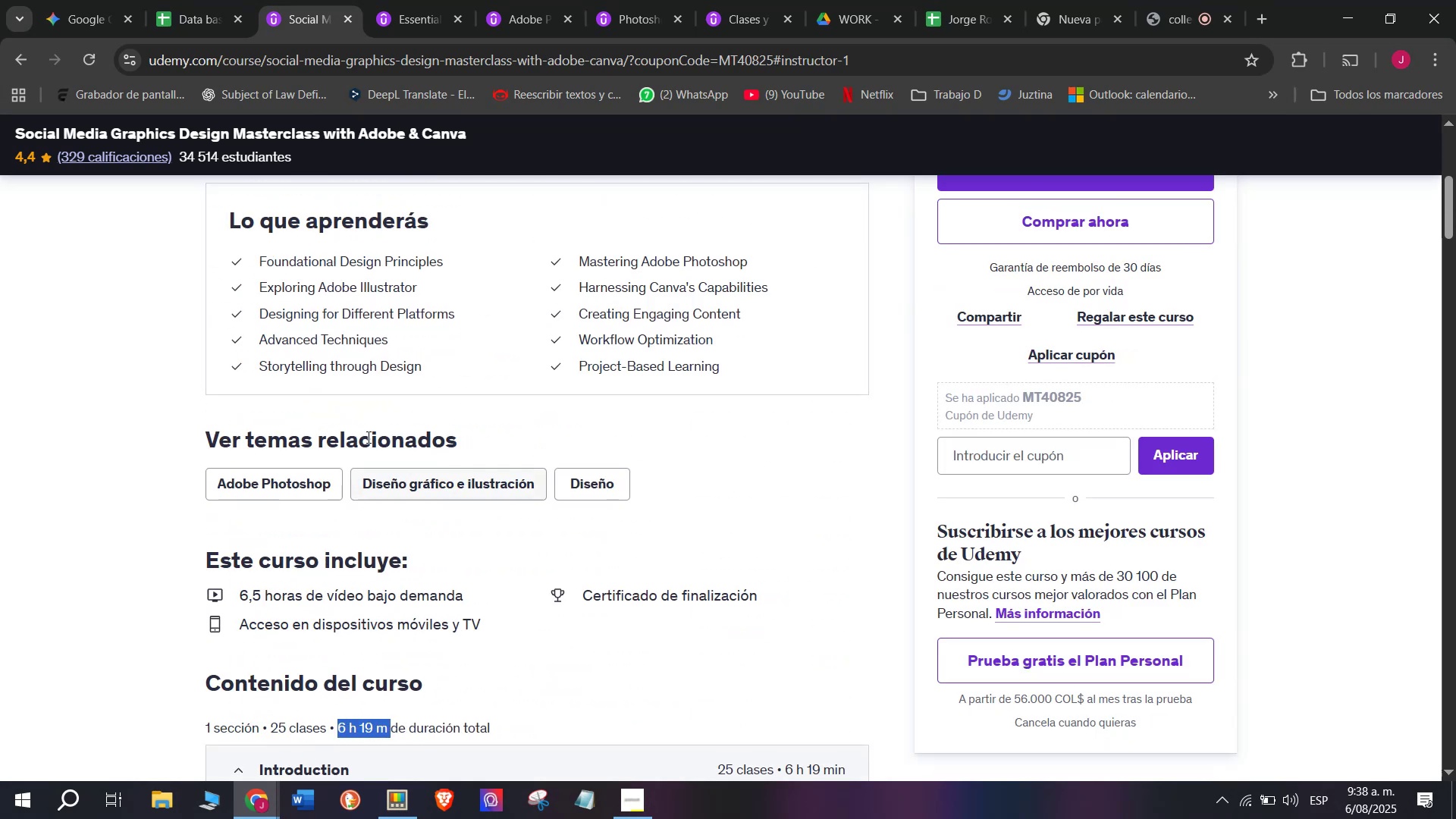 
key(Control+C)
 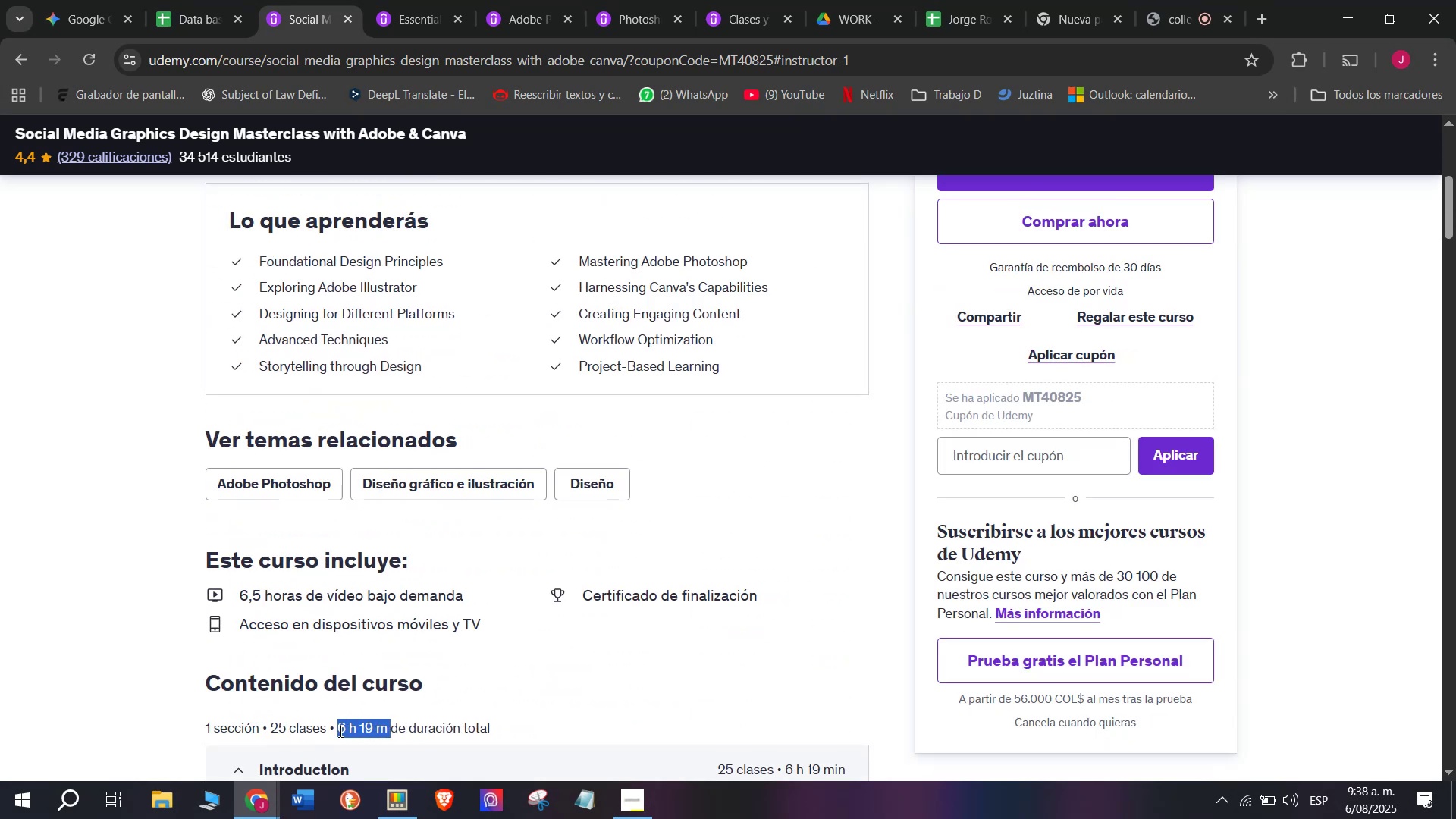 
key(Break)
 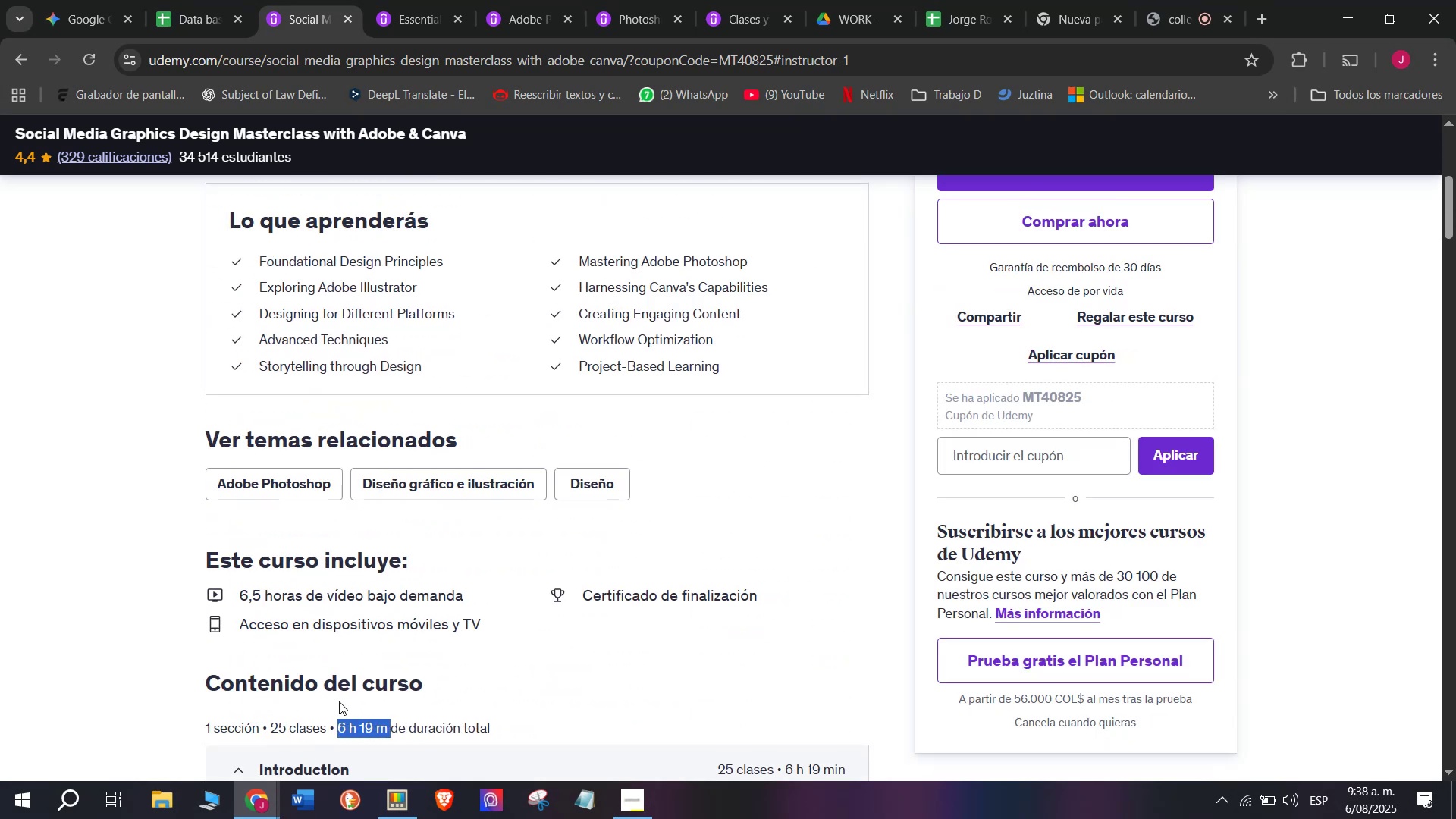 
key(Control+ControlLeft)
 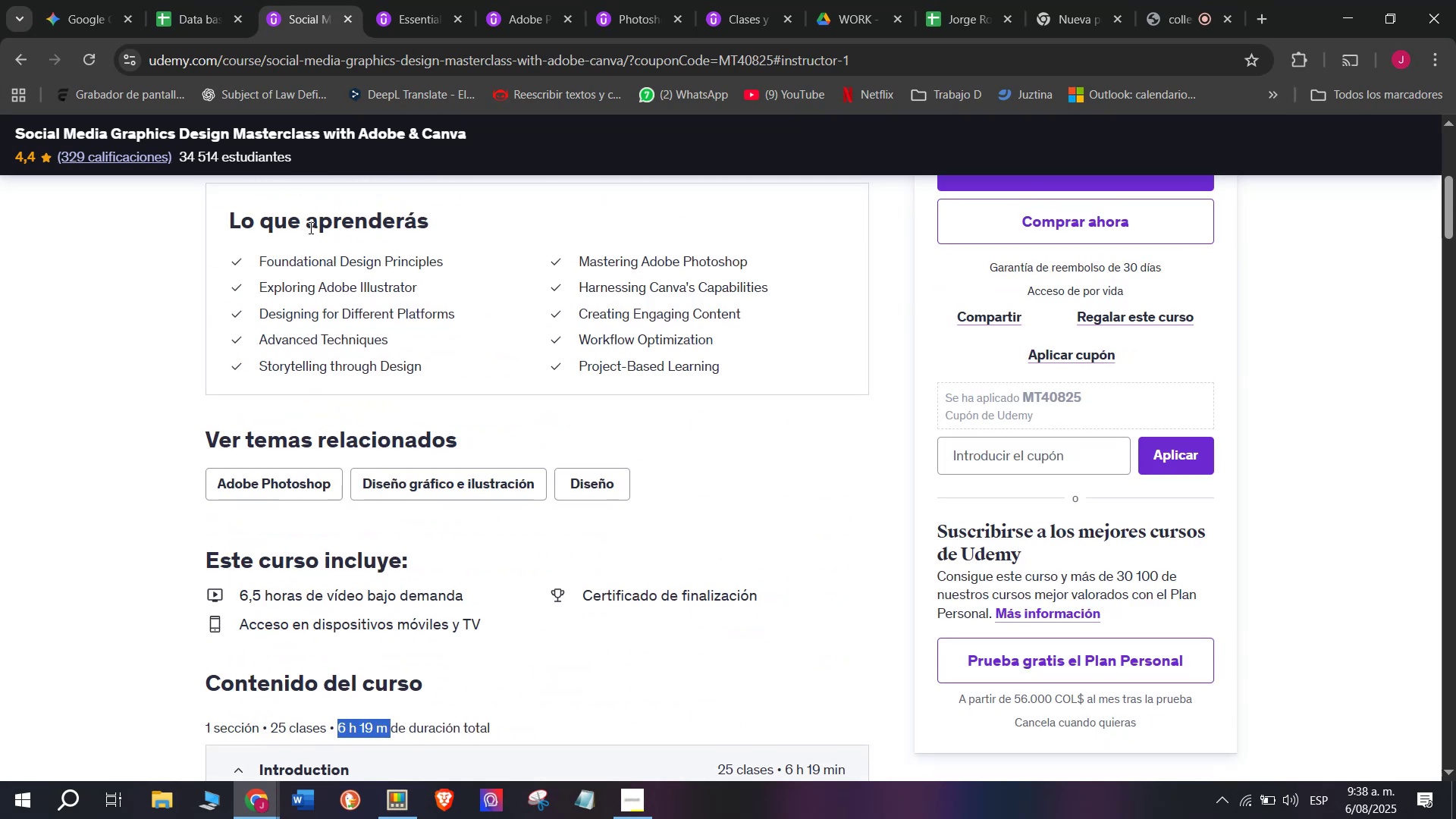 
key(Control+C)
 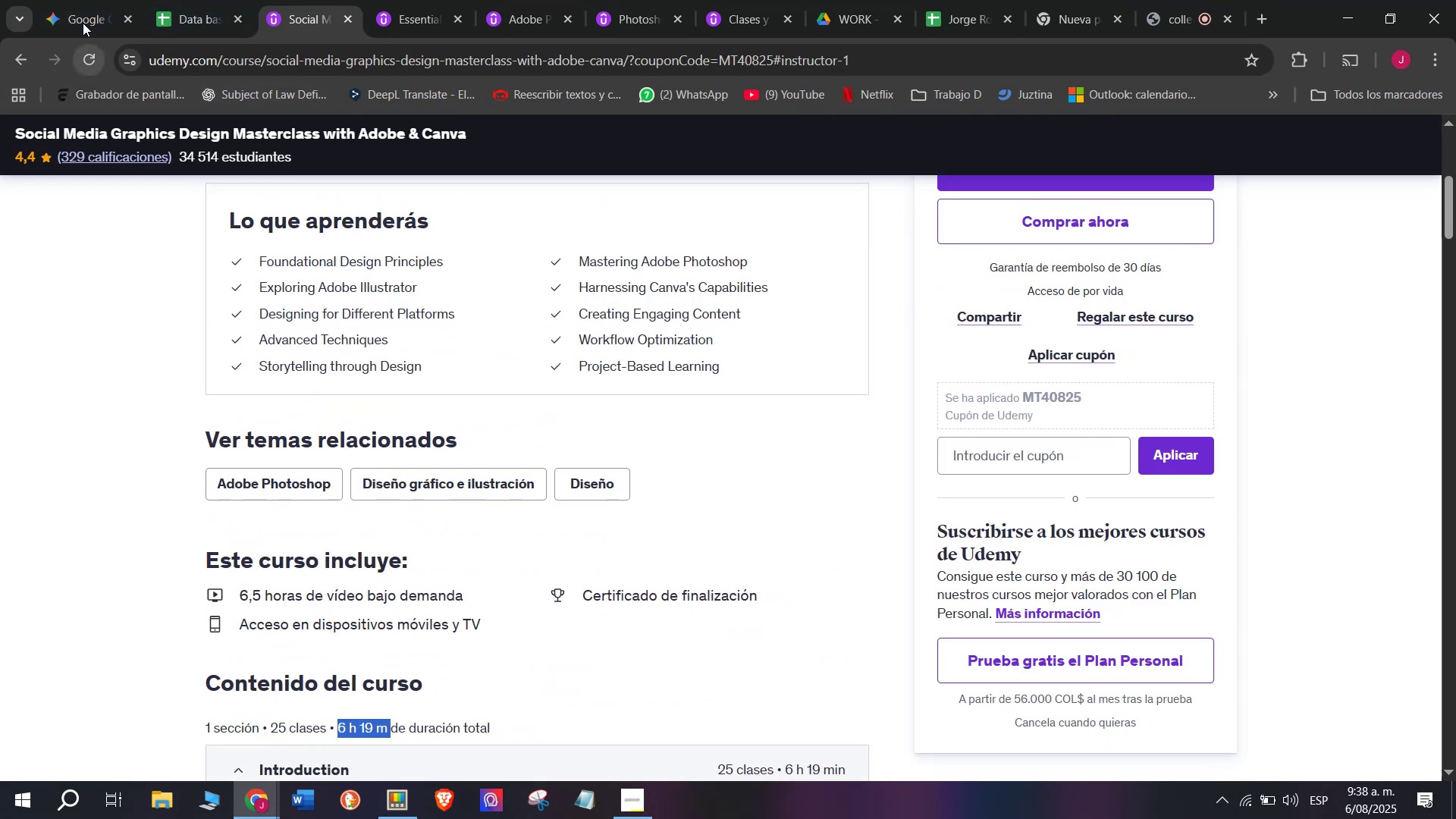 
left_click([199, 0])
 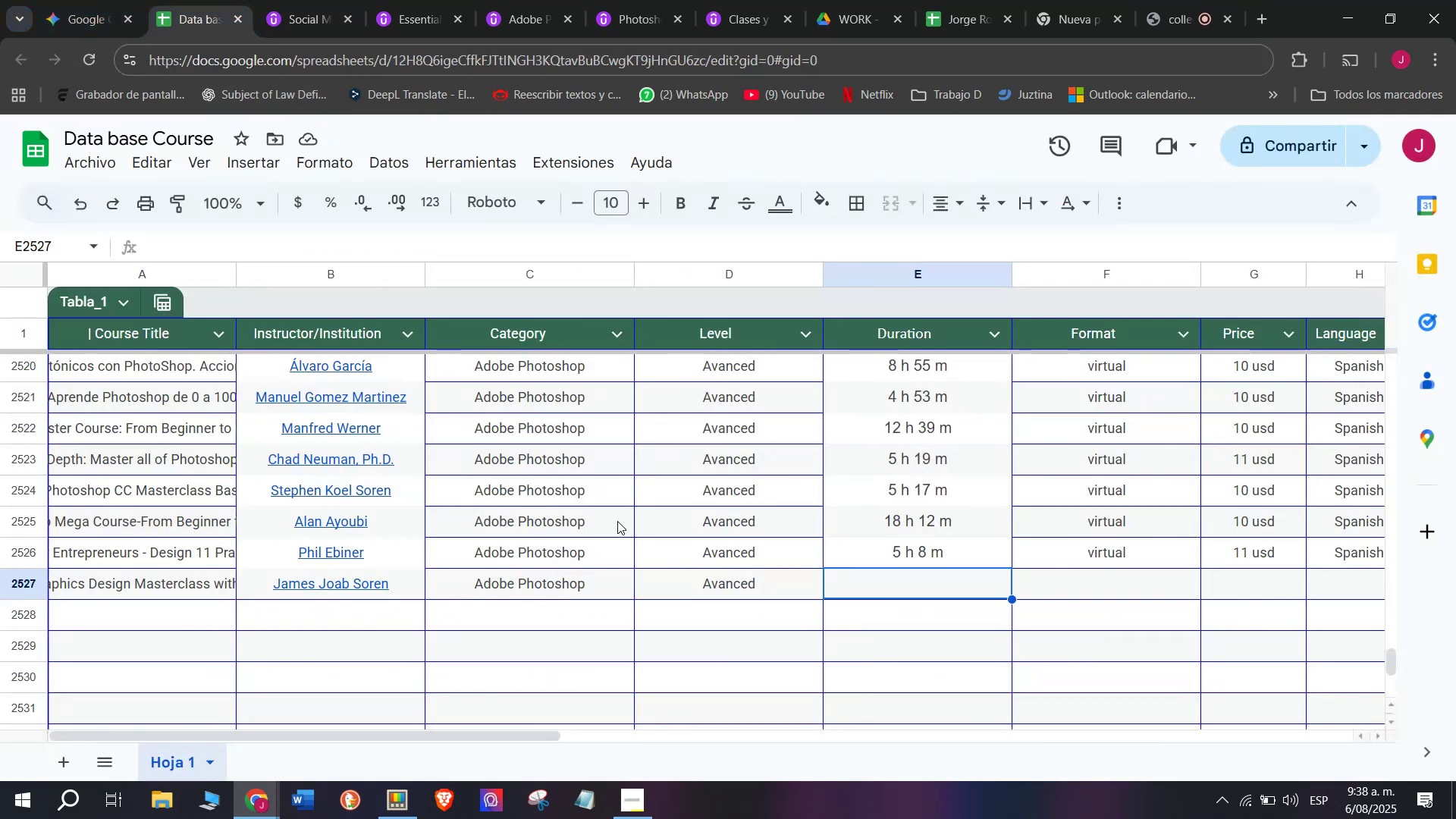 
key(Control+ControlLeft)
 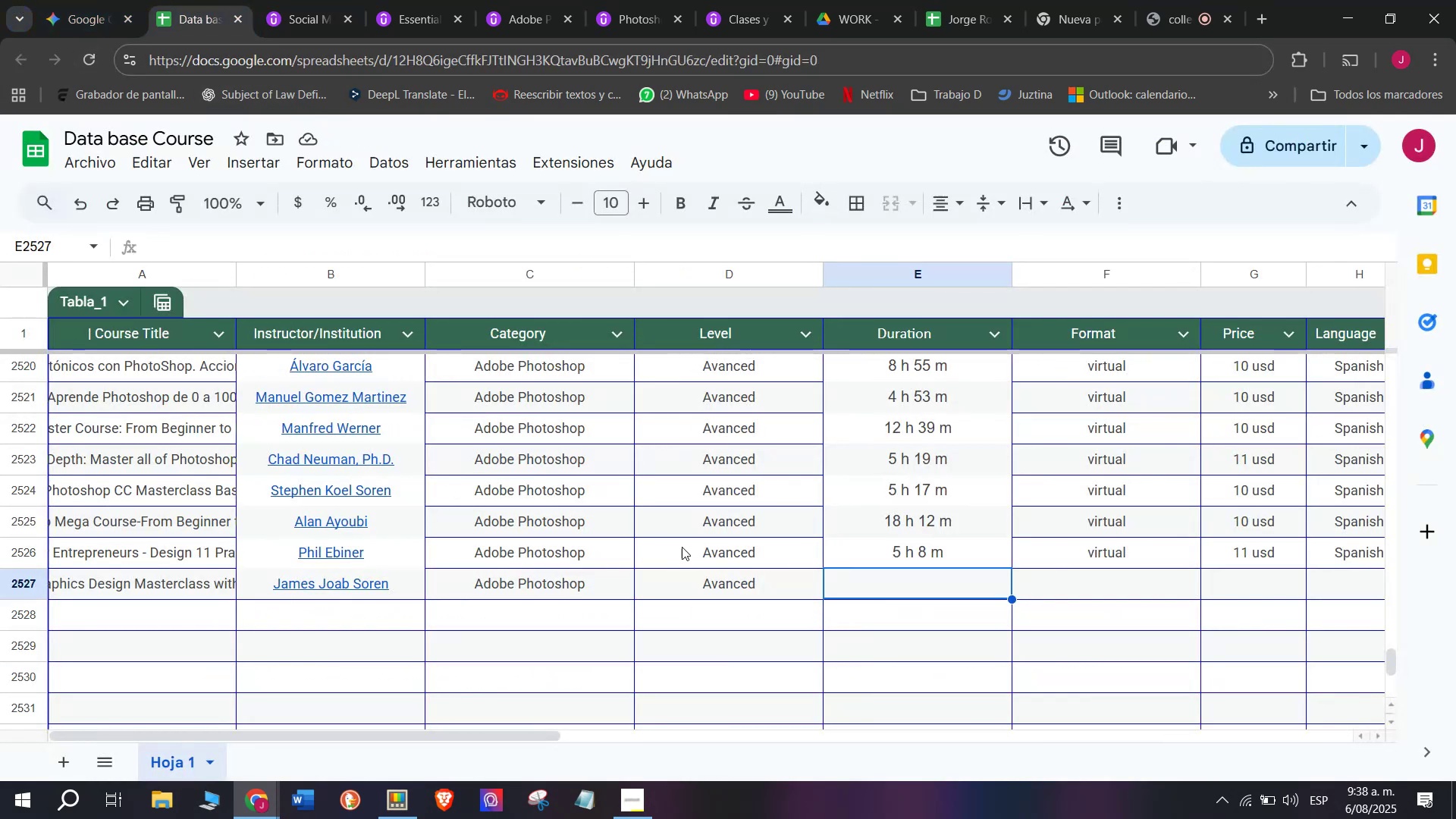 
key(Z)
 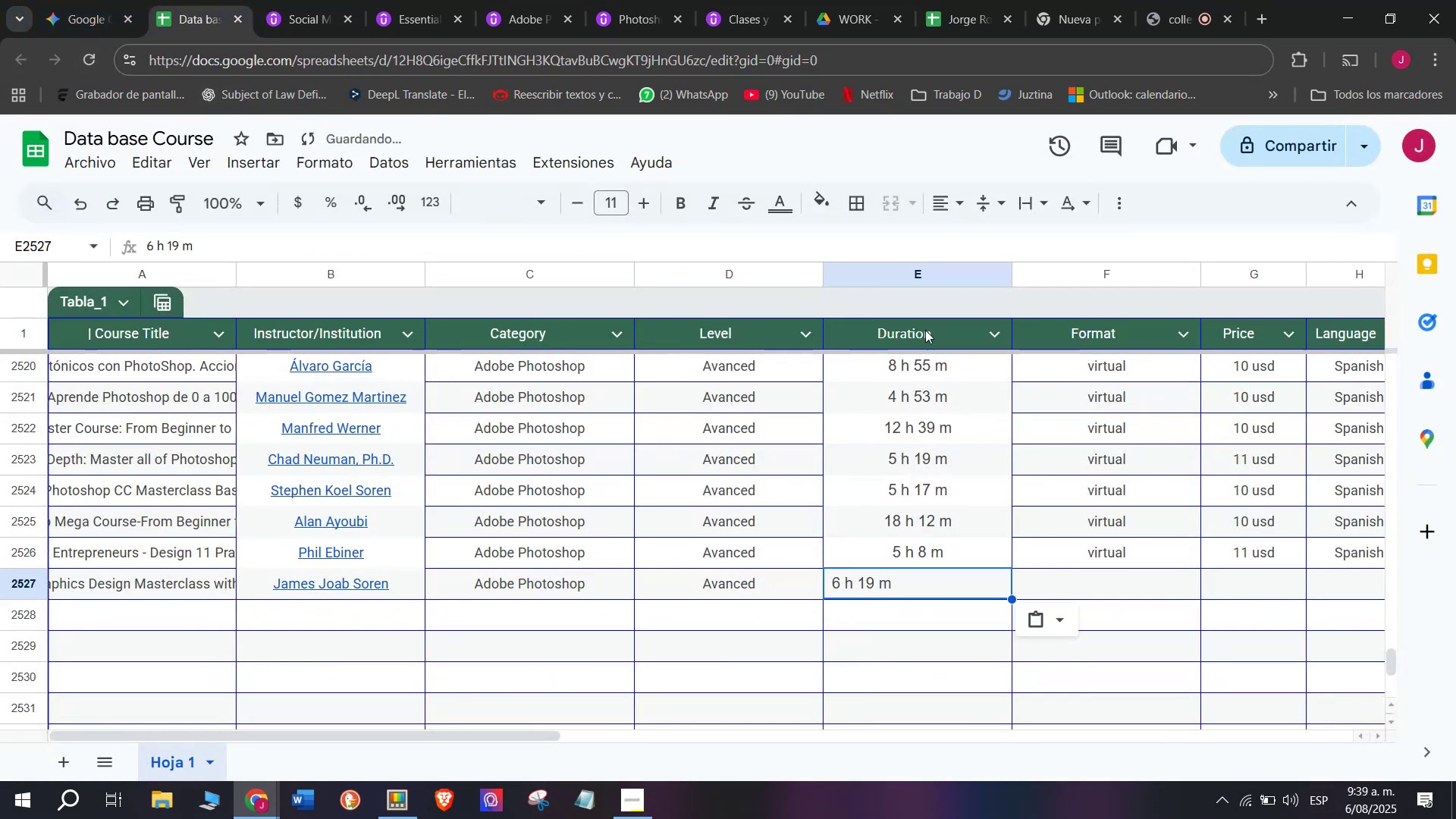 
key(Control+V)
 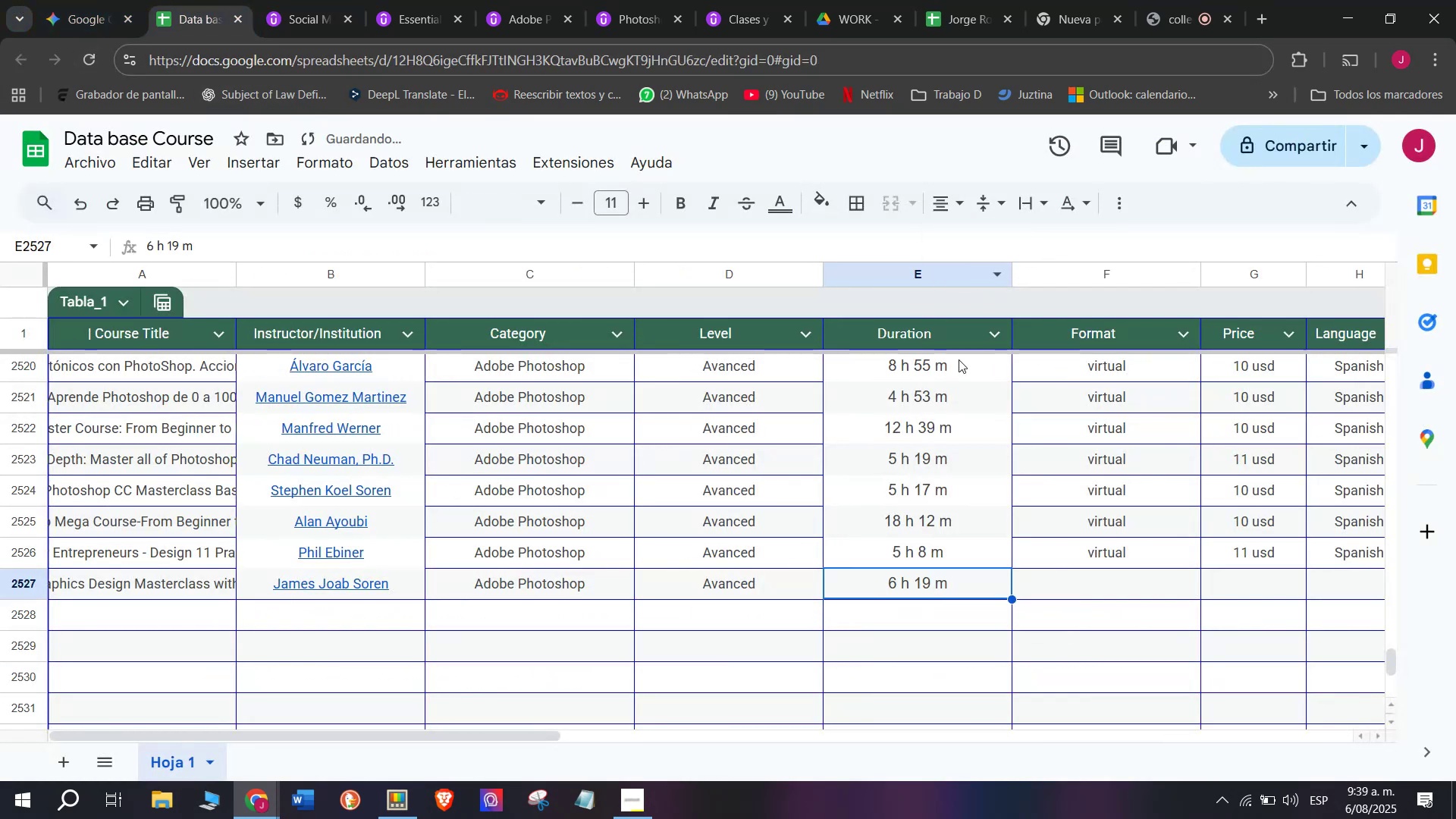 
key(Break)
 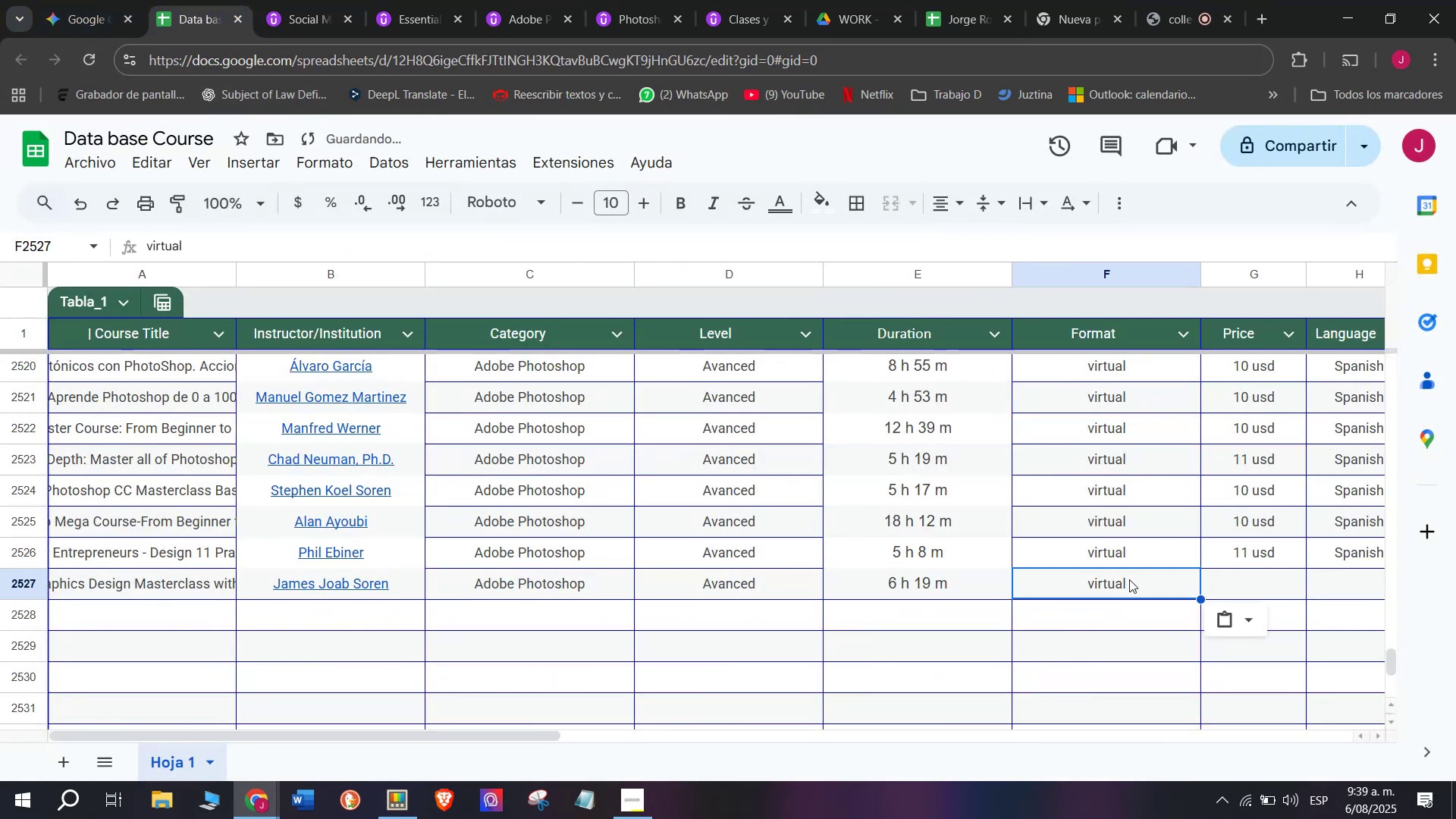 
key(Control+ControlLeft)
 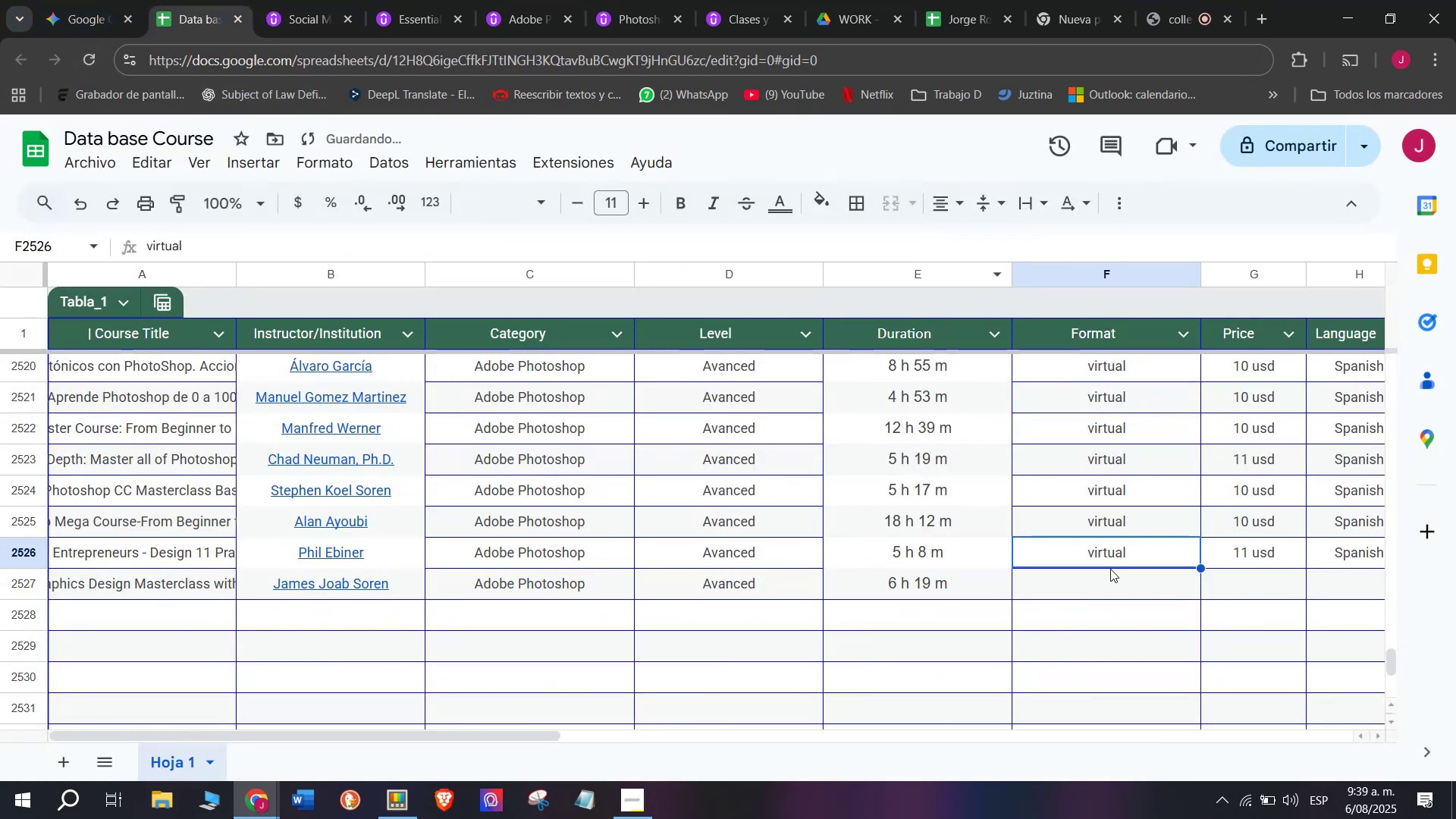 
key(Control+C)
 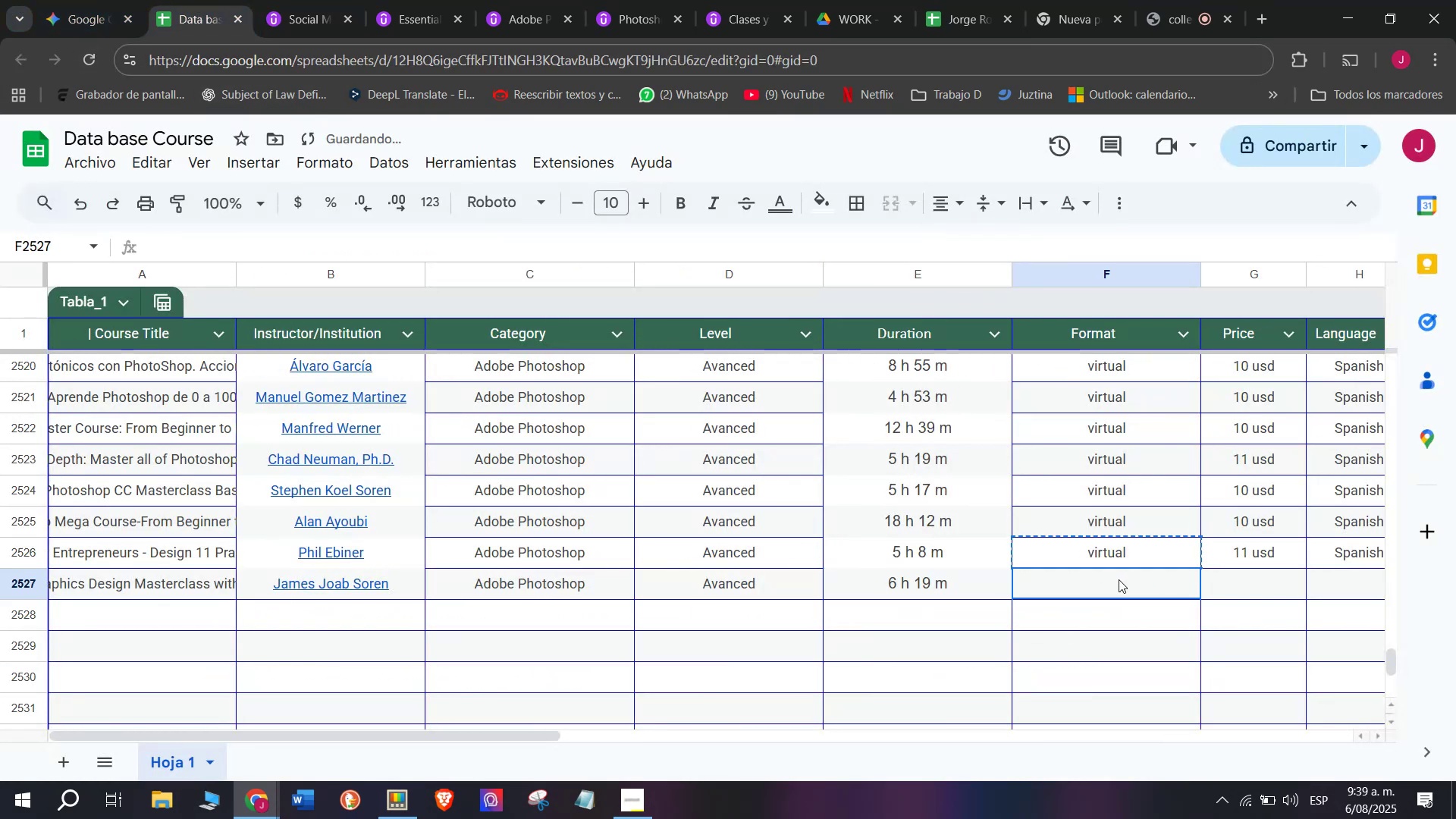 
key(Z)
 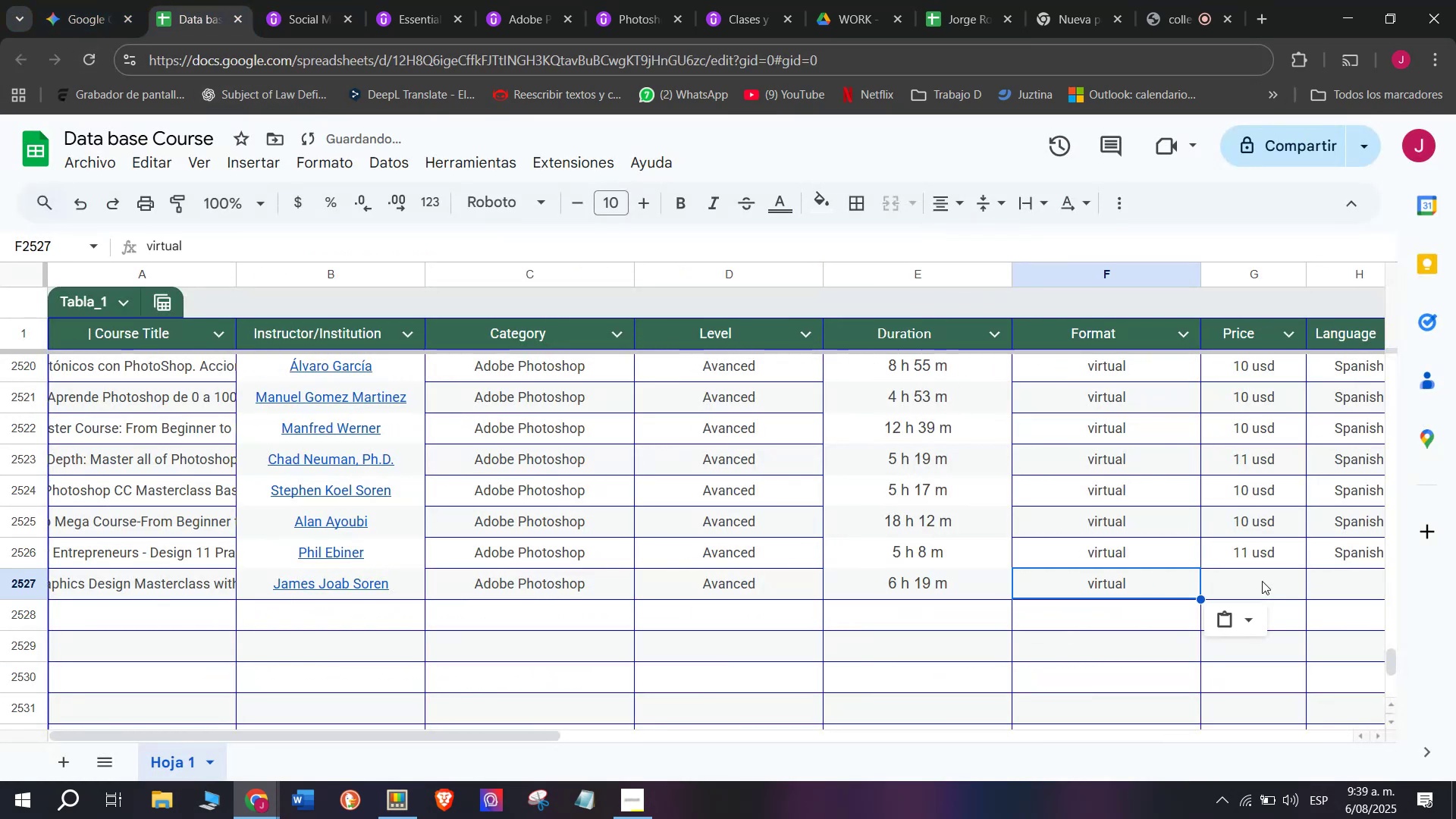 
key(Control+ControlLeft)
 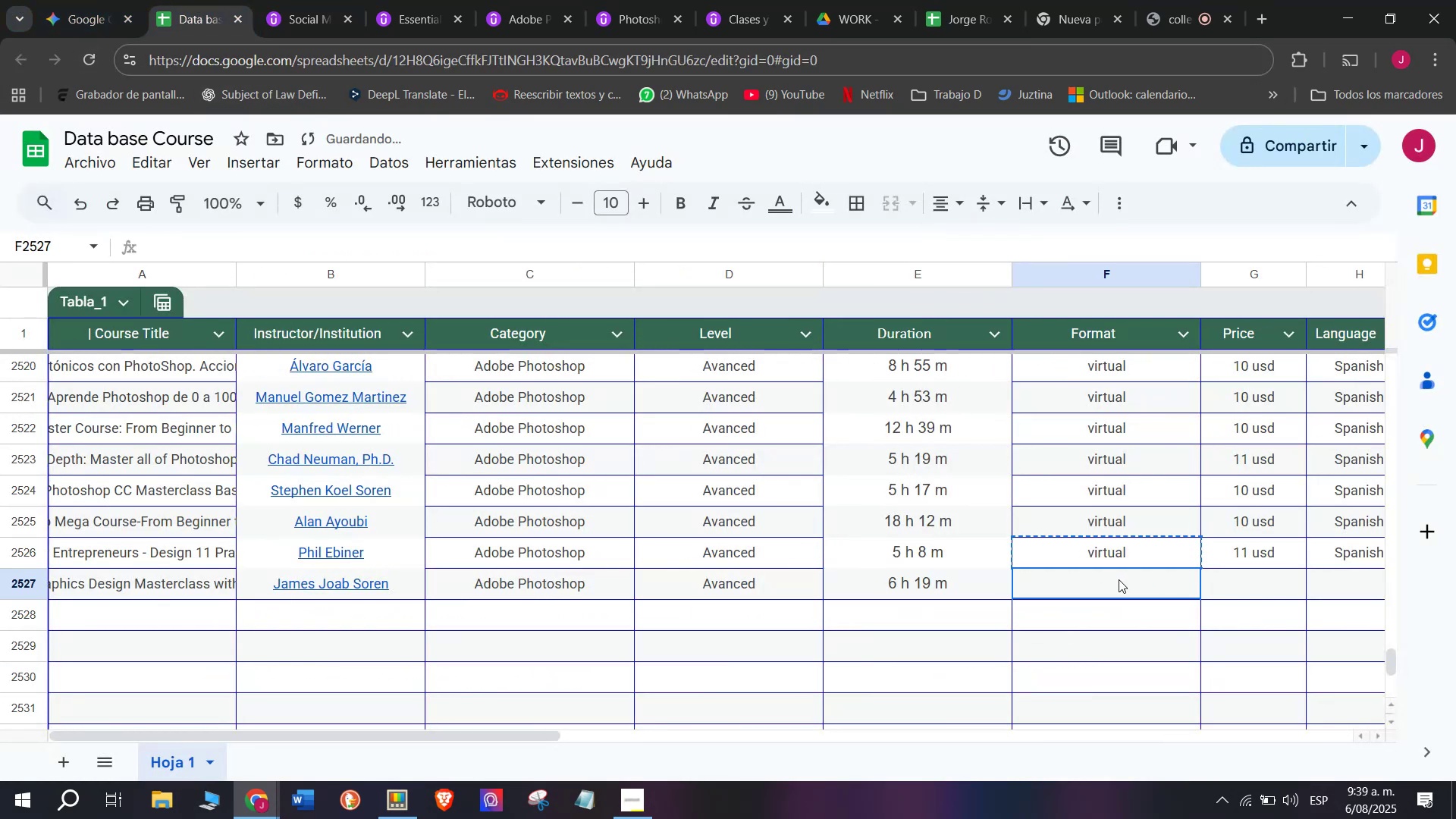 
key(Control+V)
 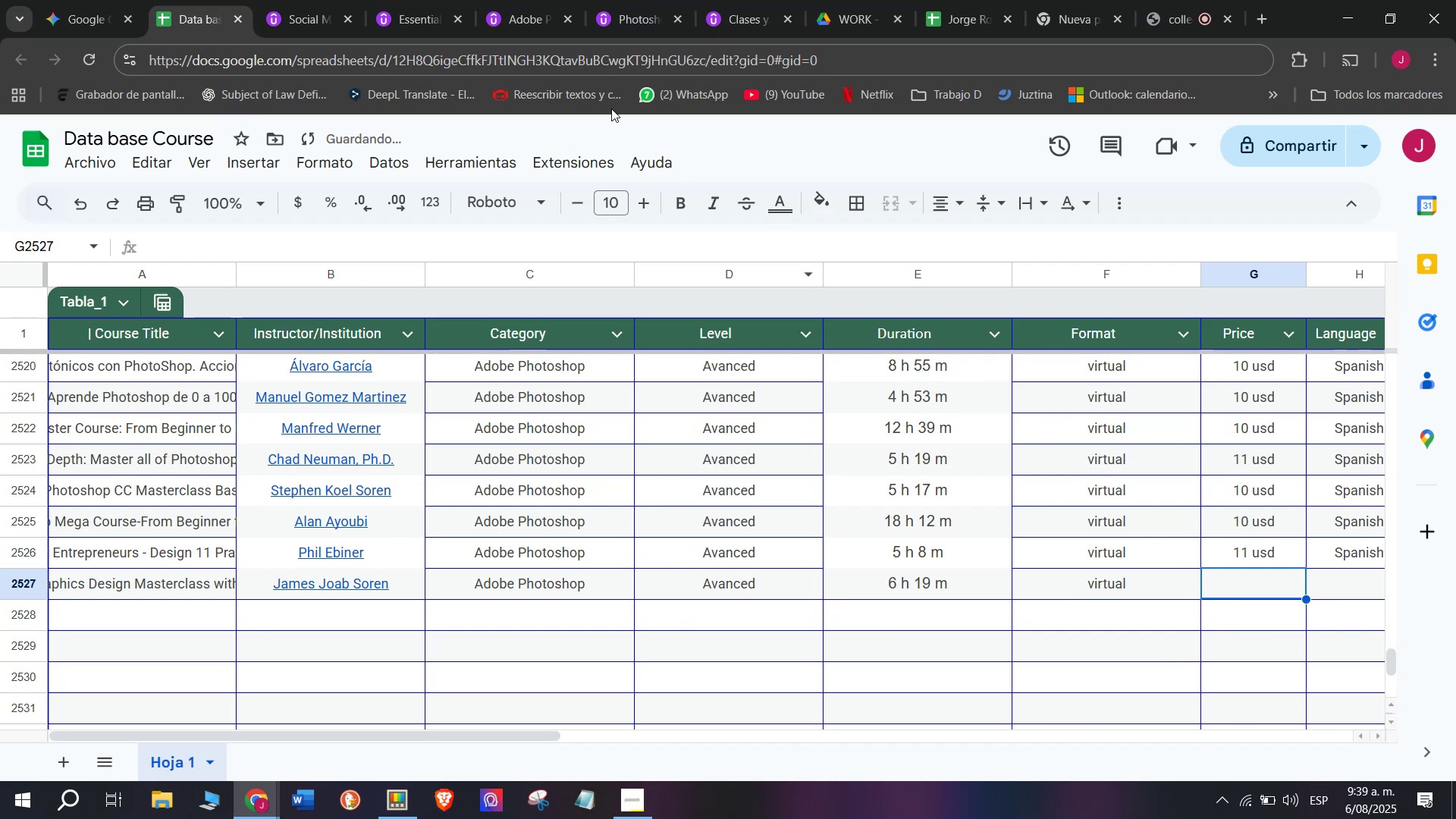 
left_click([308, 0])
 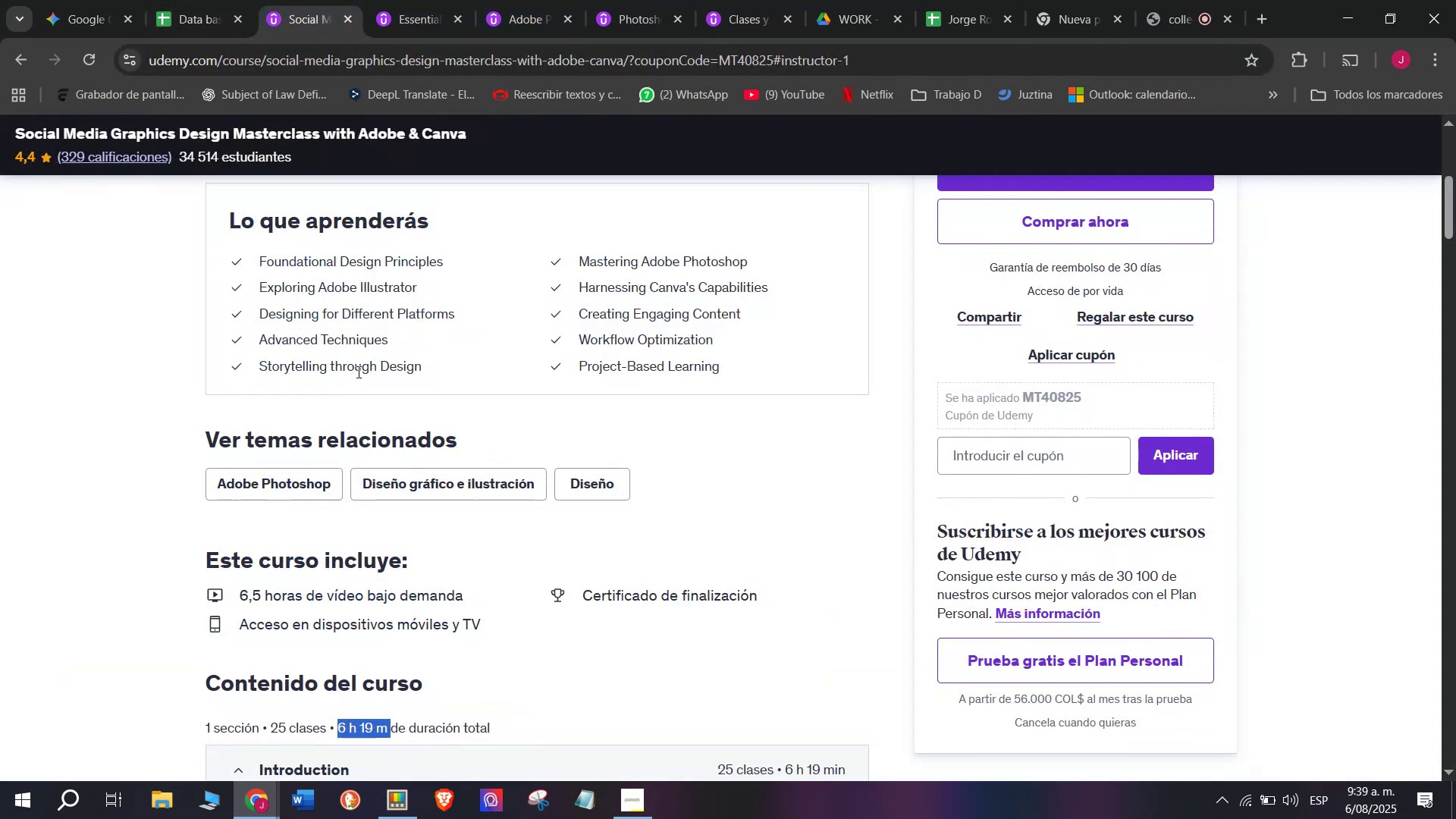 
scroll: coordinate [378, 322], scroll_direction: up, amount: 3.0
 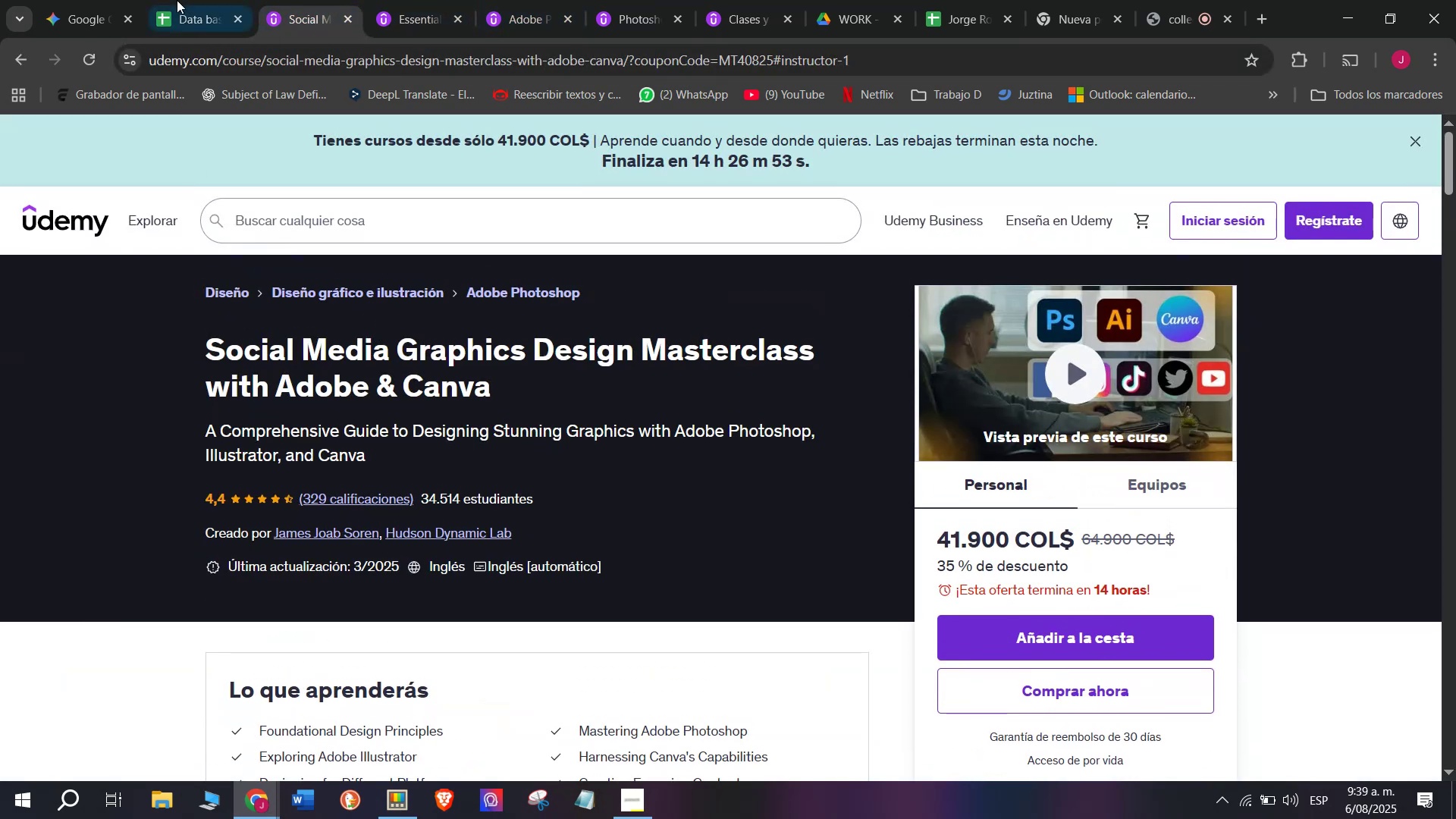 
left_click([168, 0])
 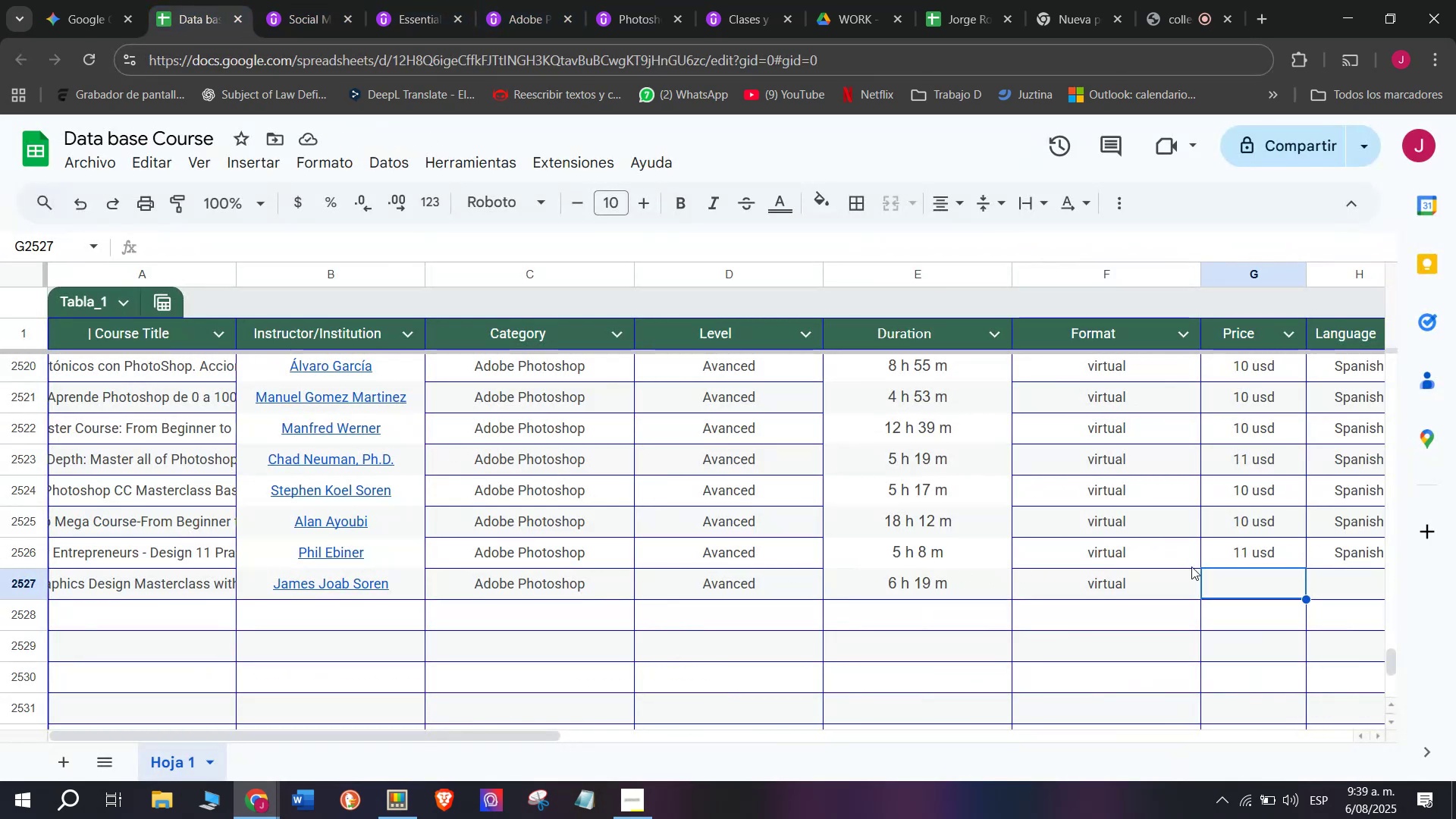 
key(Control+ControlLeft)
 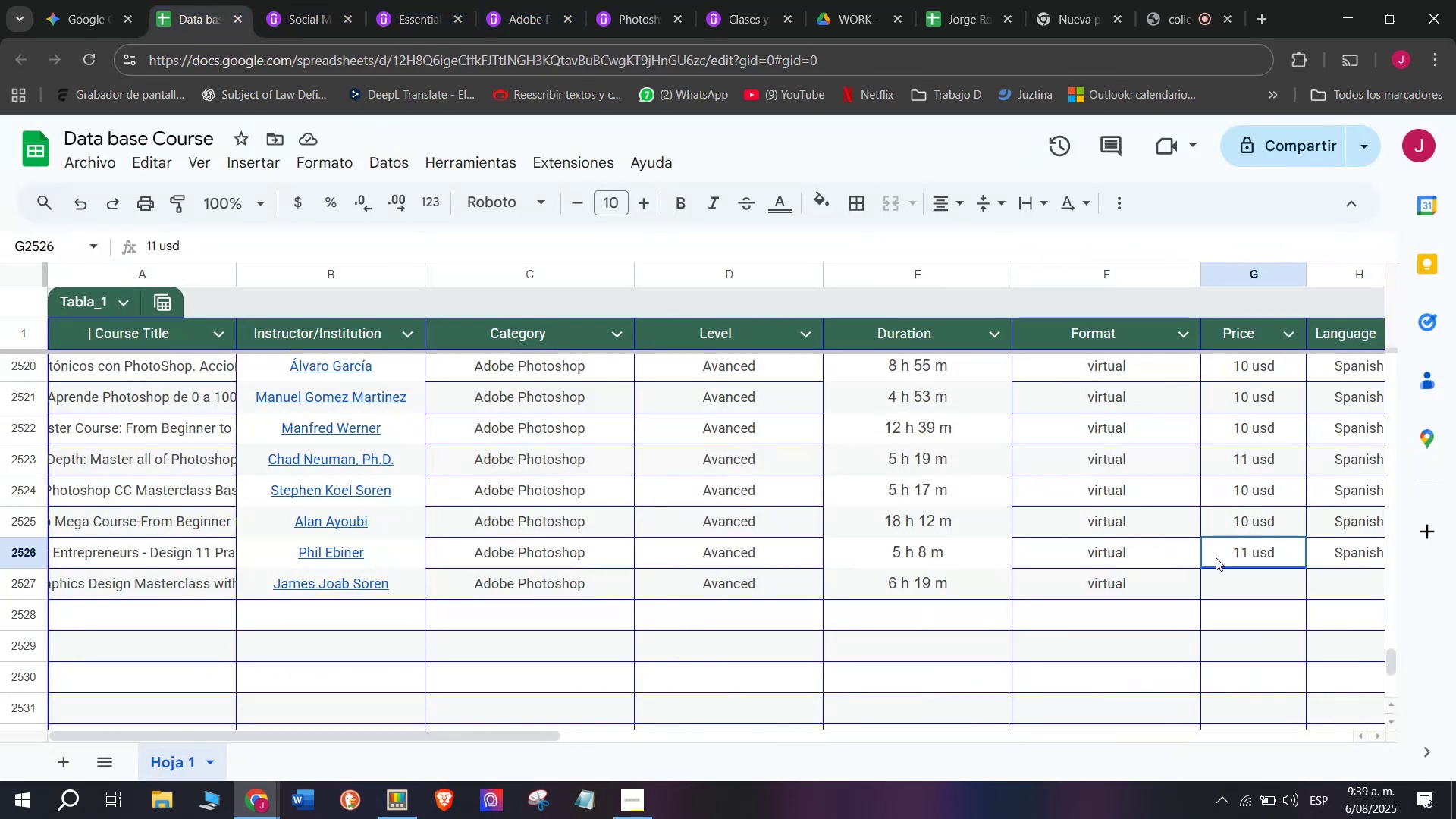 
key(Break)
 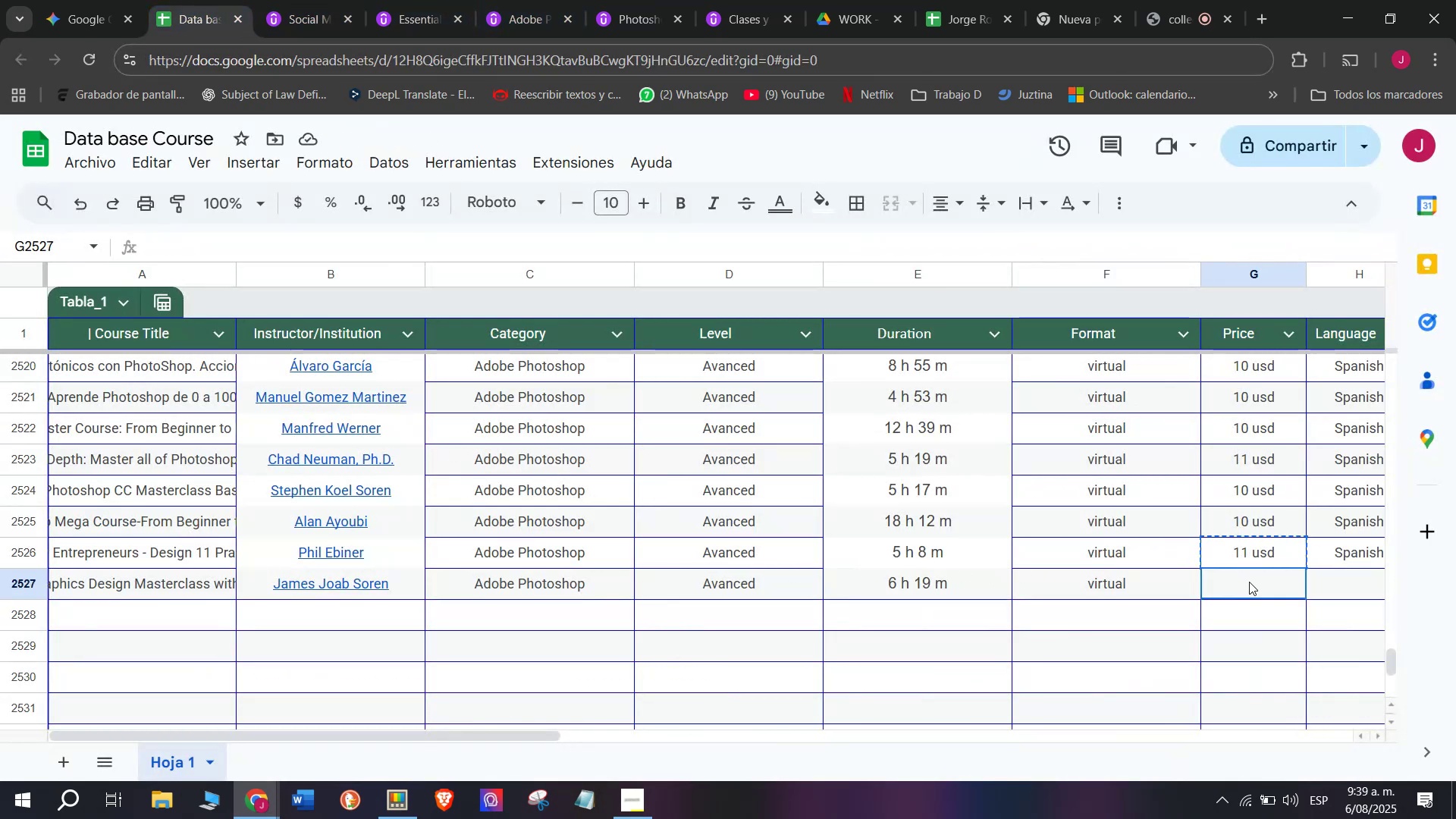 
key(Control+C)
 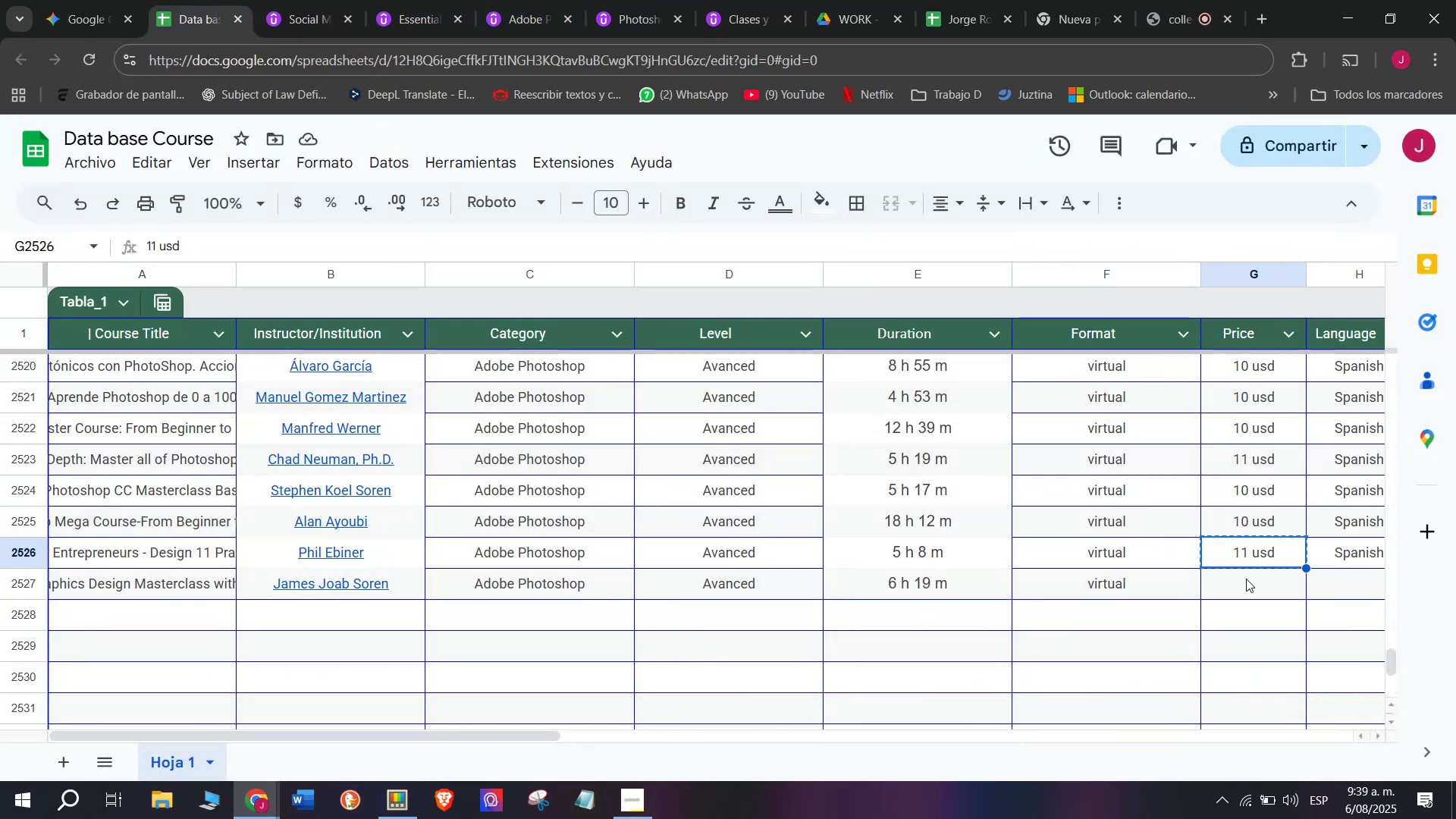 
key(Control+ControlLeft)
 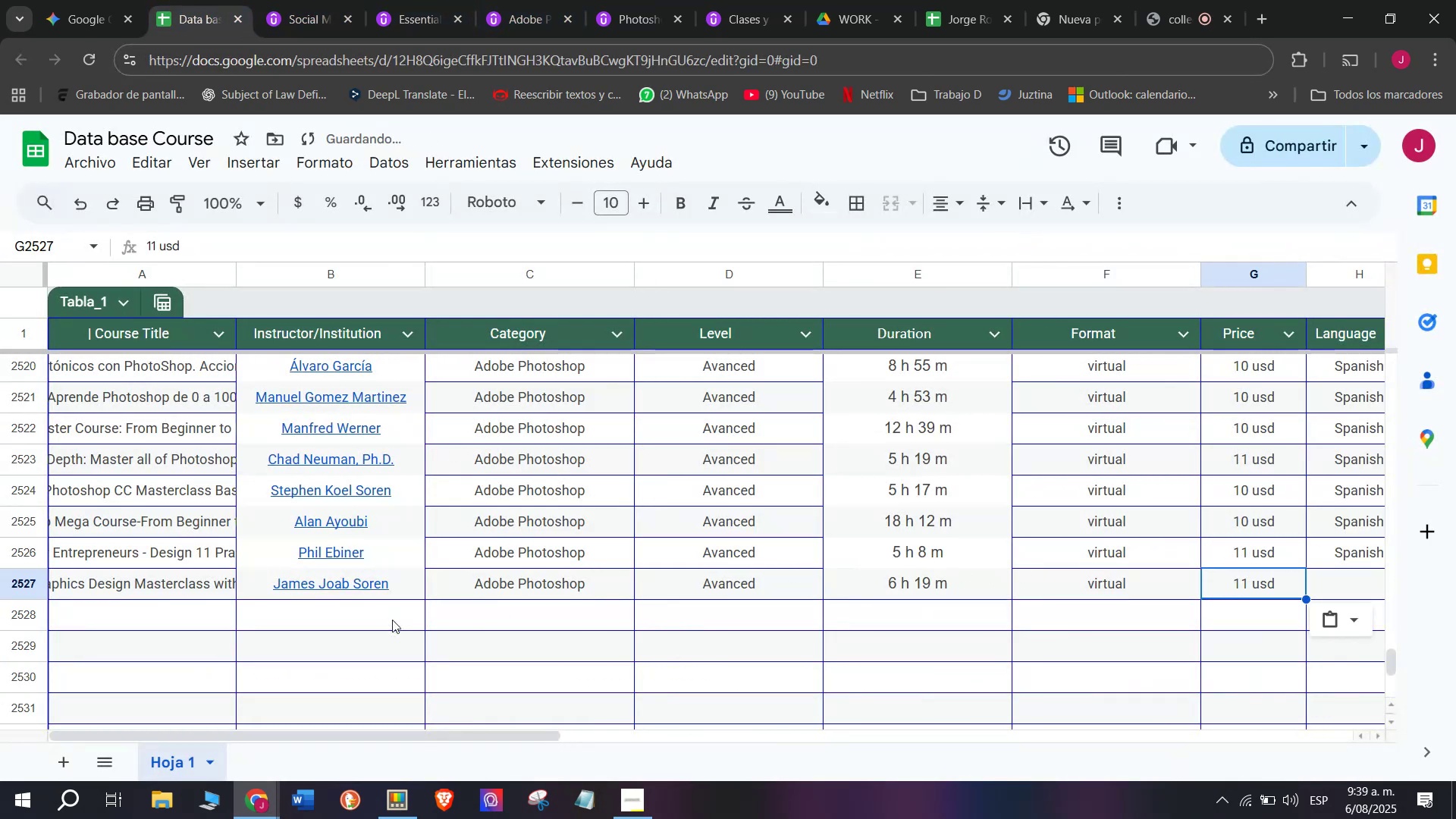 
key(Z)
 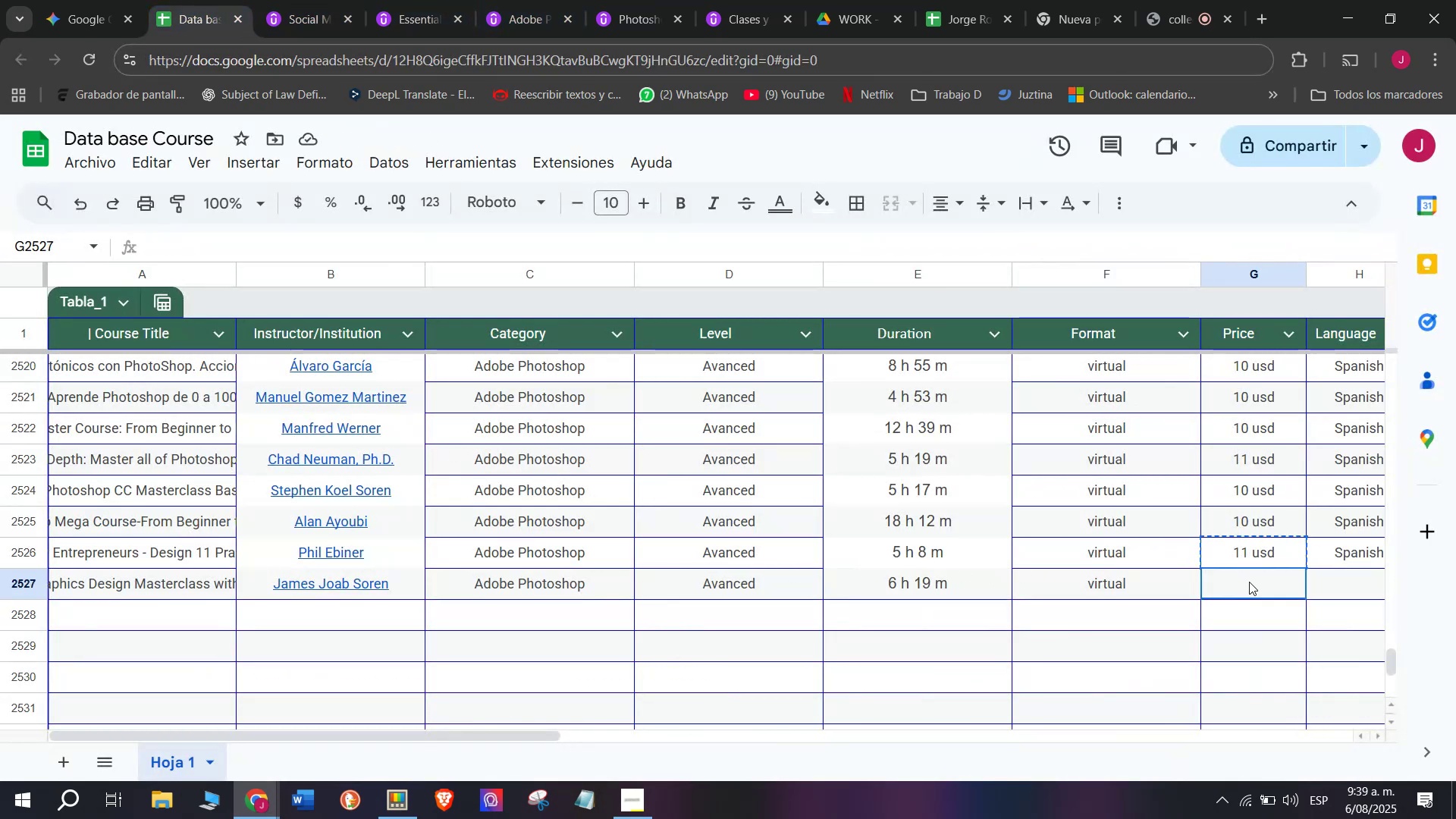 
key(Control+V)
 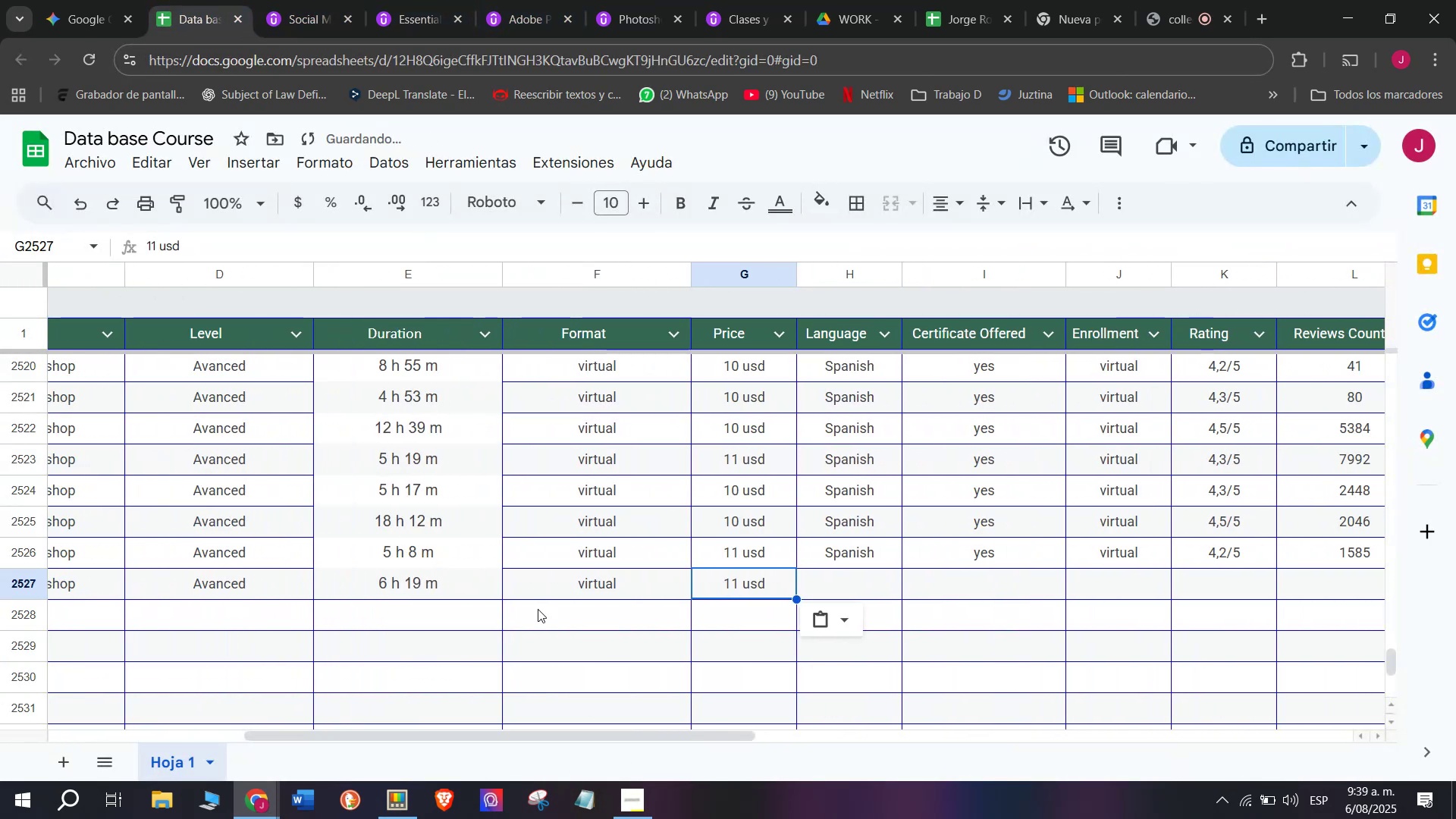 
left_click([256, 0])
 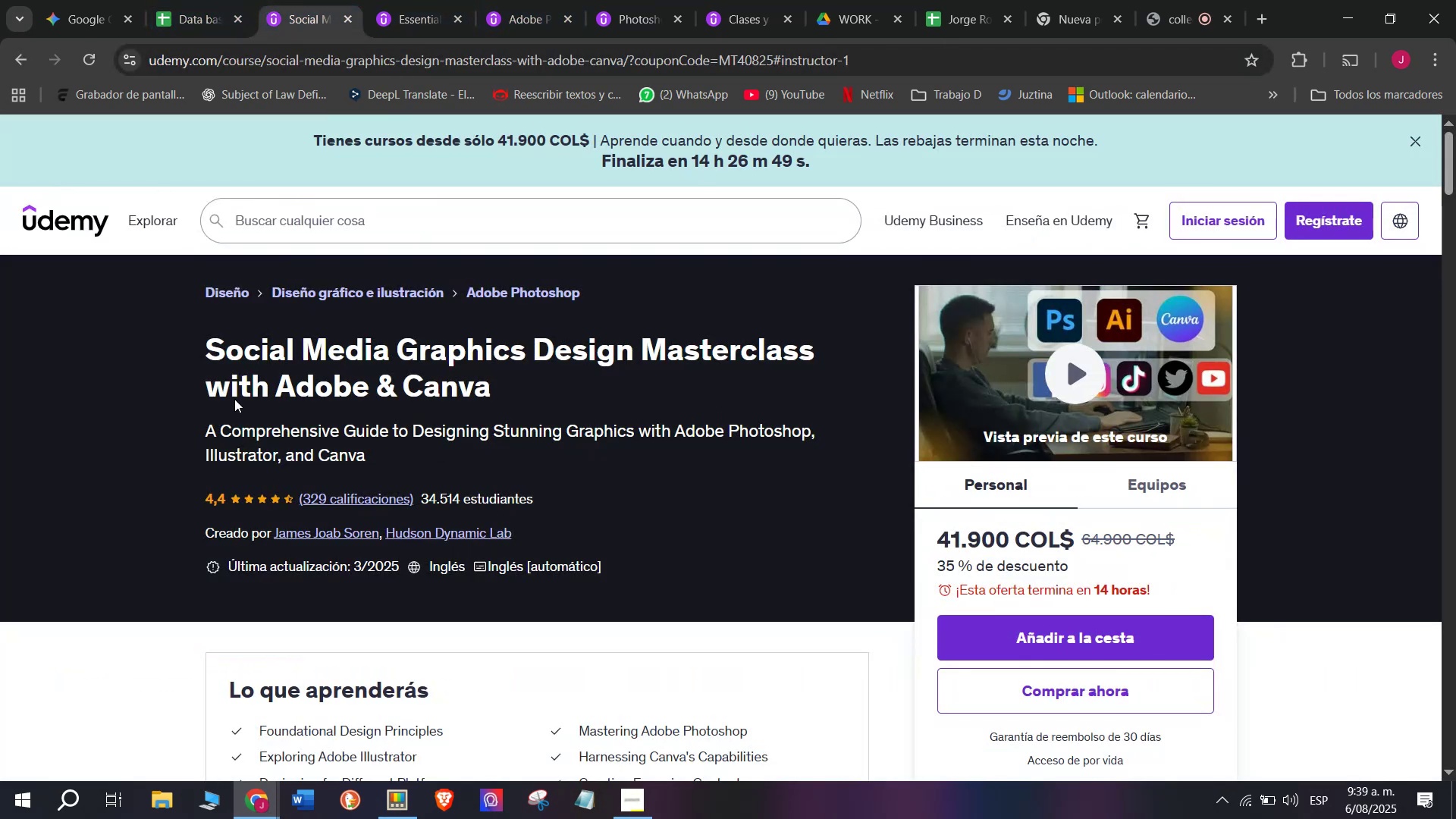 
left_click([148, 0])
 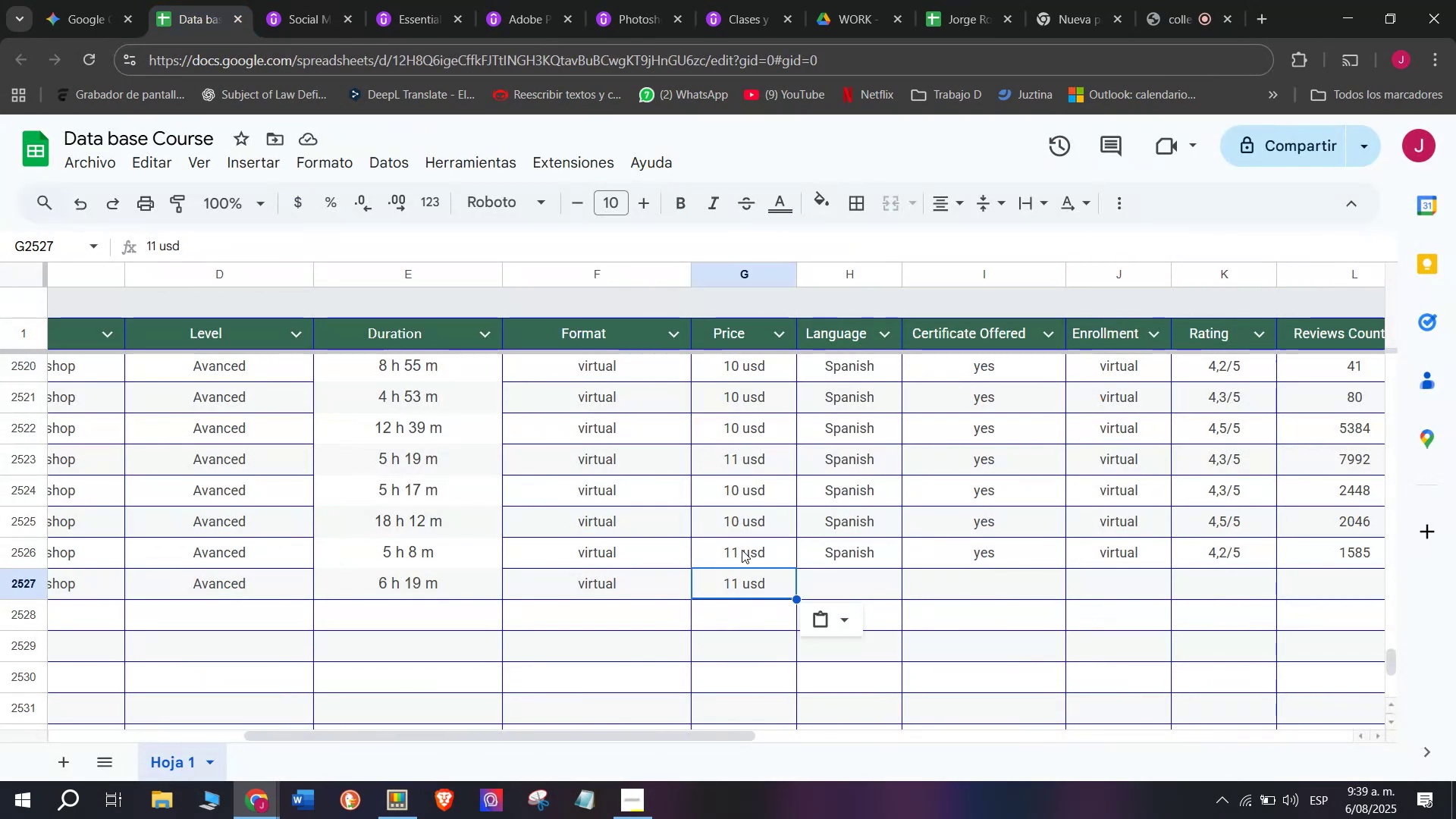 
key(Break)
 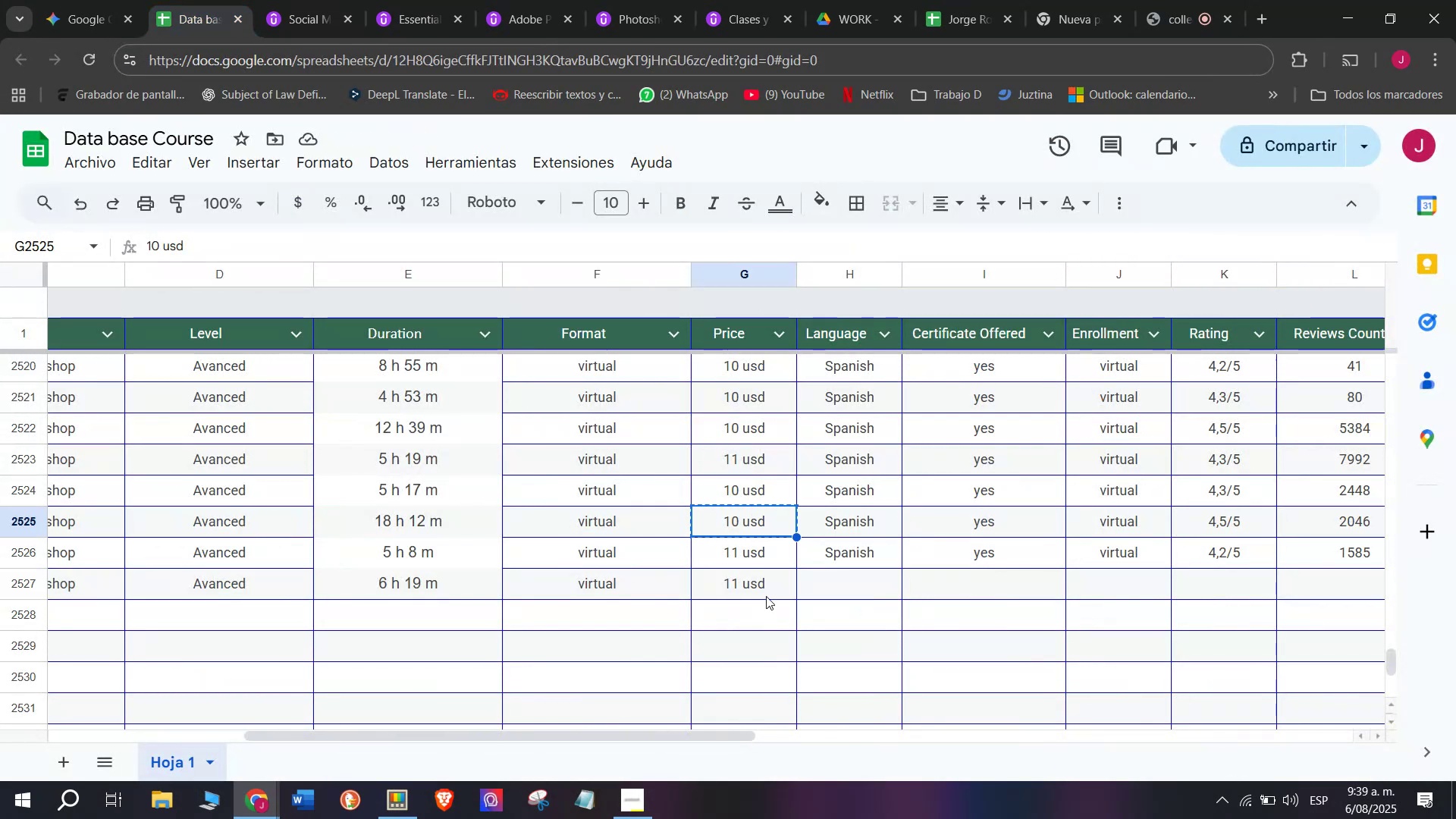 
key(Control+ControlLeft)
 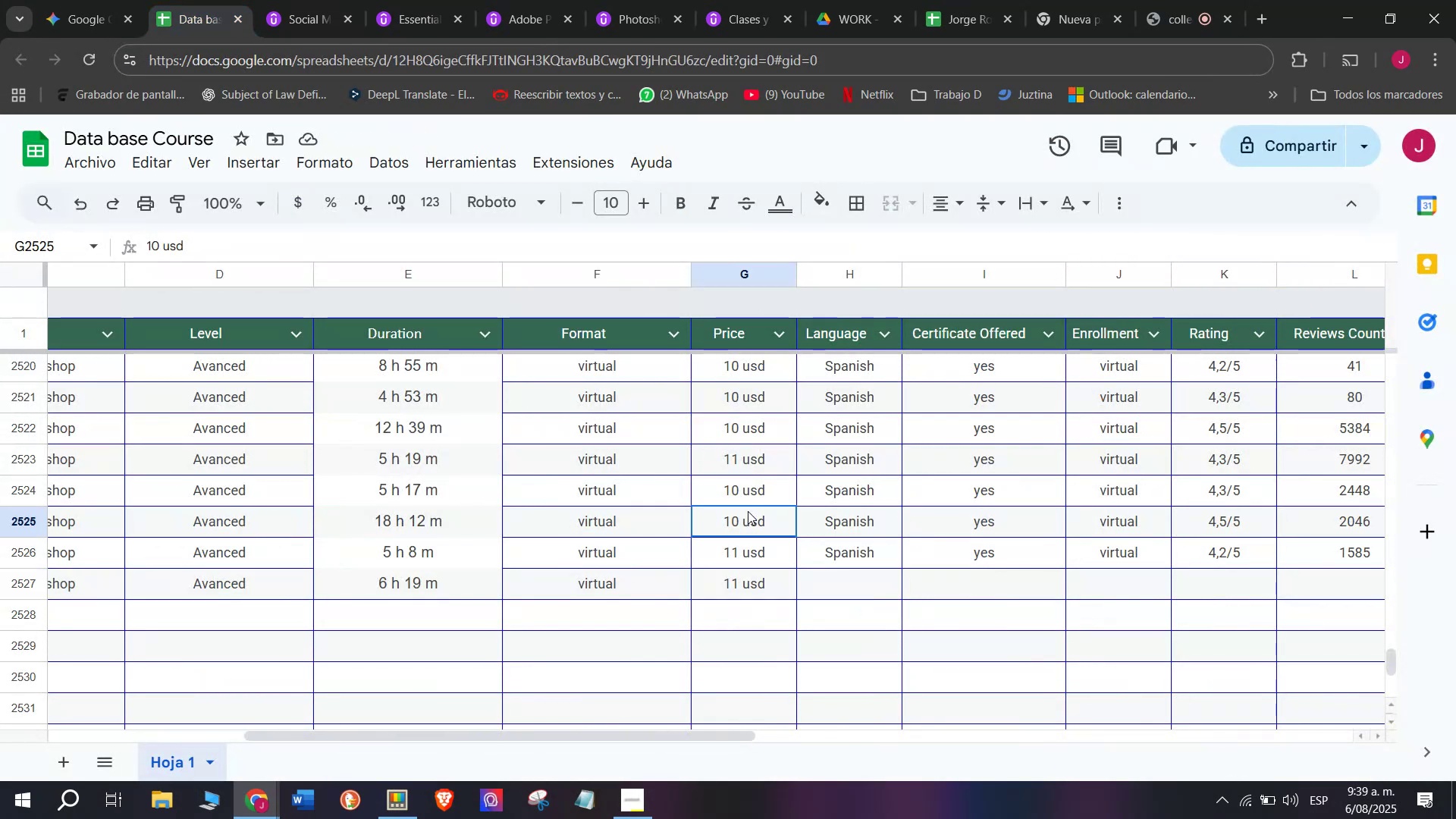 
key(Control+C)
 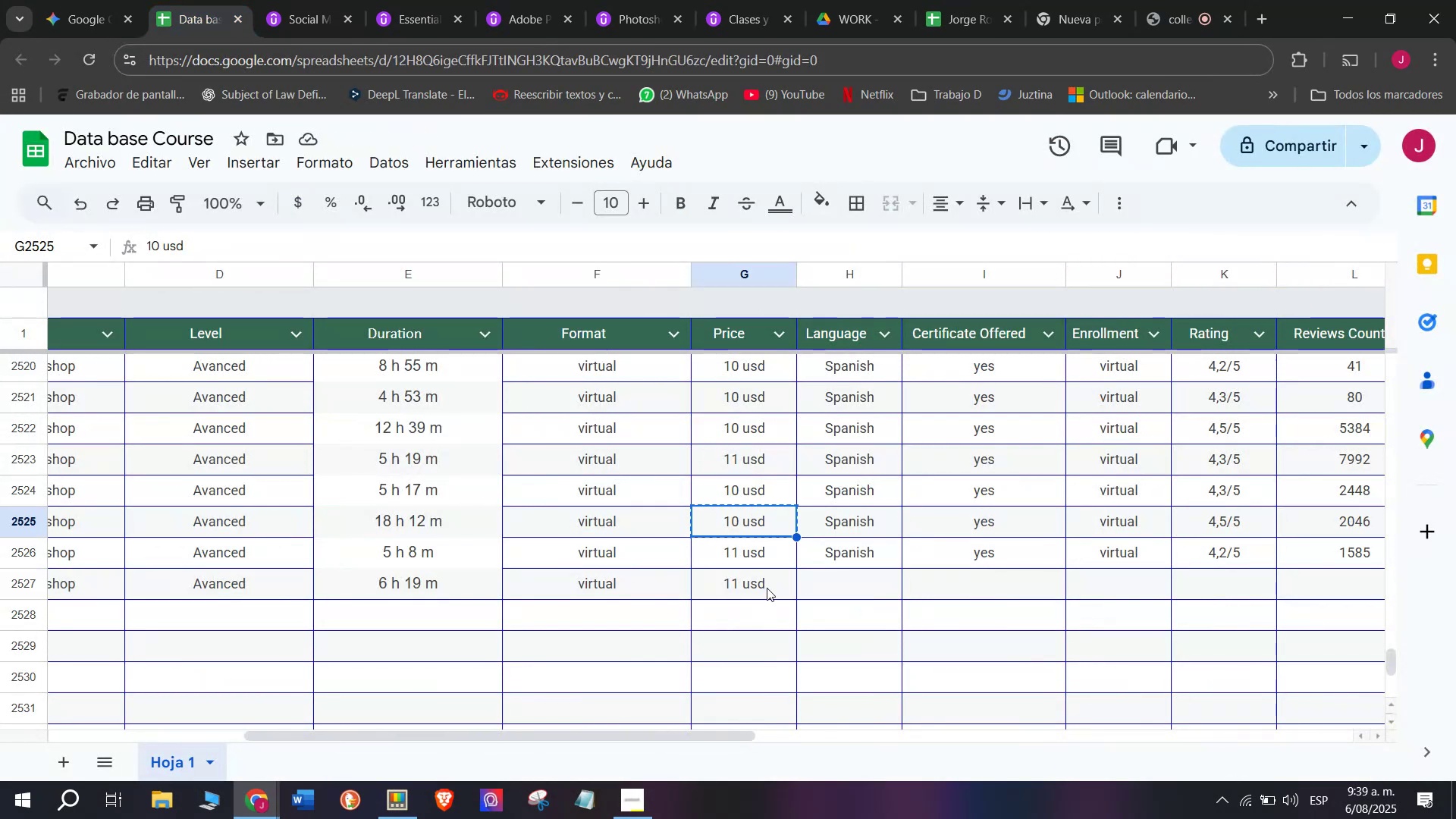 
left_click([768, 585])
 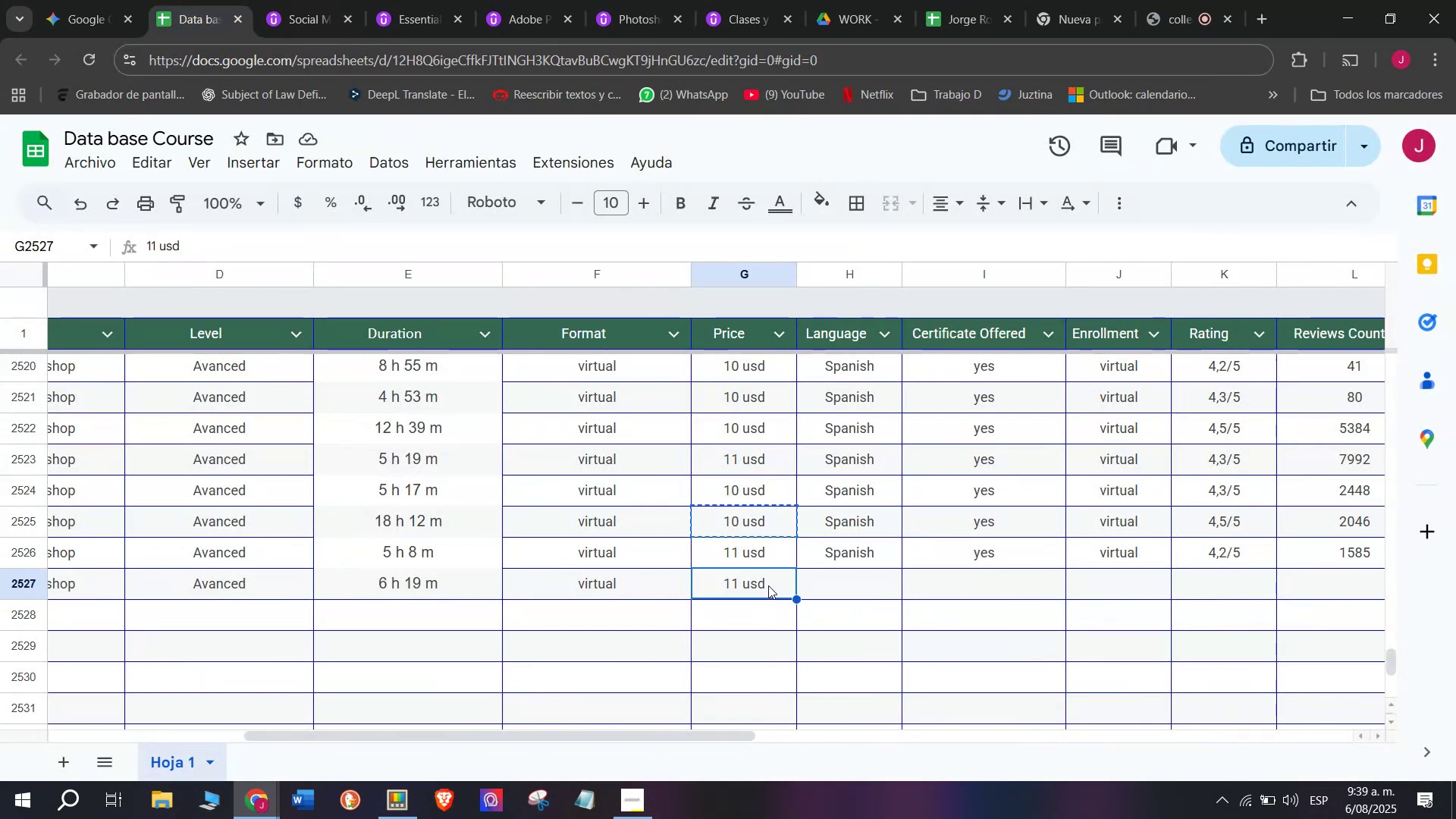 
key(Control+ControlLeft)
 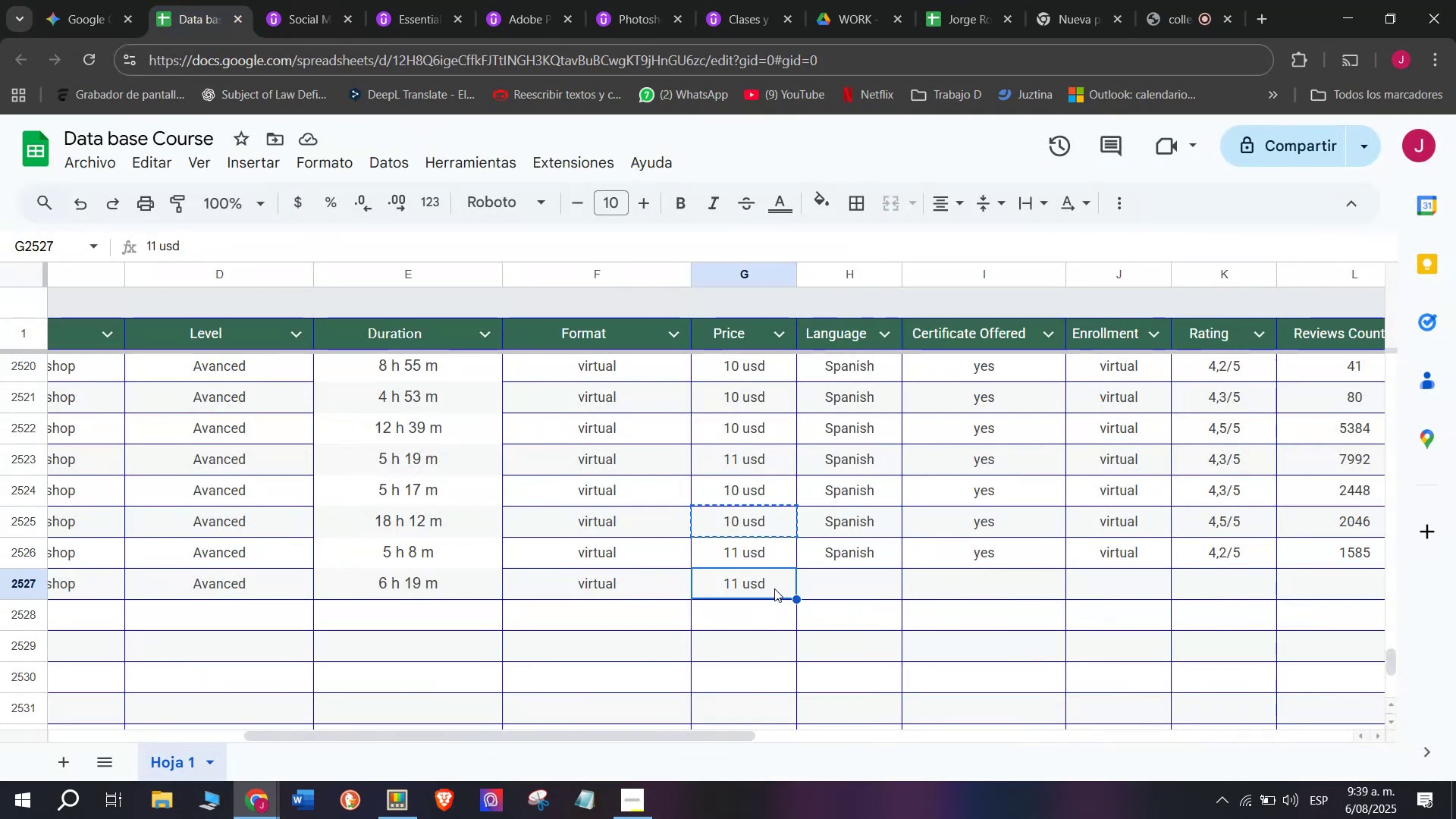 
key(Z)
 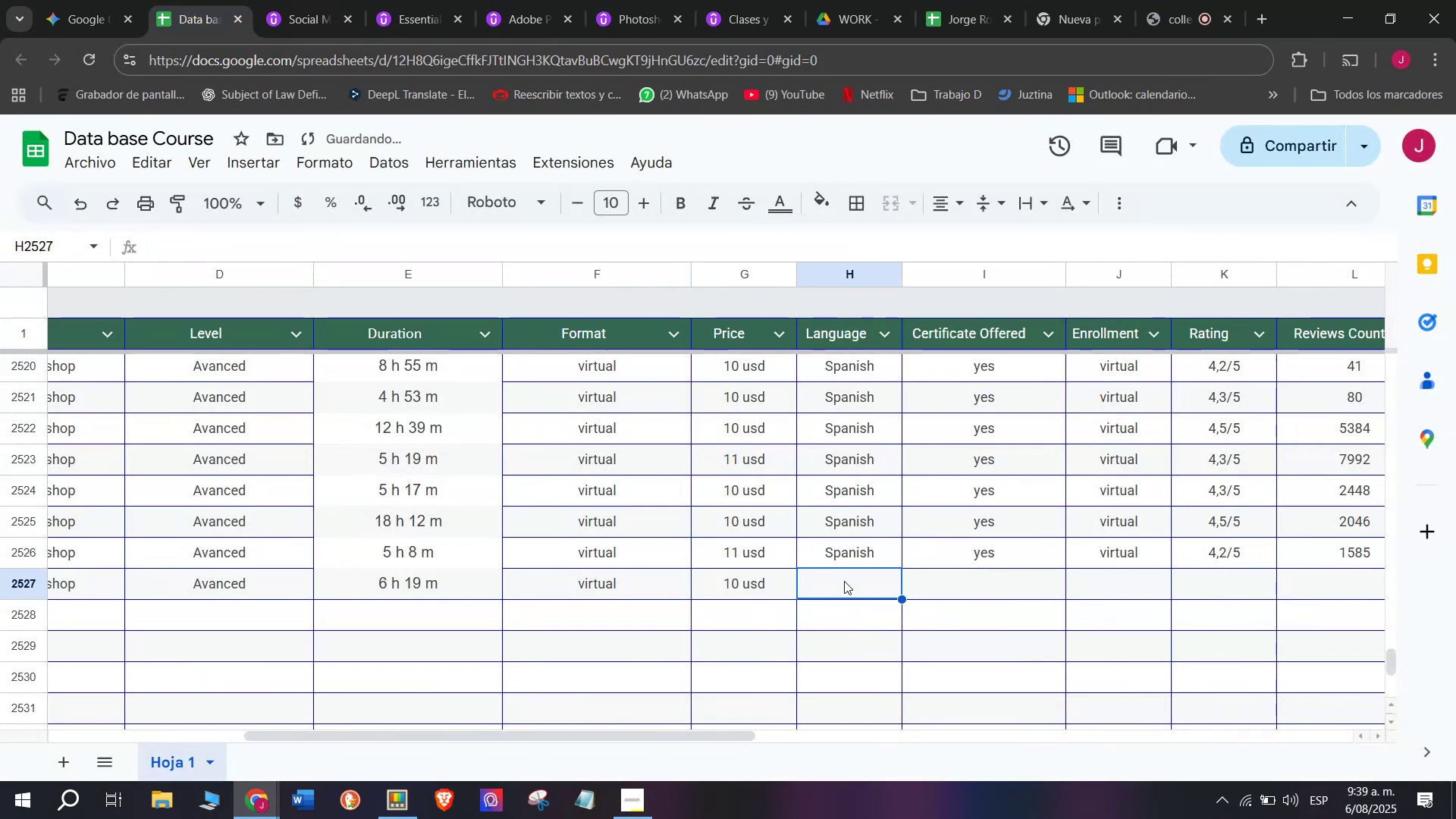 
key(Control+V)
 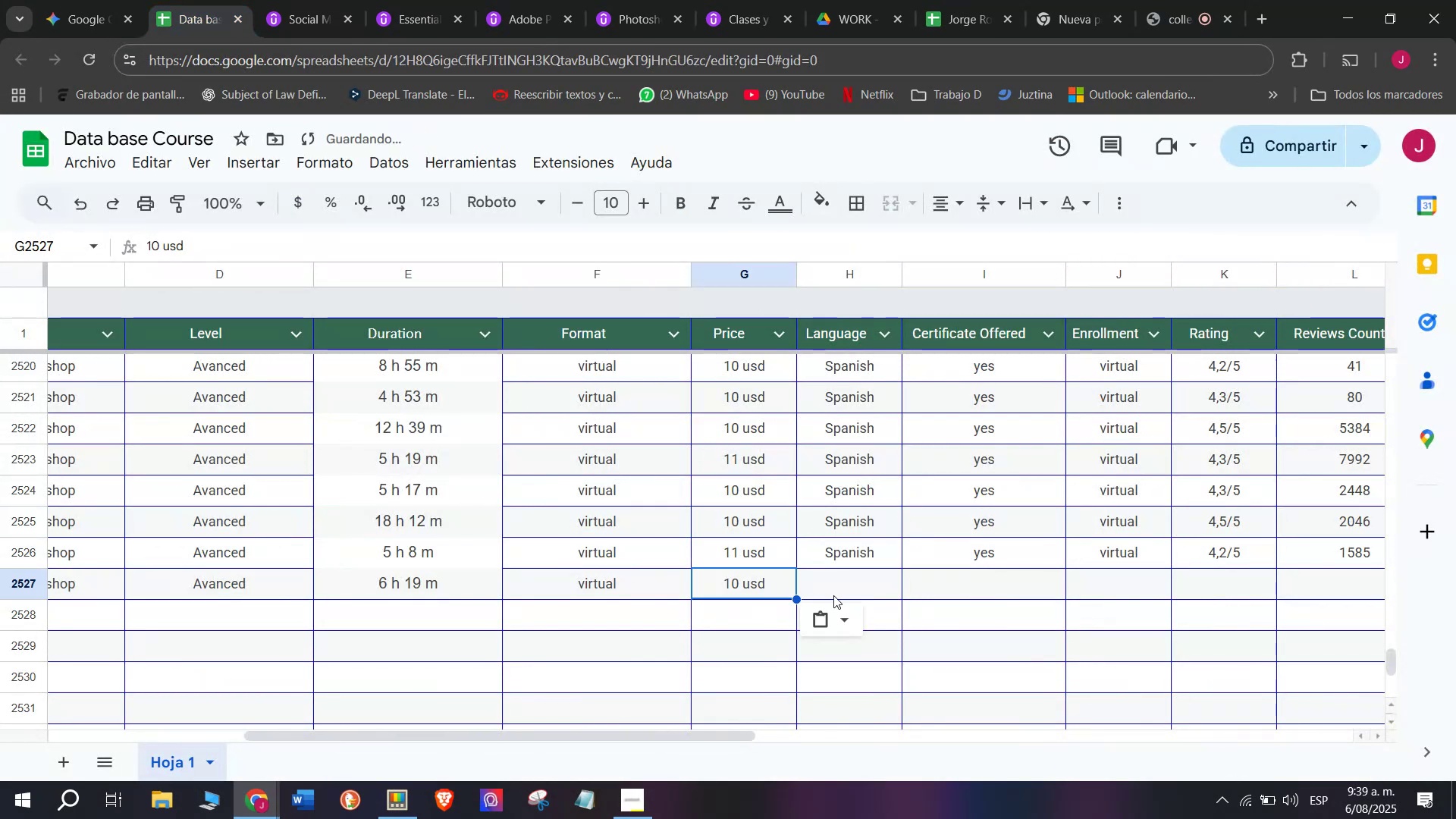 
double_click([833, 595])
 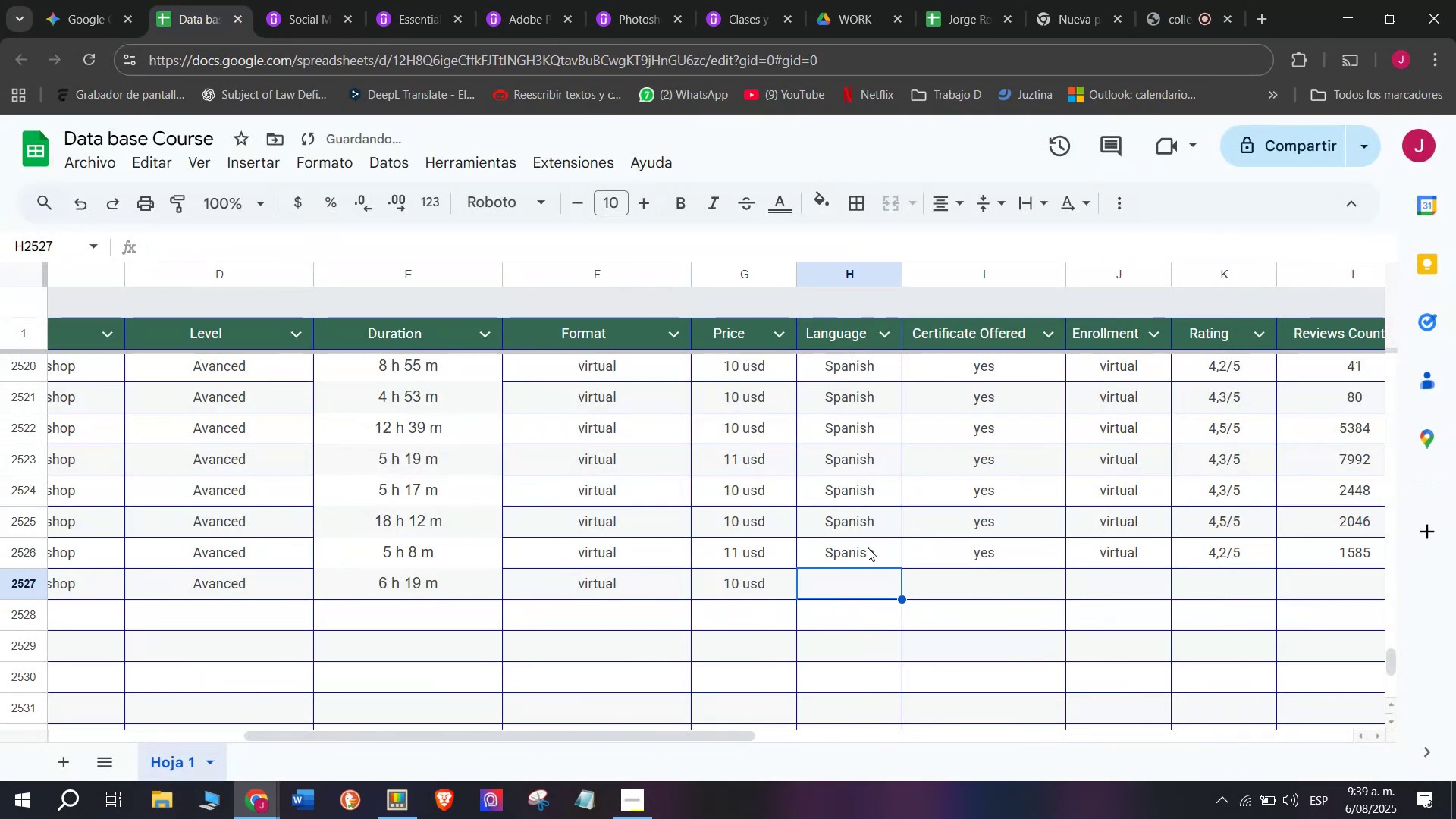 
key(Break)
 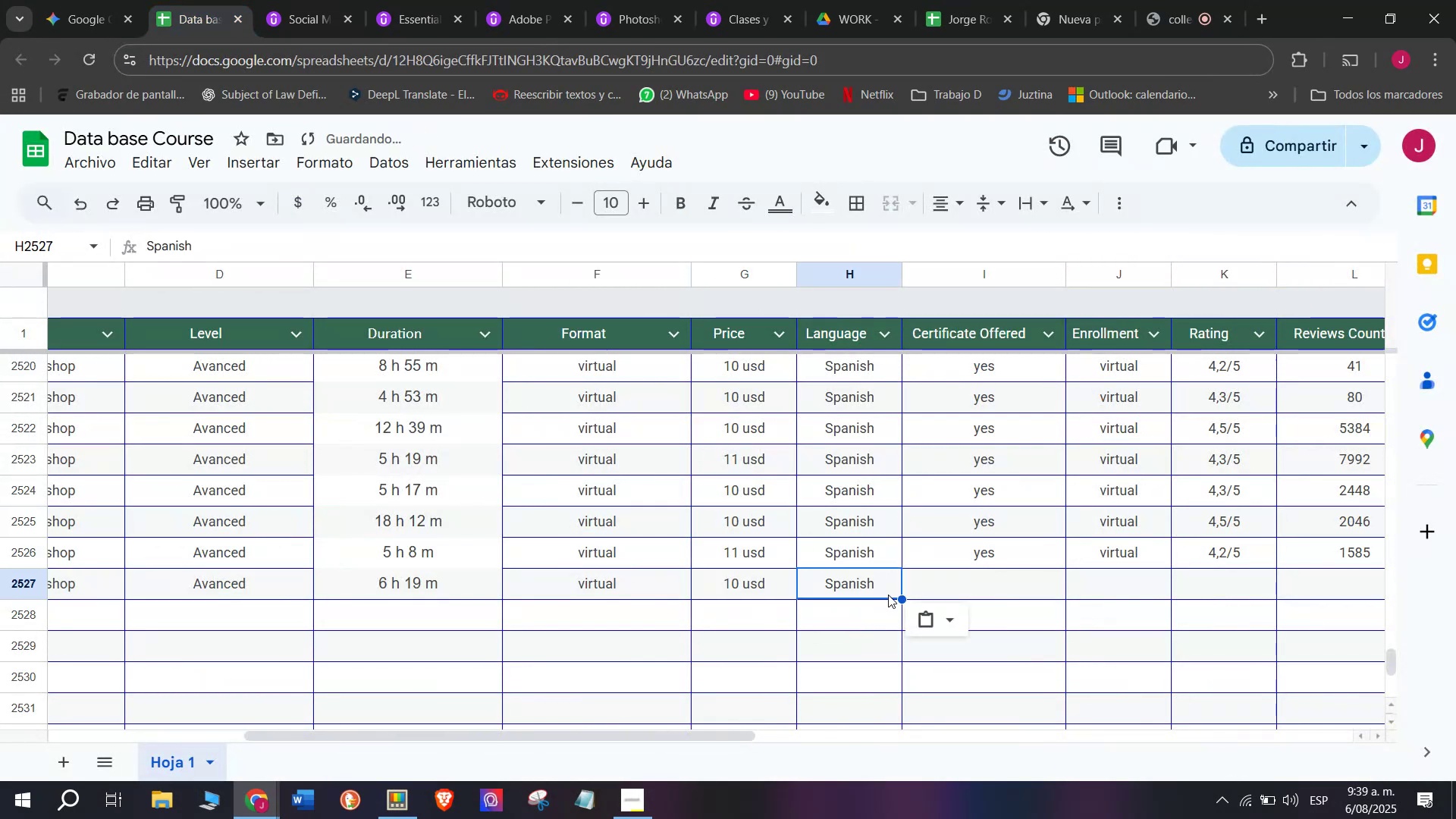 
key(Control+ControlLeft)
 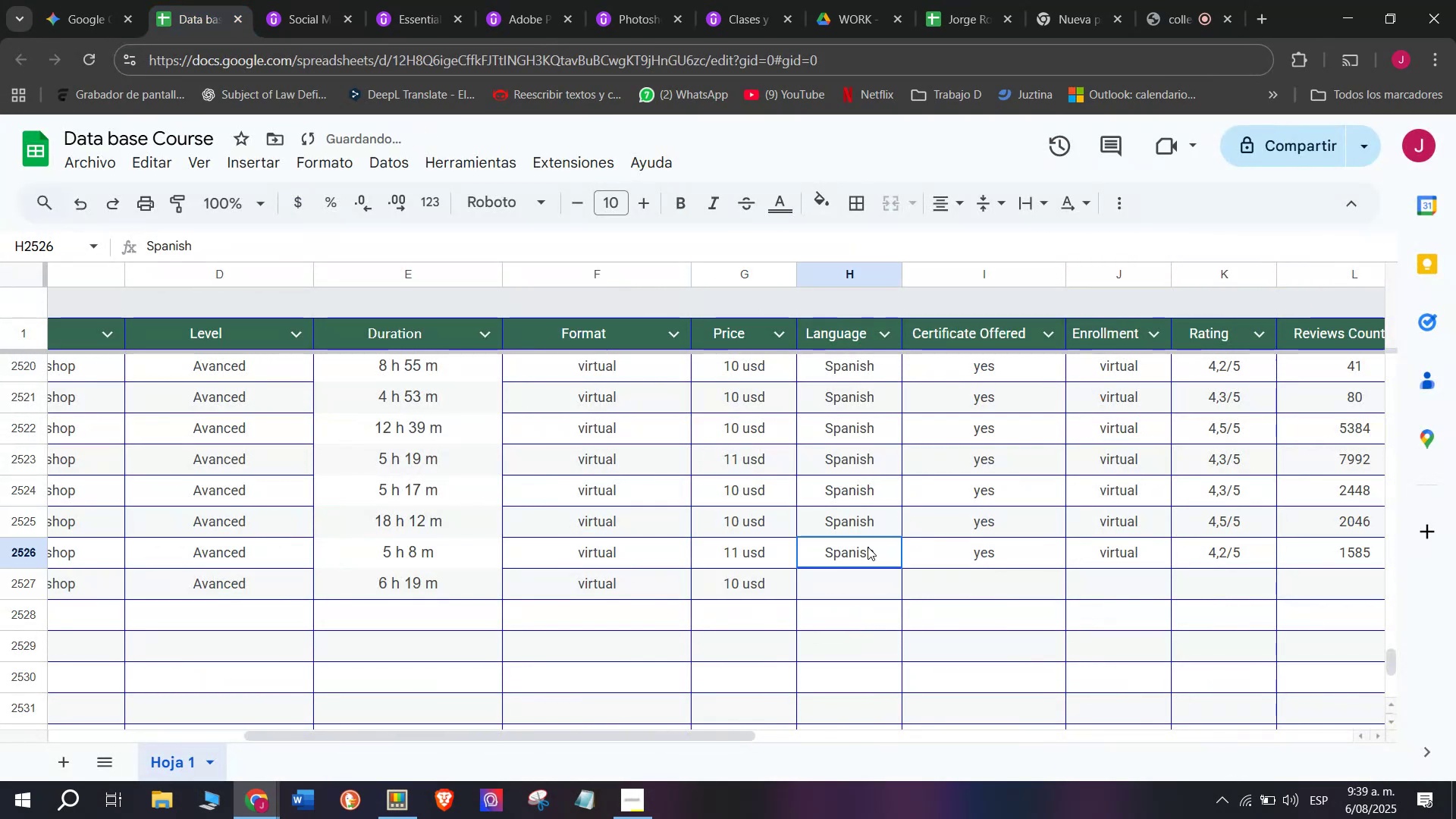 
key(Control+C)
 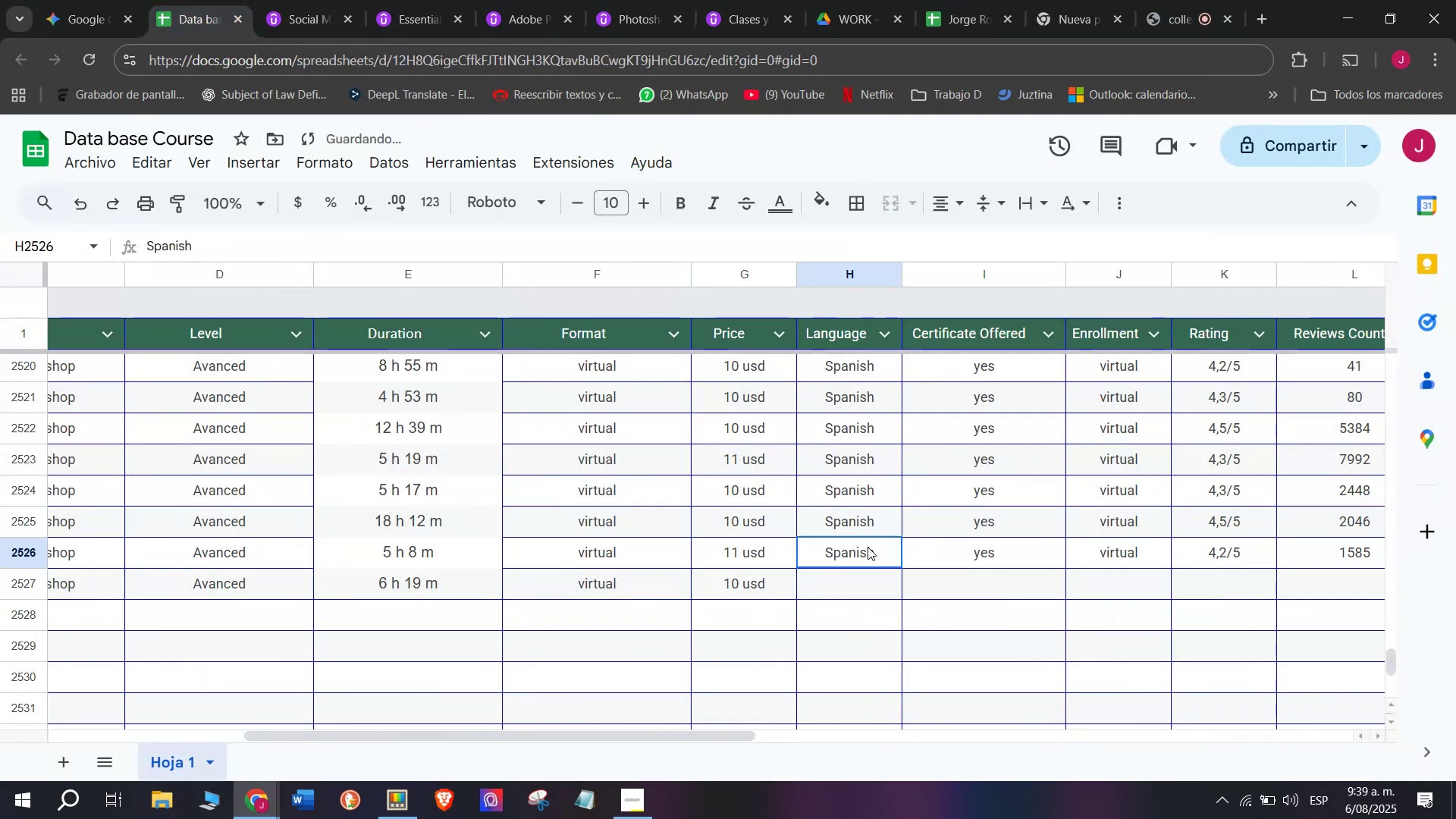 
triple_click([868, 547])
 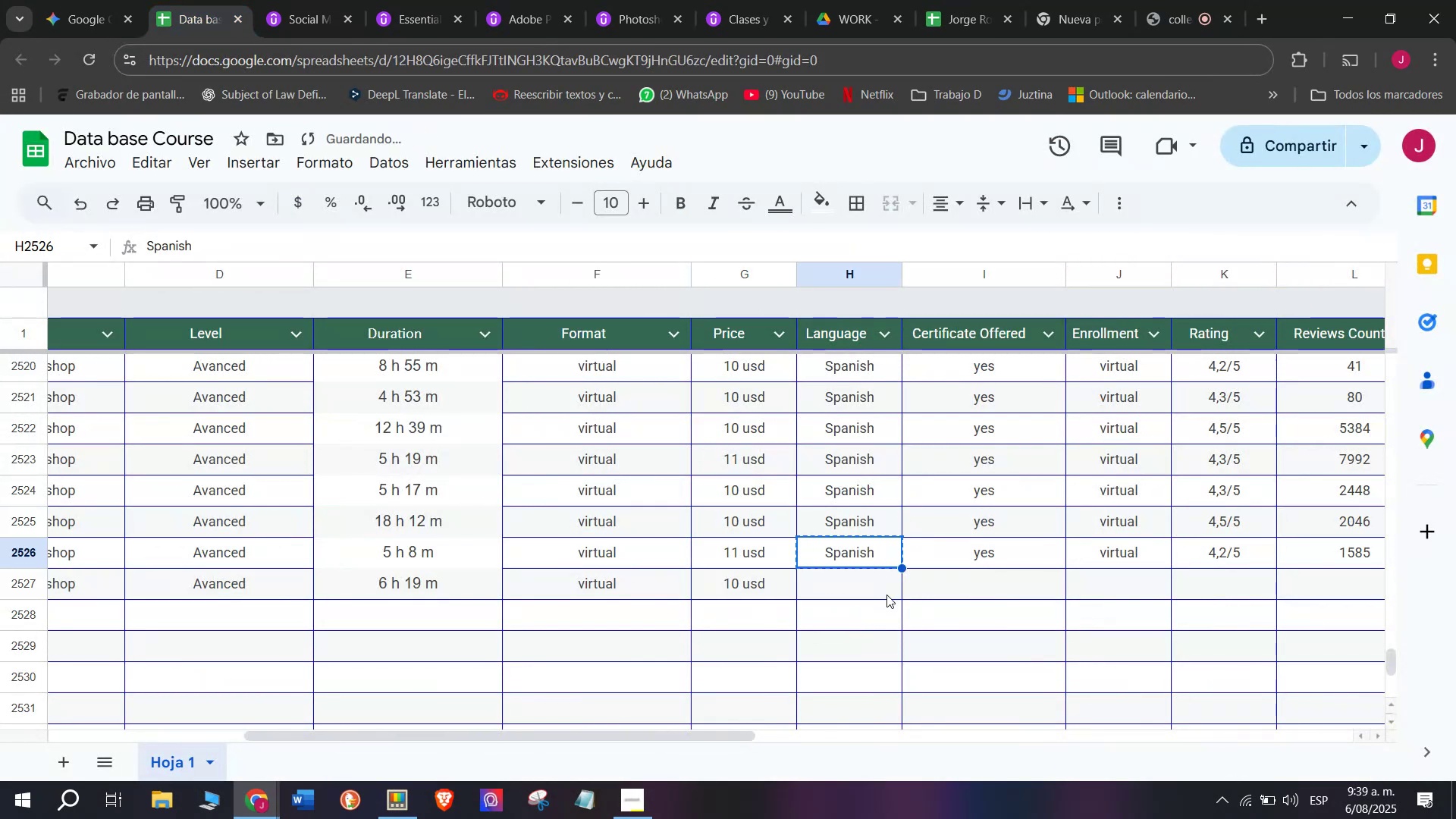 
key(Control+ControlLeft)
 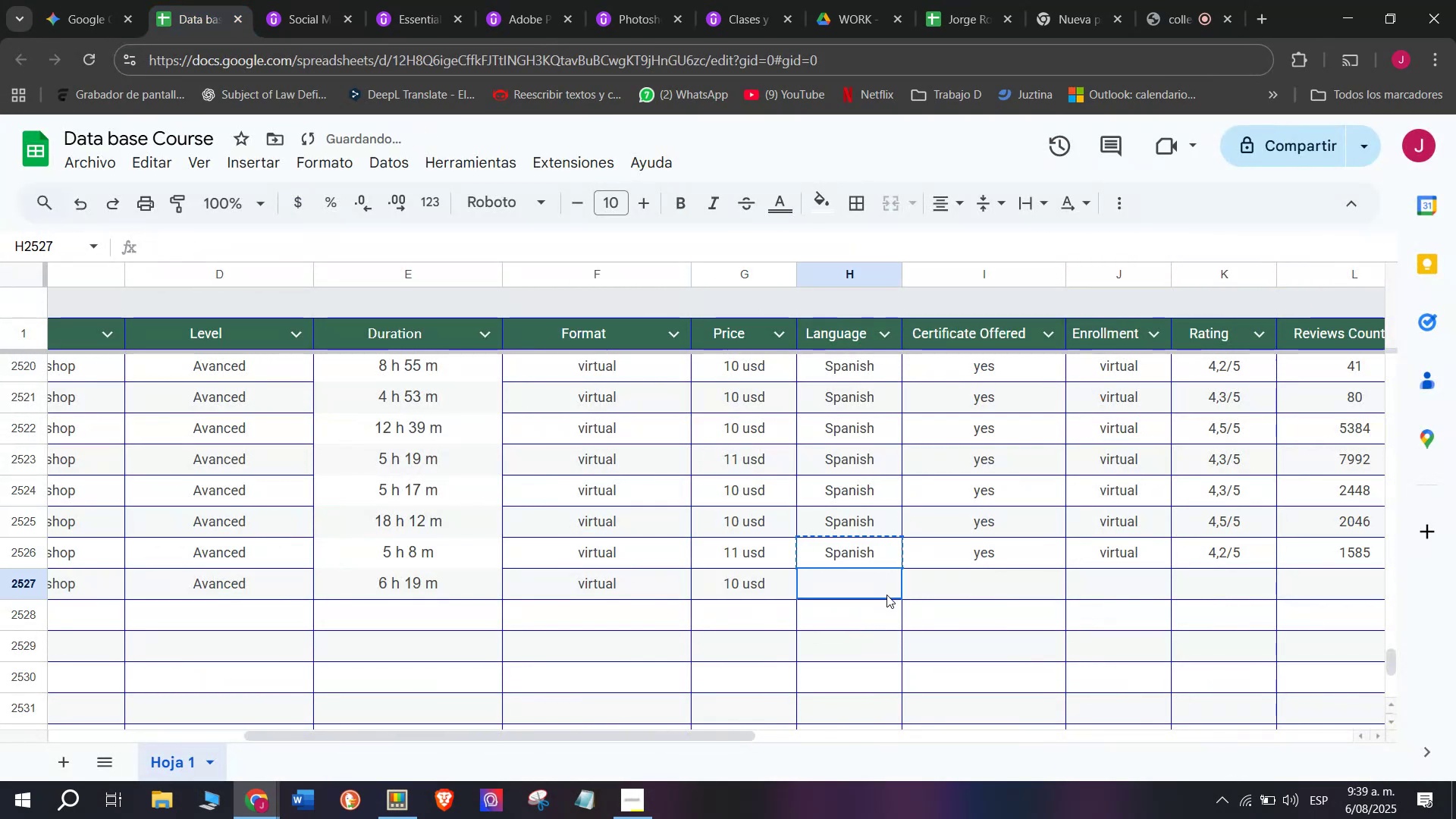 
key(Z)
 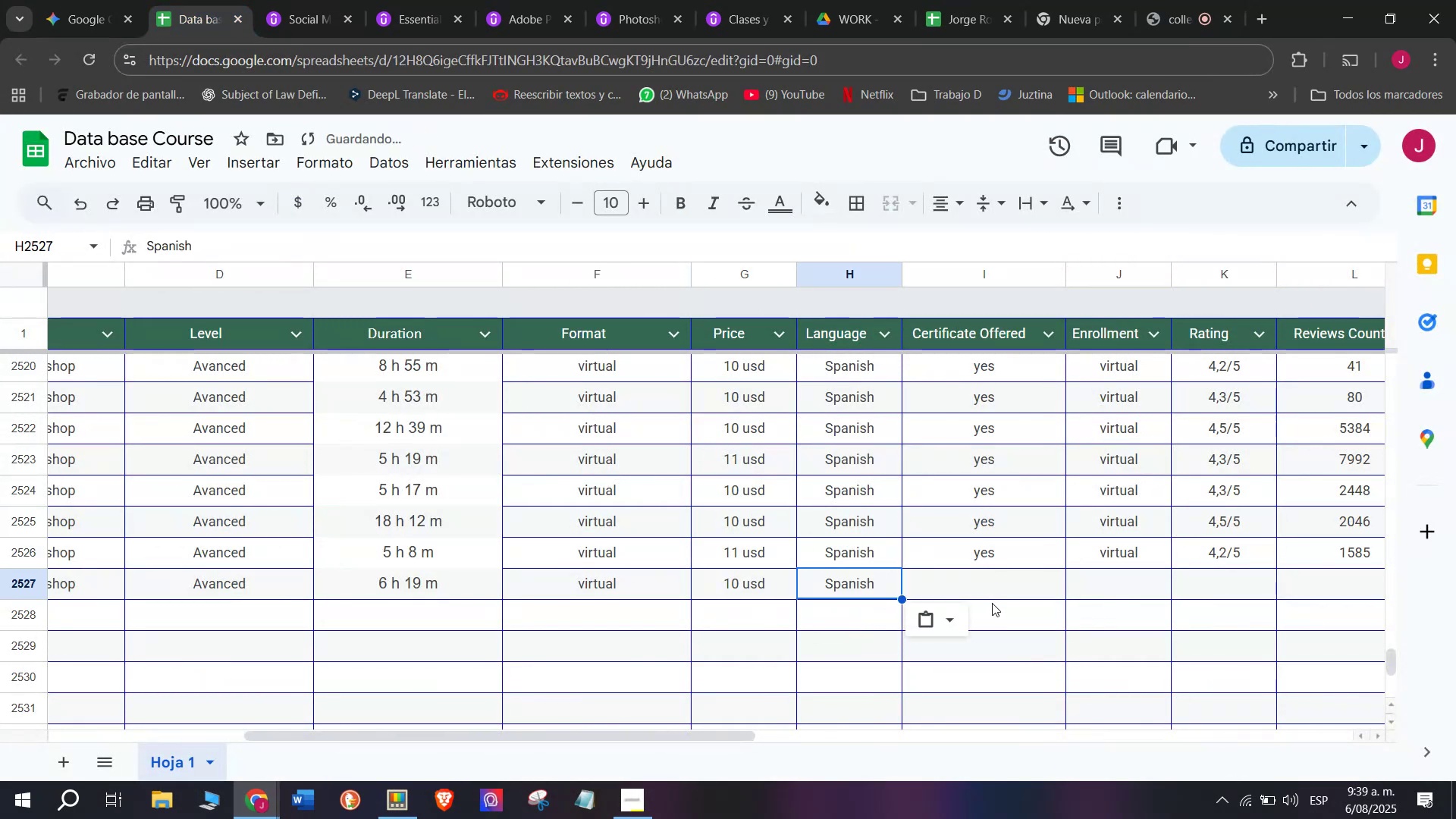 
key(Control+V)
 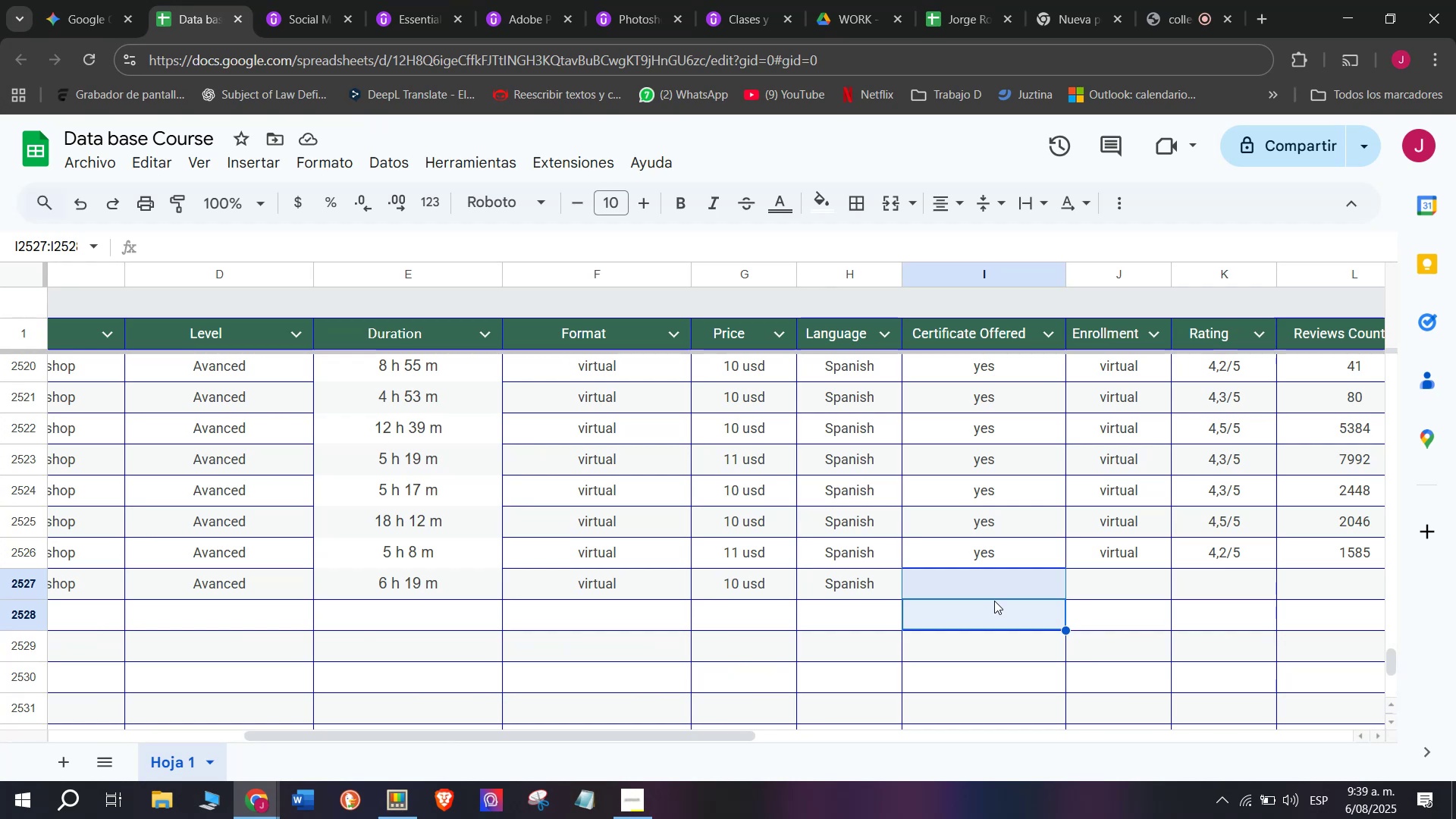 
wait(14.57)
 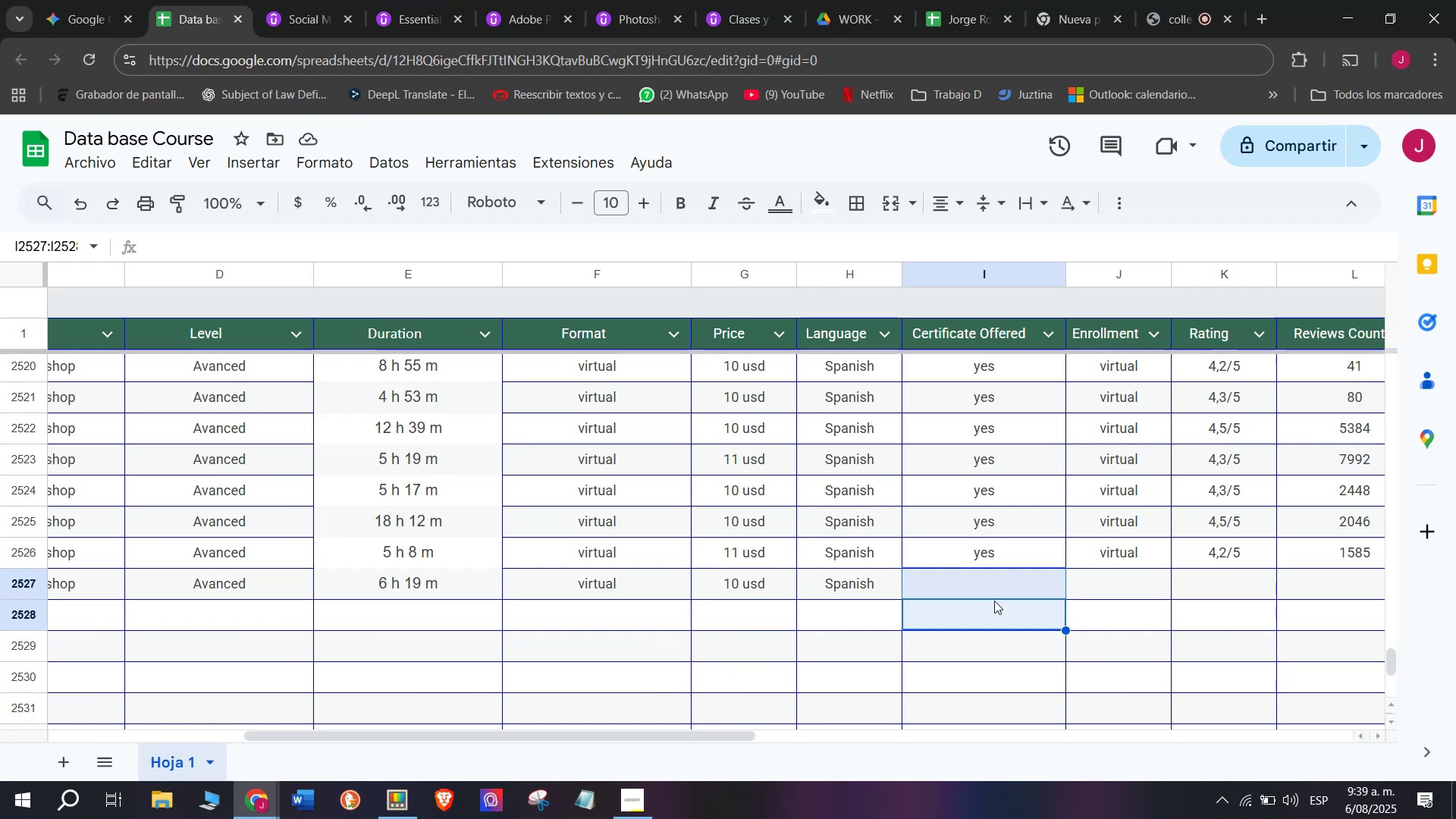 
key(Break)
 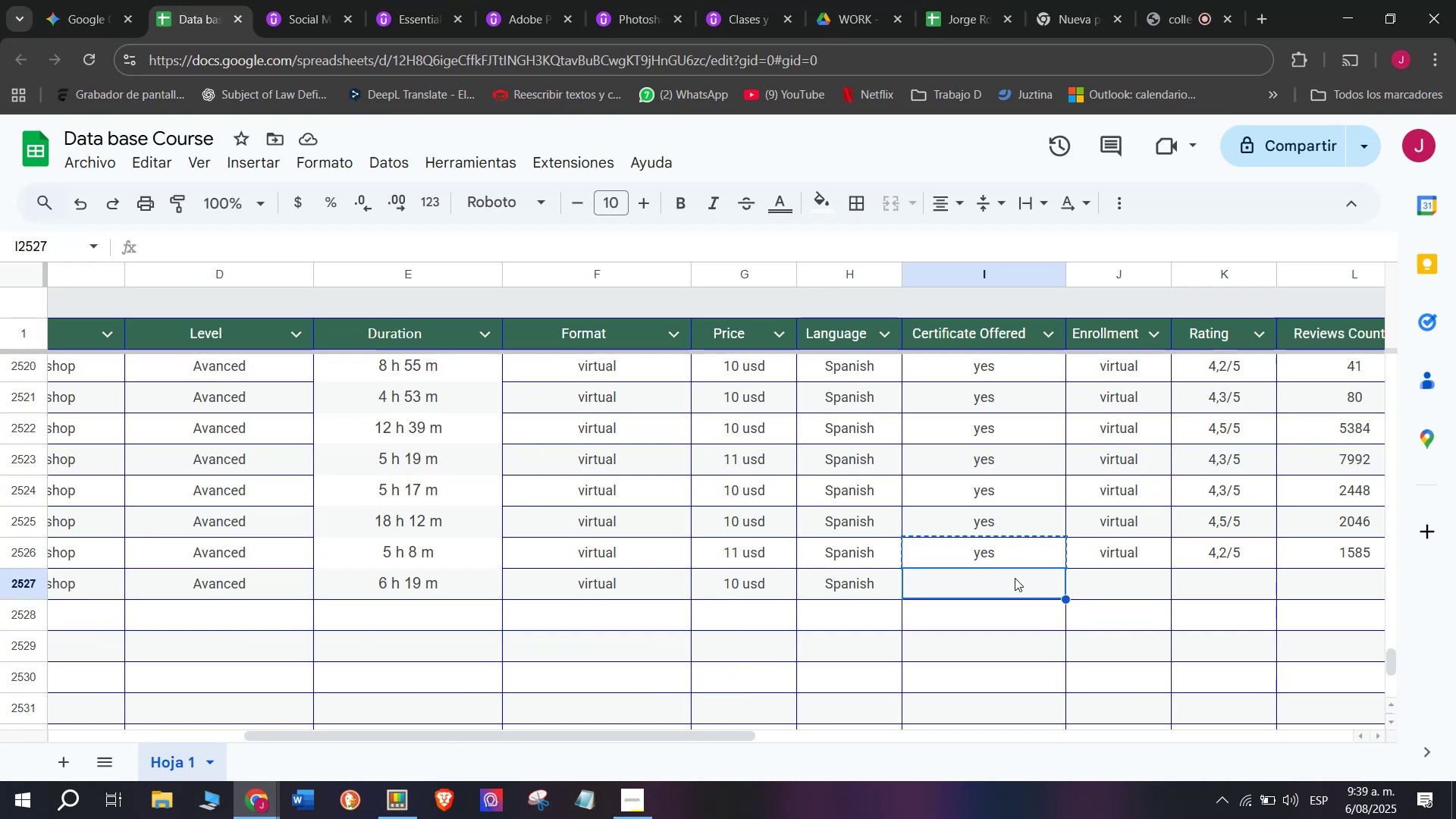 
key(Control+ControlLeft)
 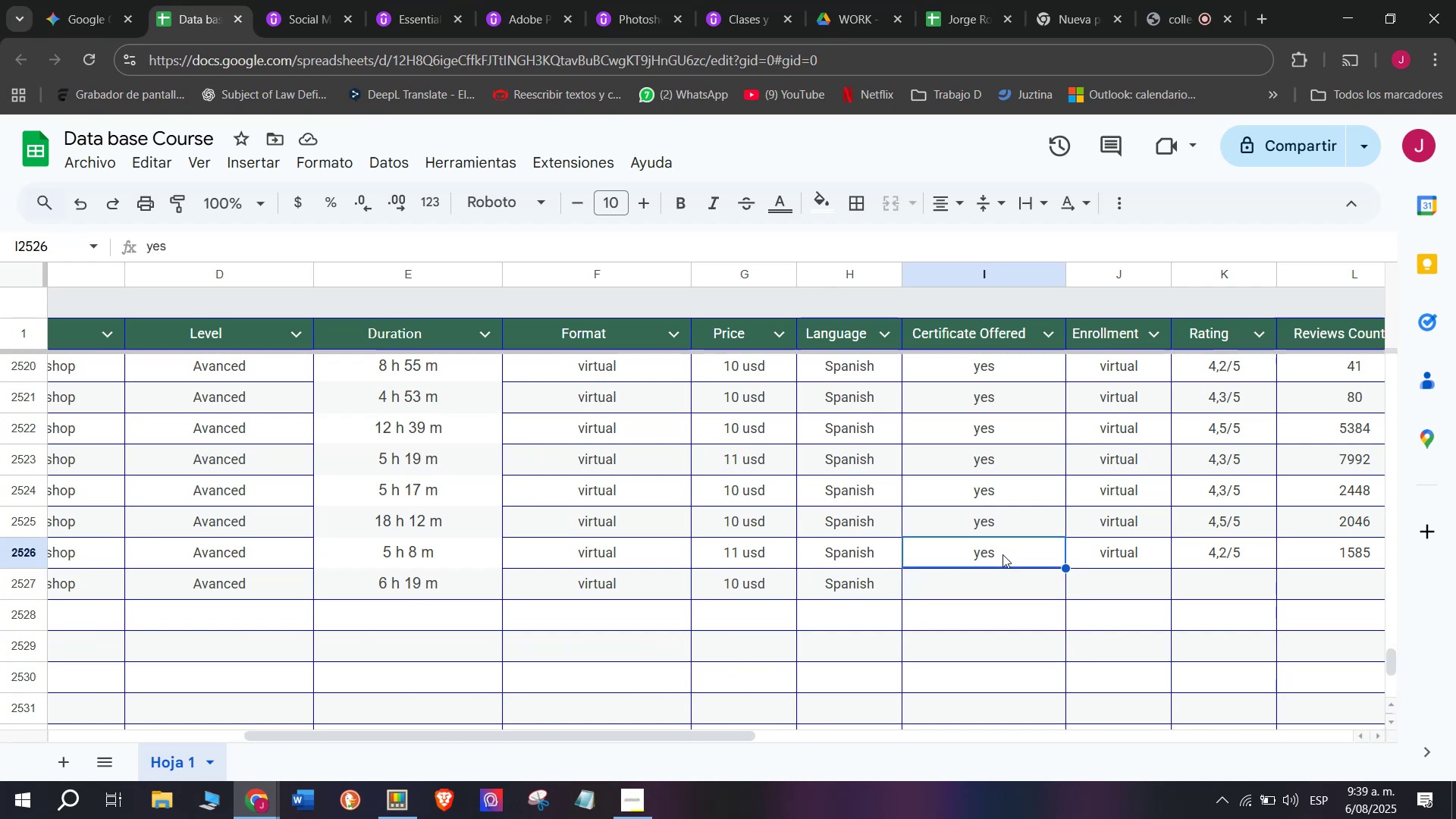 
key(Control+C)
 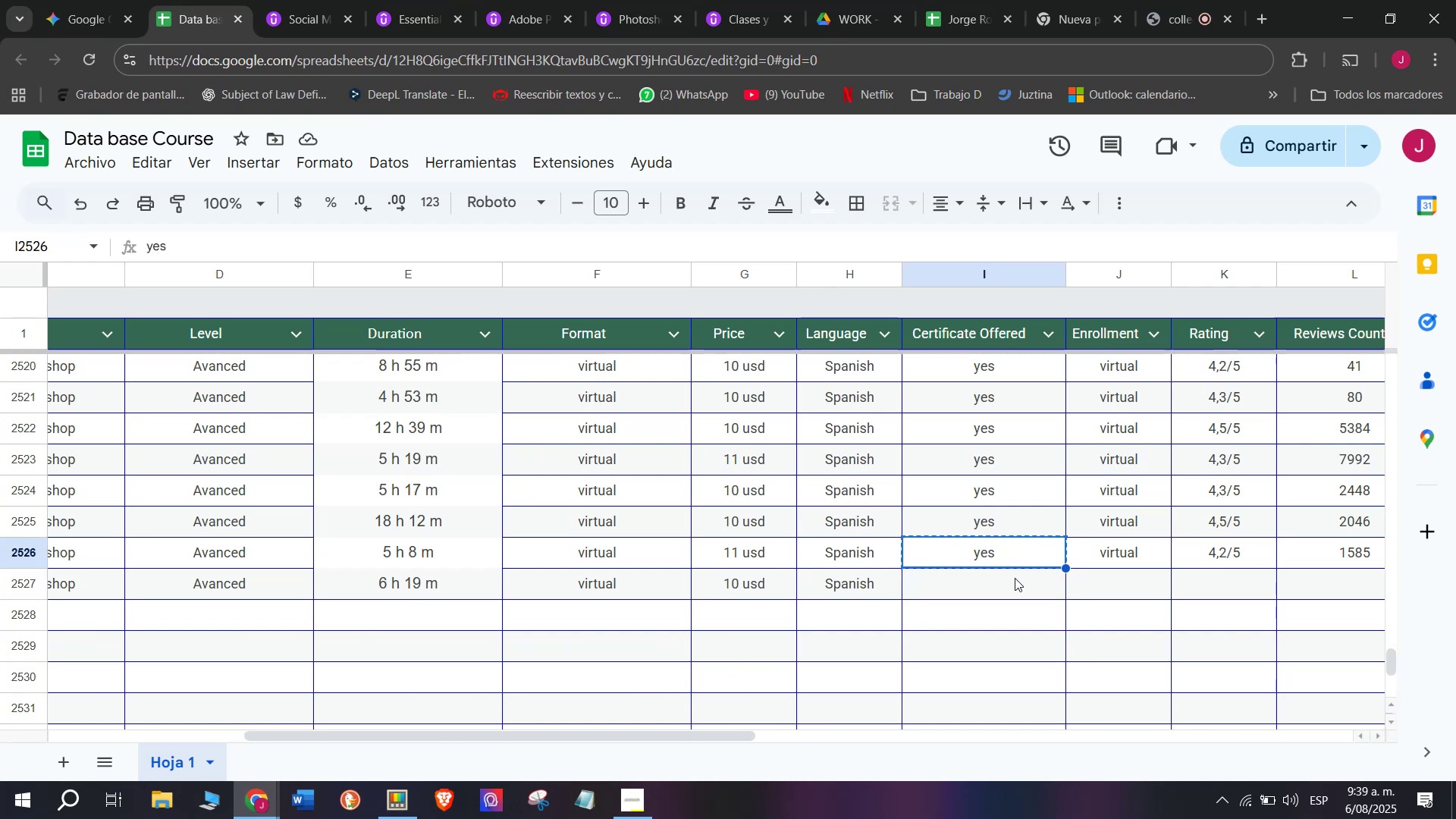 
left_click([1015, 578])
 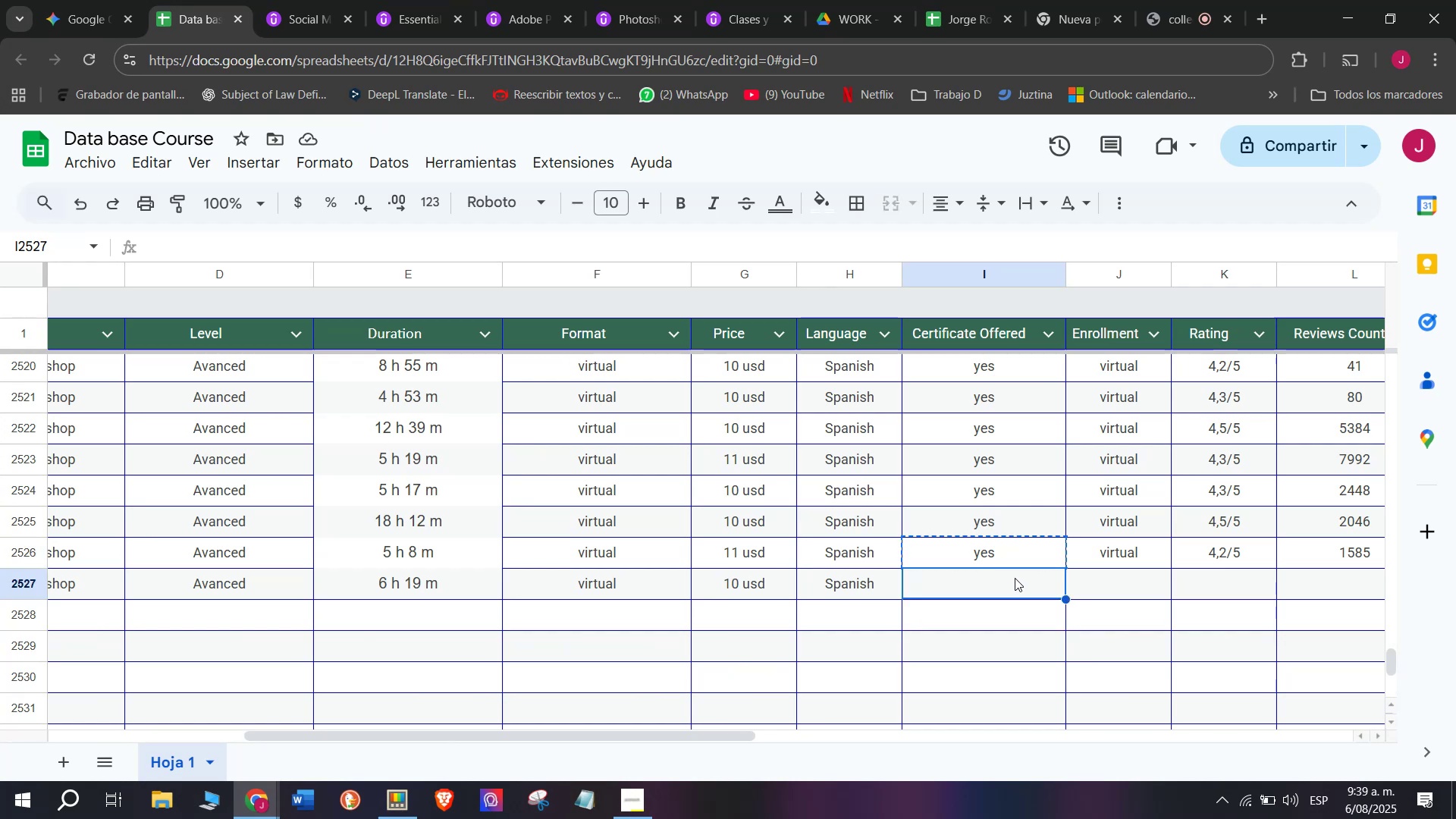 
key(Z)
 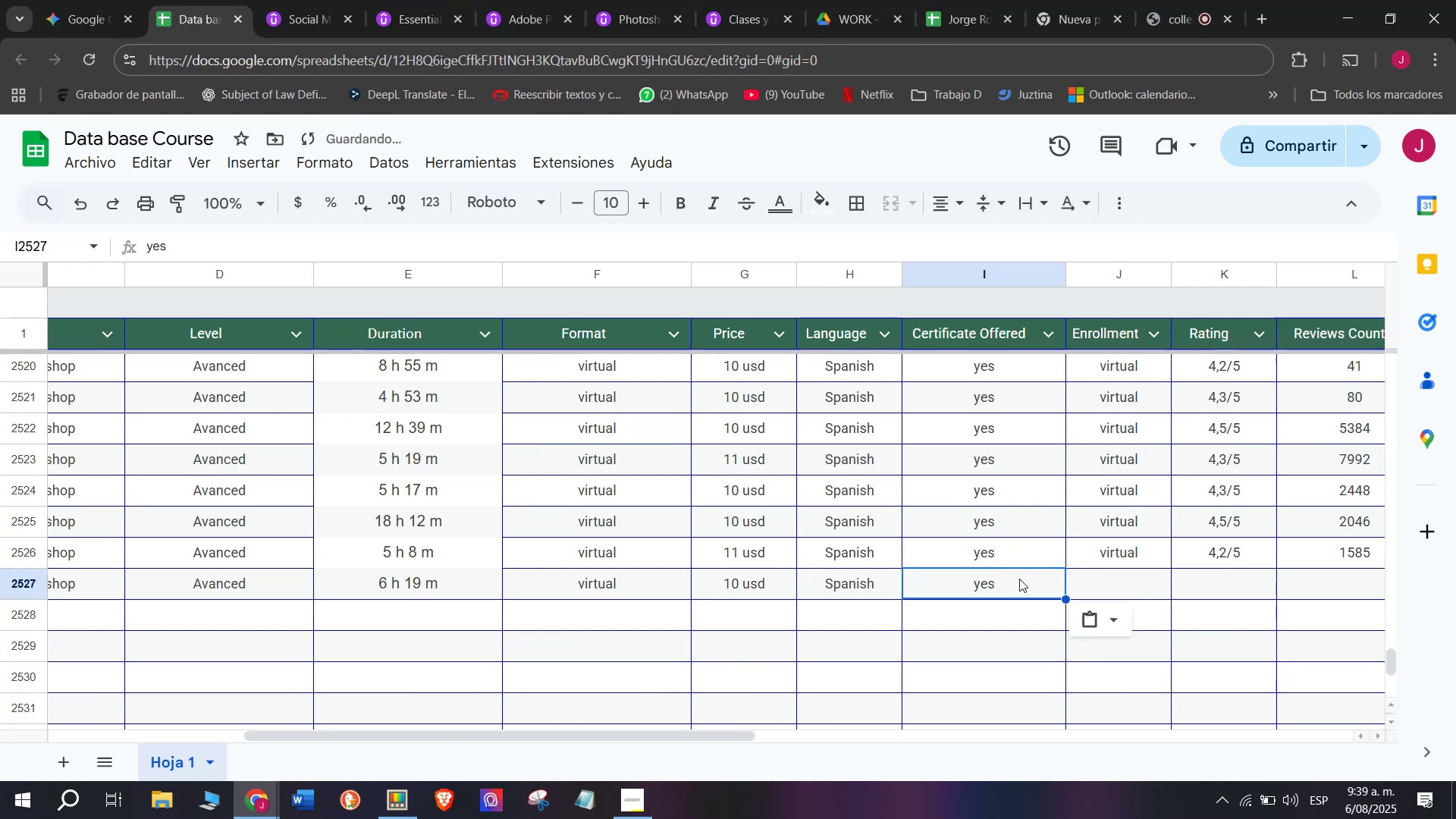 
key(Control+ControlLeft)
 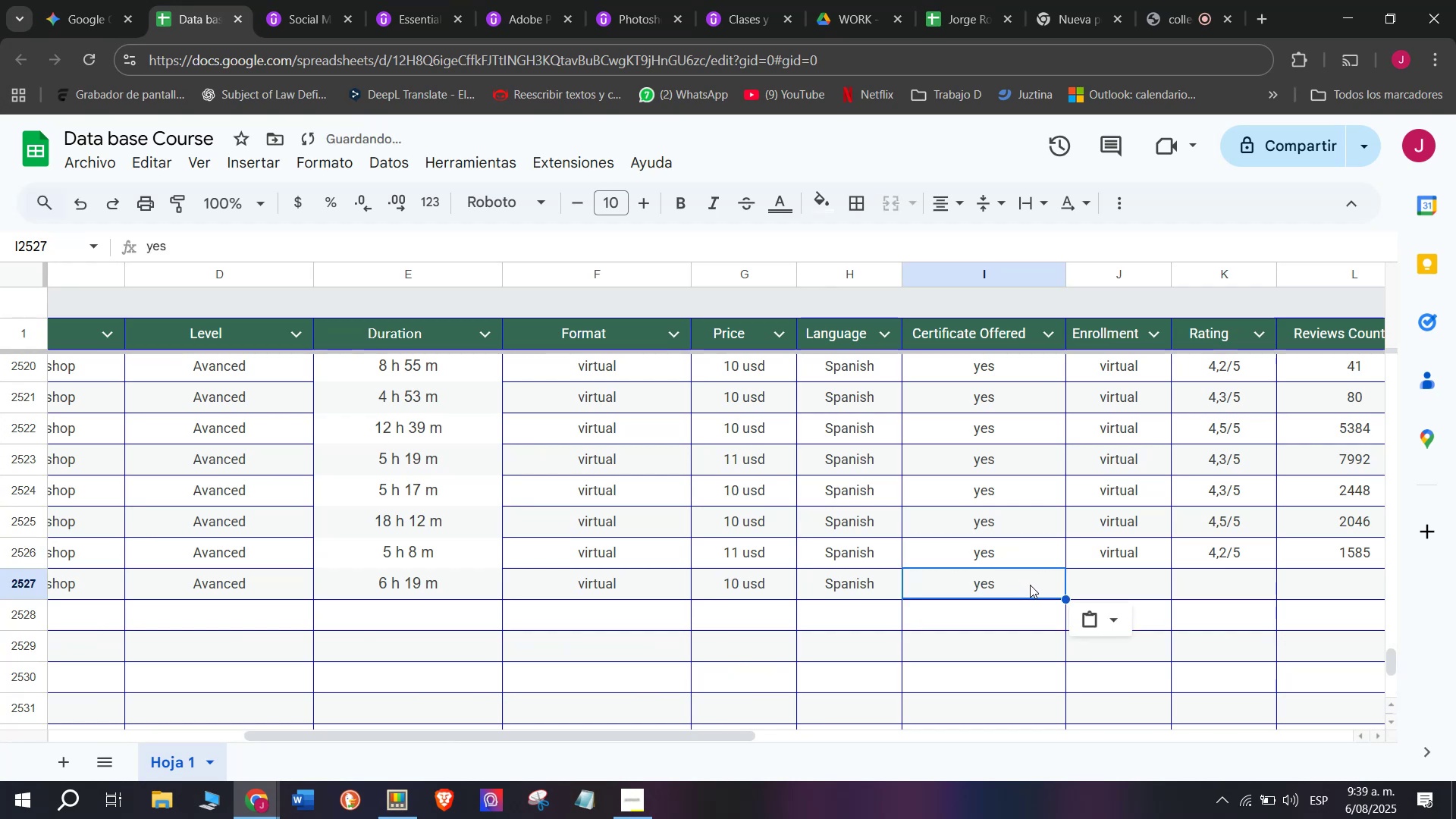 
key(Control+V)
 